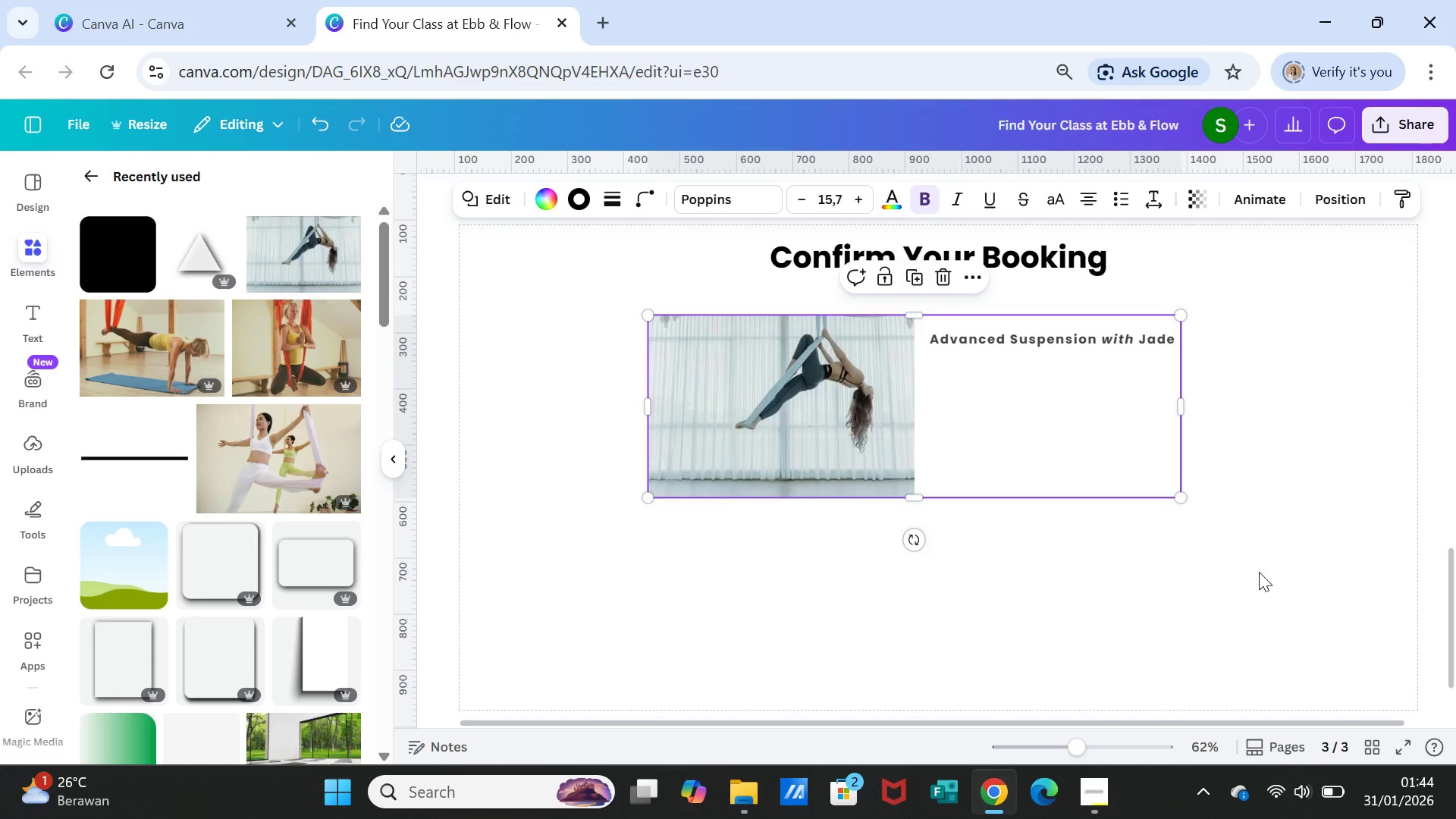 
left_click([33, 314])
 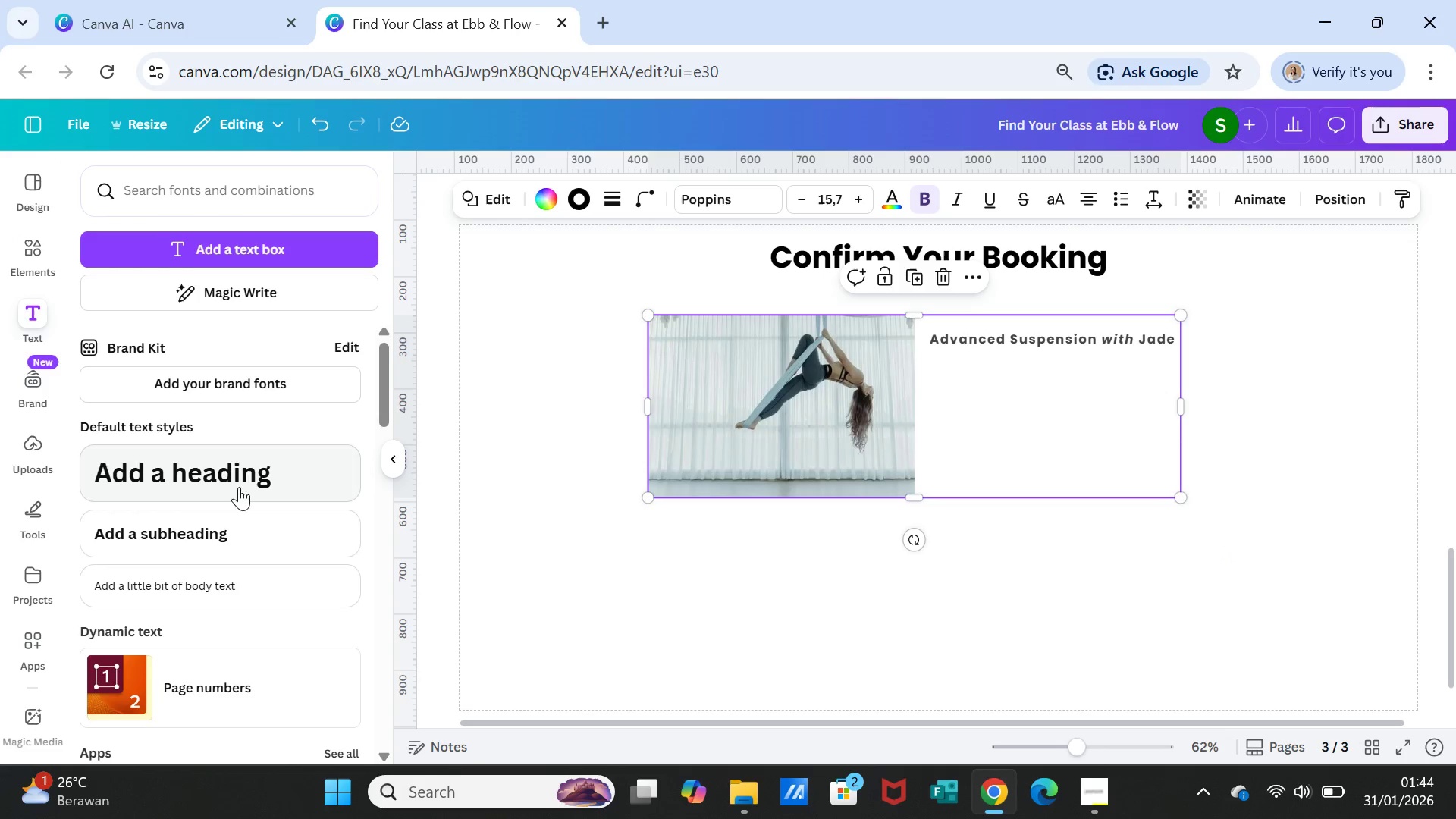 
left_click([233, 521])
 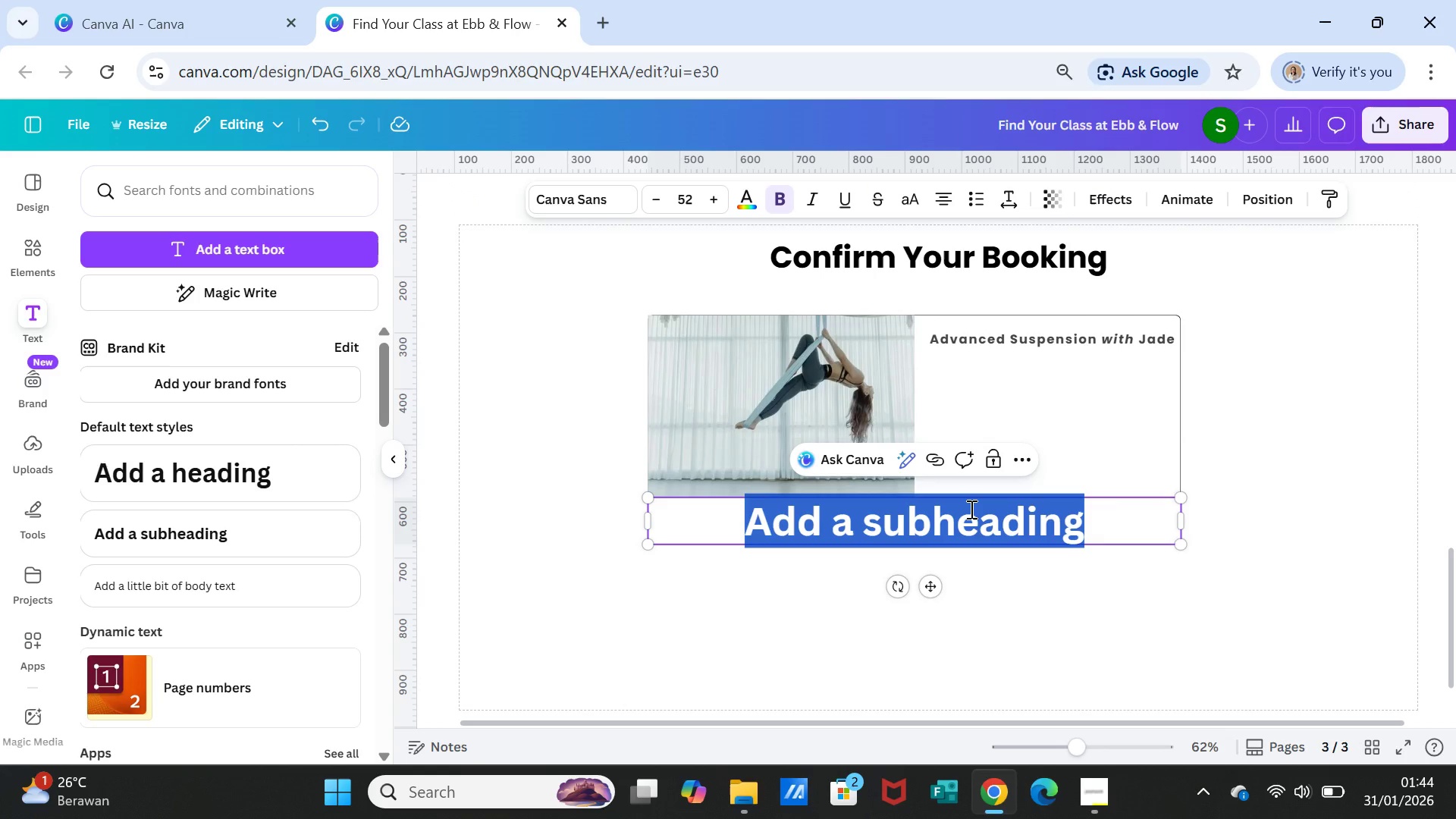 
type(Wednesday)
 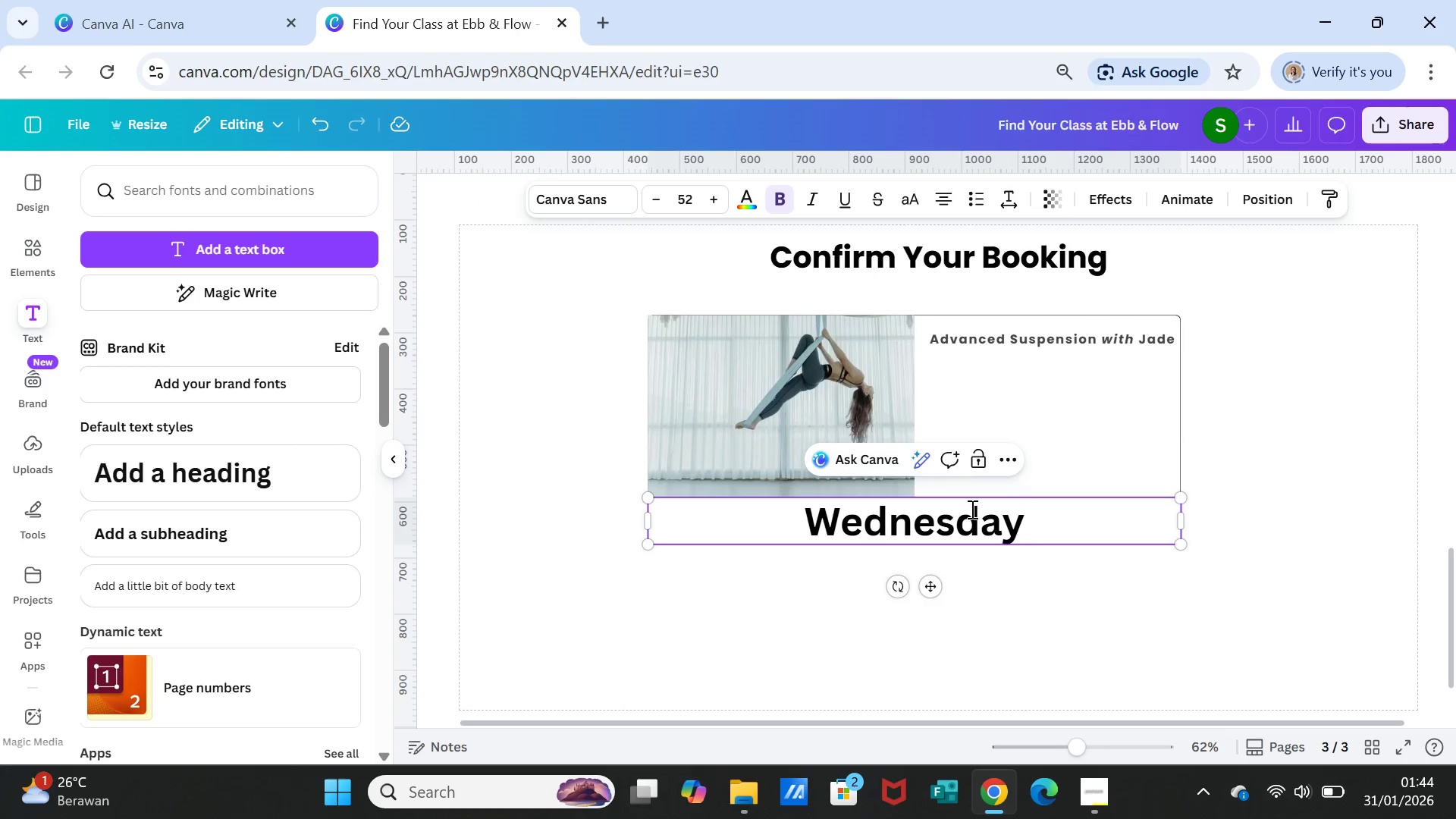 
type(, Januari)
key(Backspace)
type(y 26)
 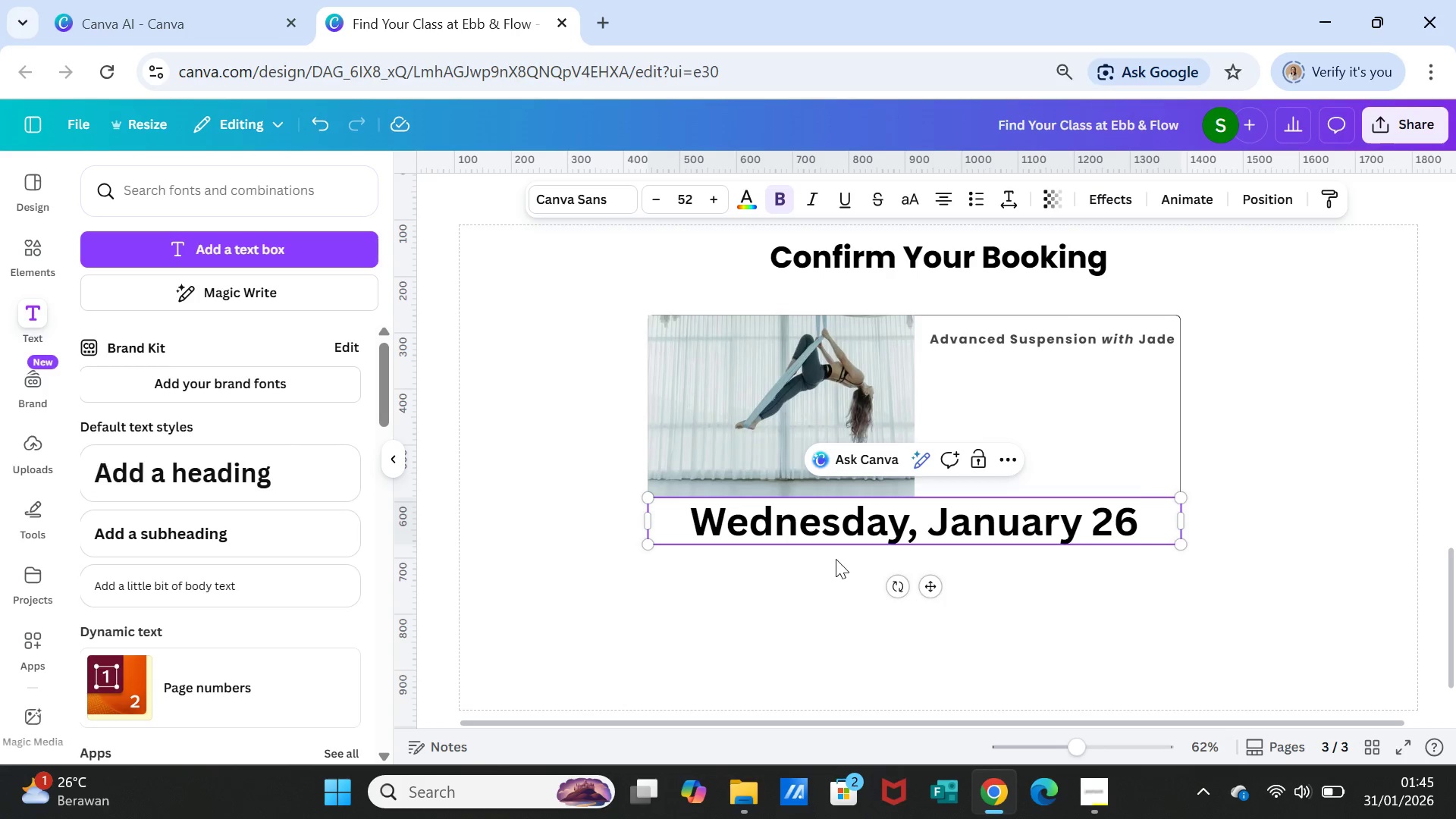 
double_click([841, 528])
 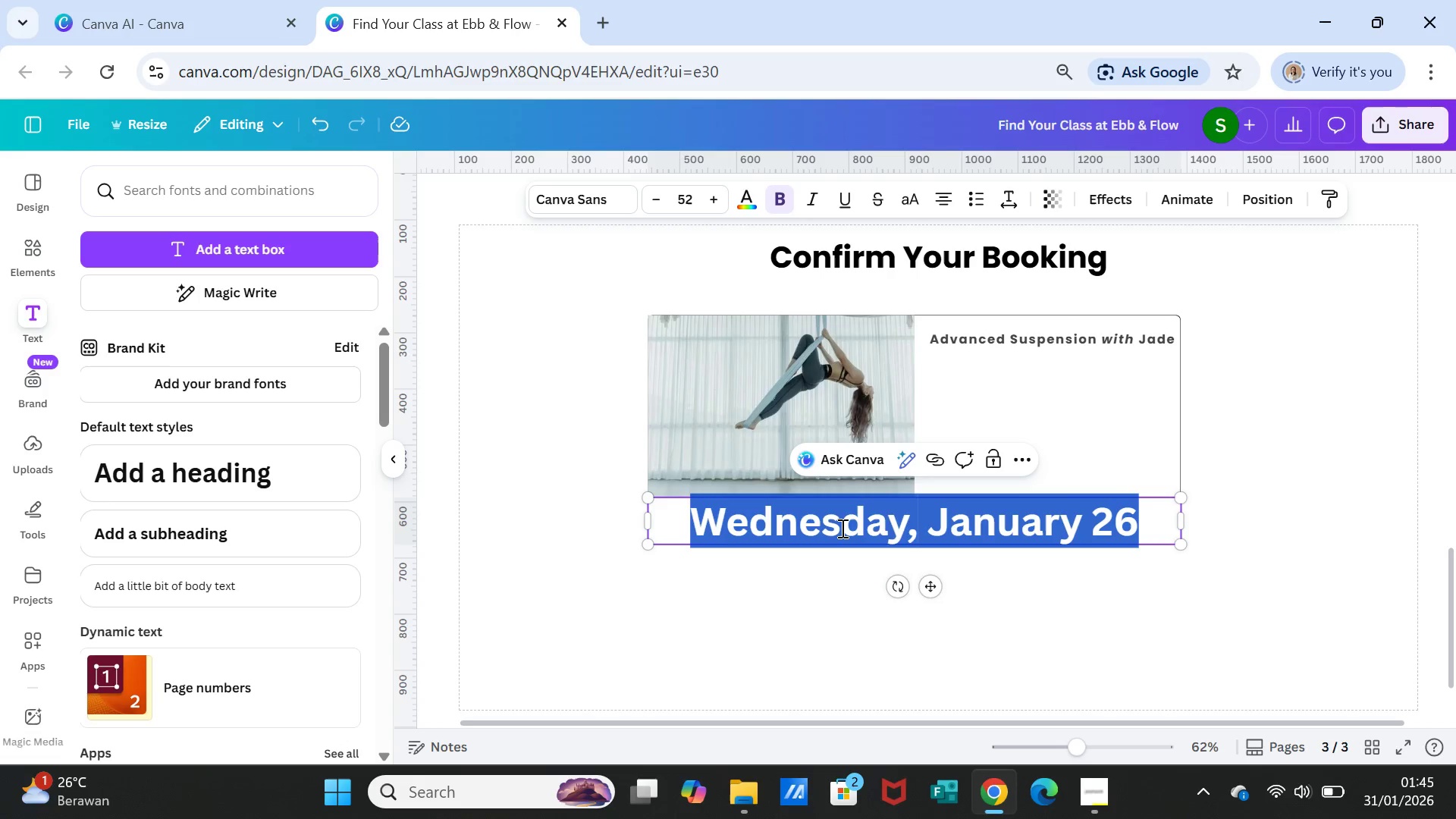 
triple_click([841, 528])
 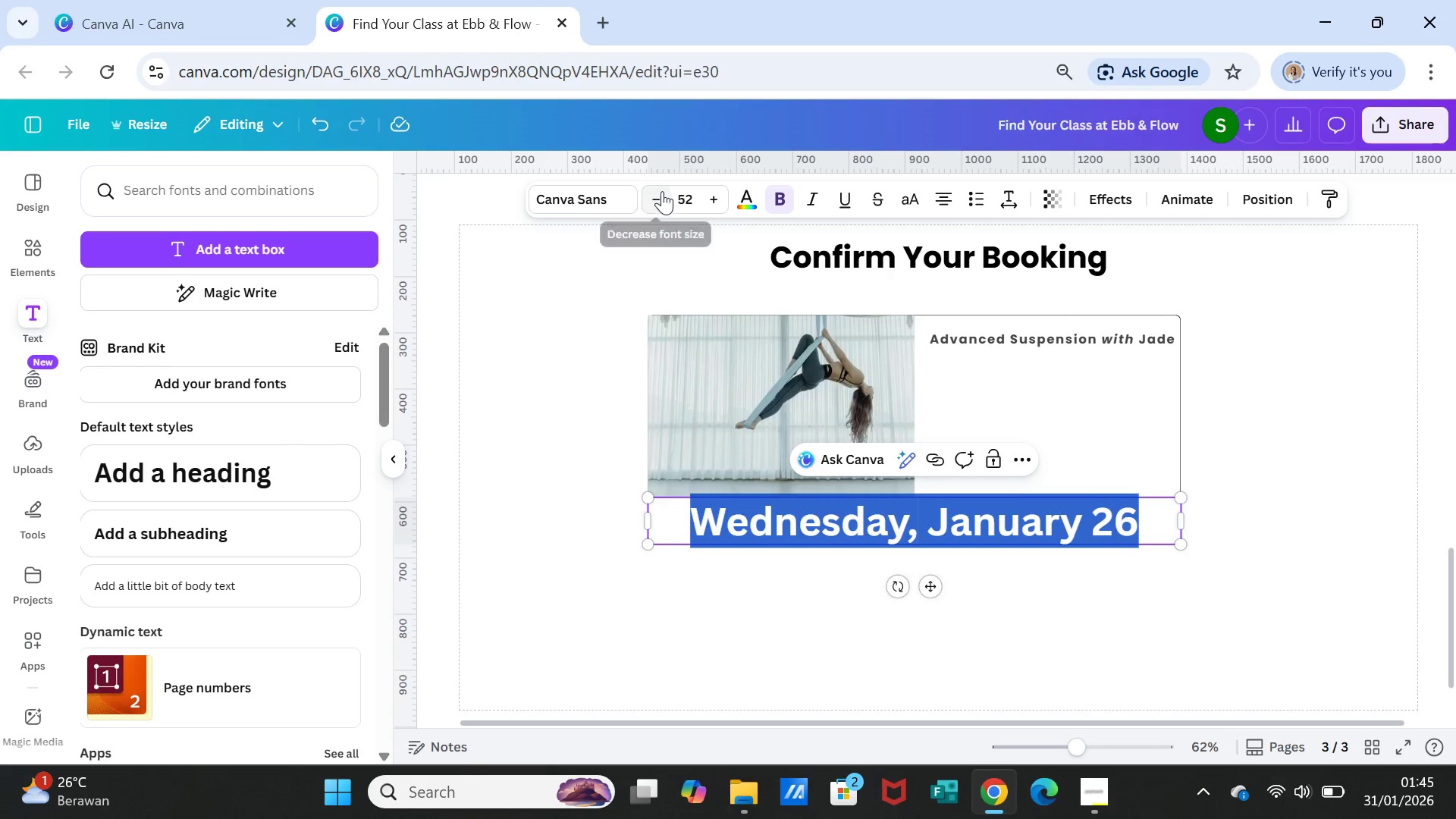 
left_click([573, 198])
 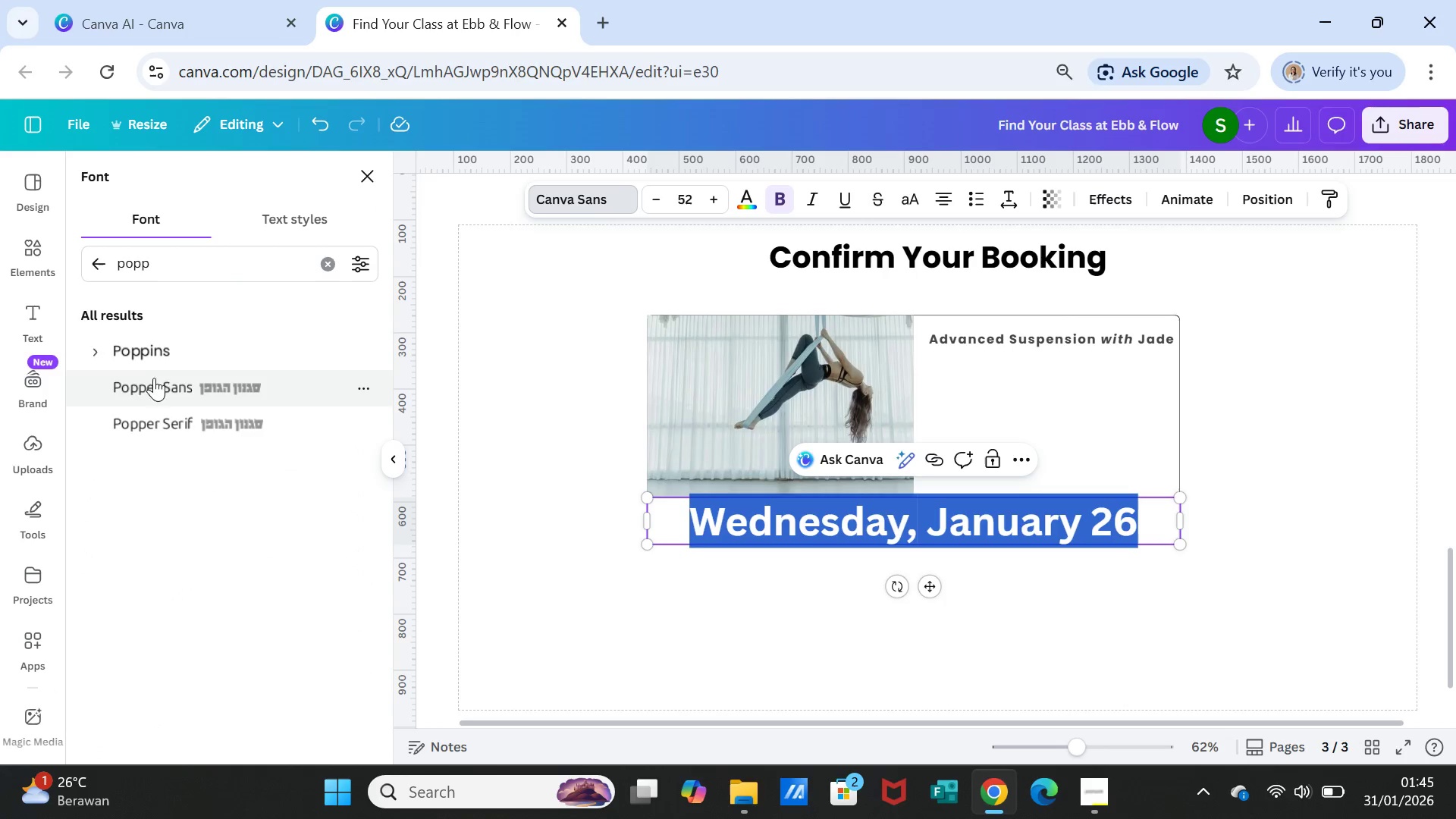 
left_click([147, 355])
 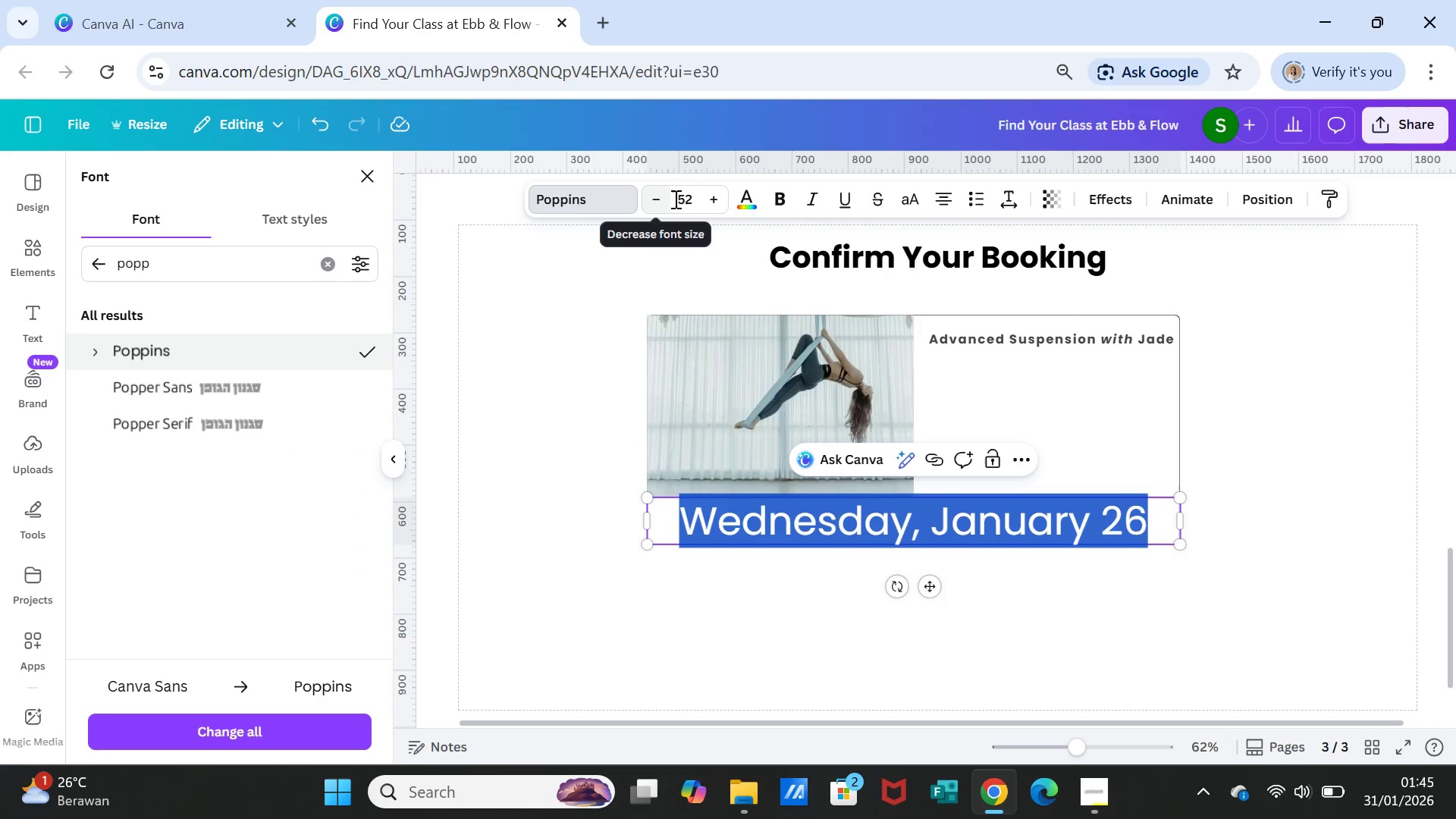 
left_click([684, 199])
 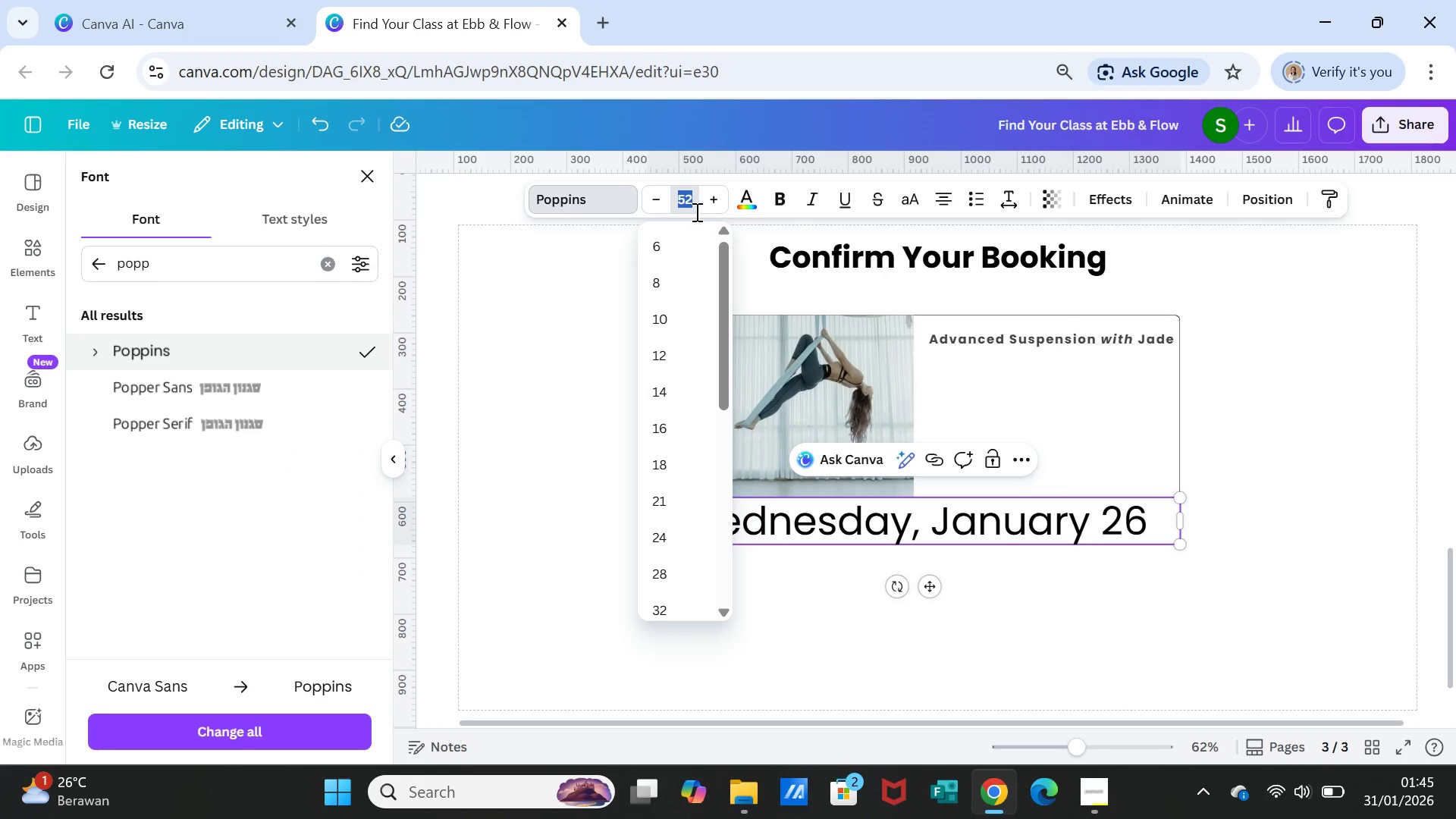 
type(30)
 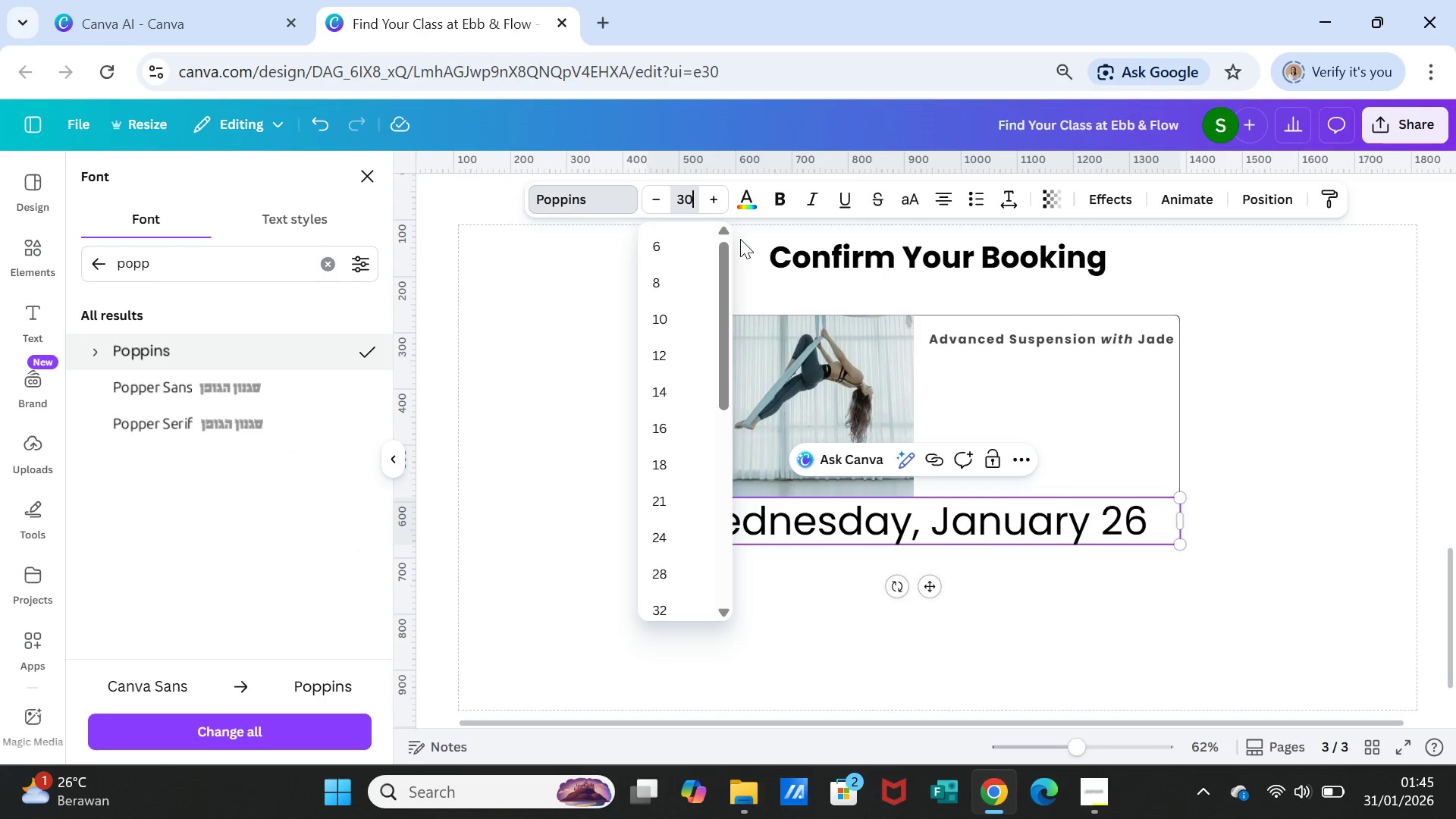 
key(Enter)
 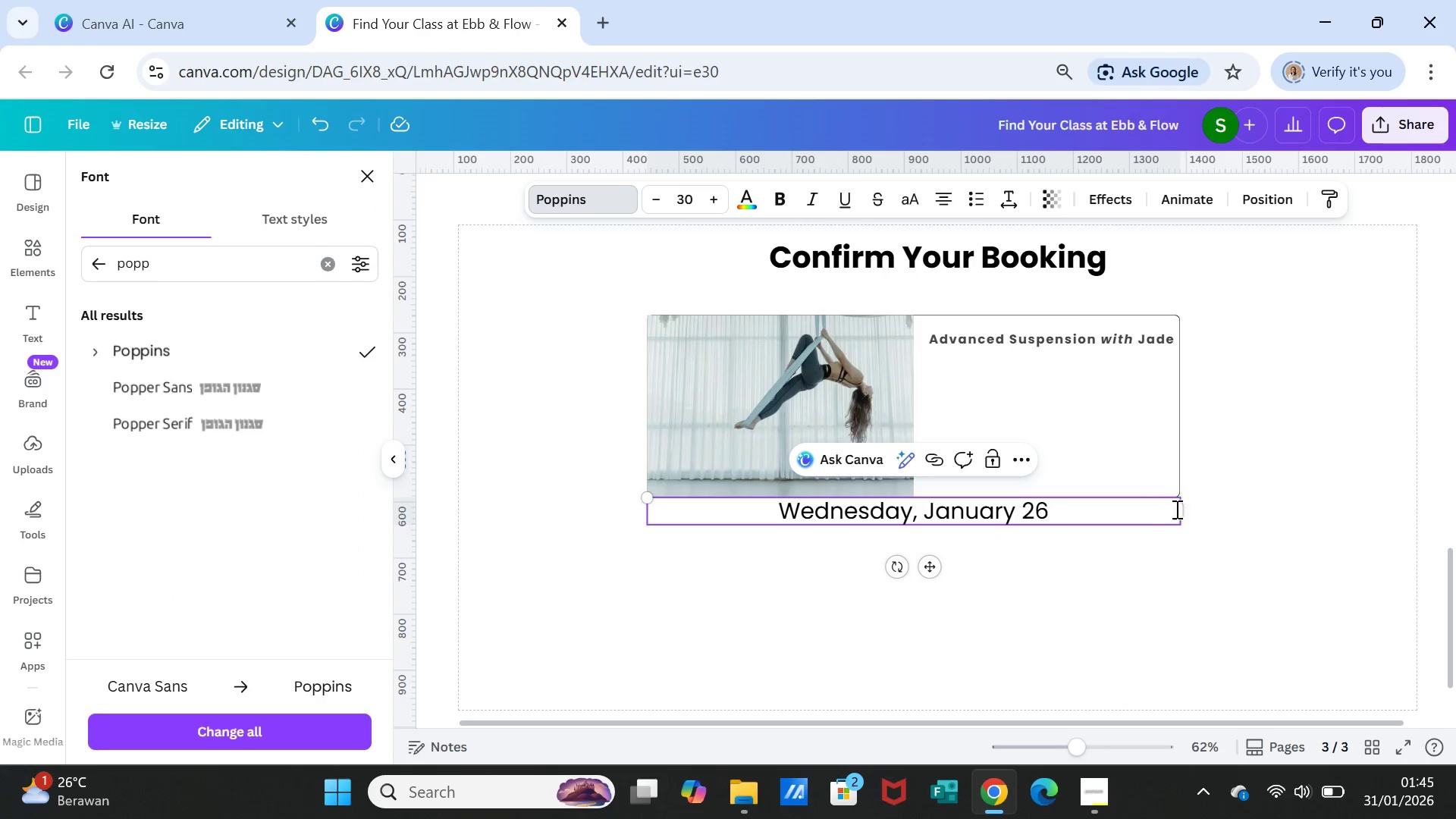 
left_click_drag(start_coordinate=[1181, 507], to_coordinate=[933, 508])
 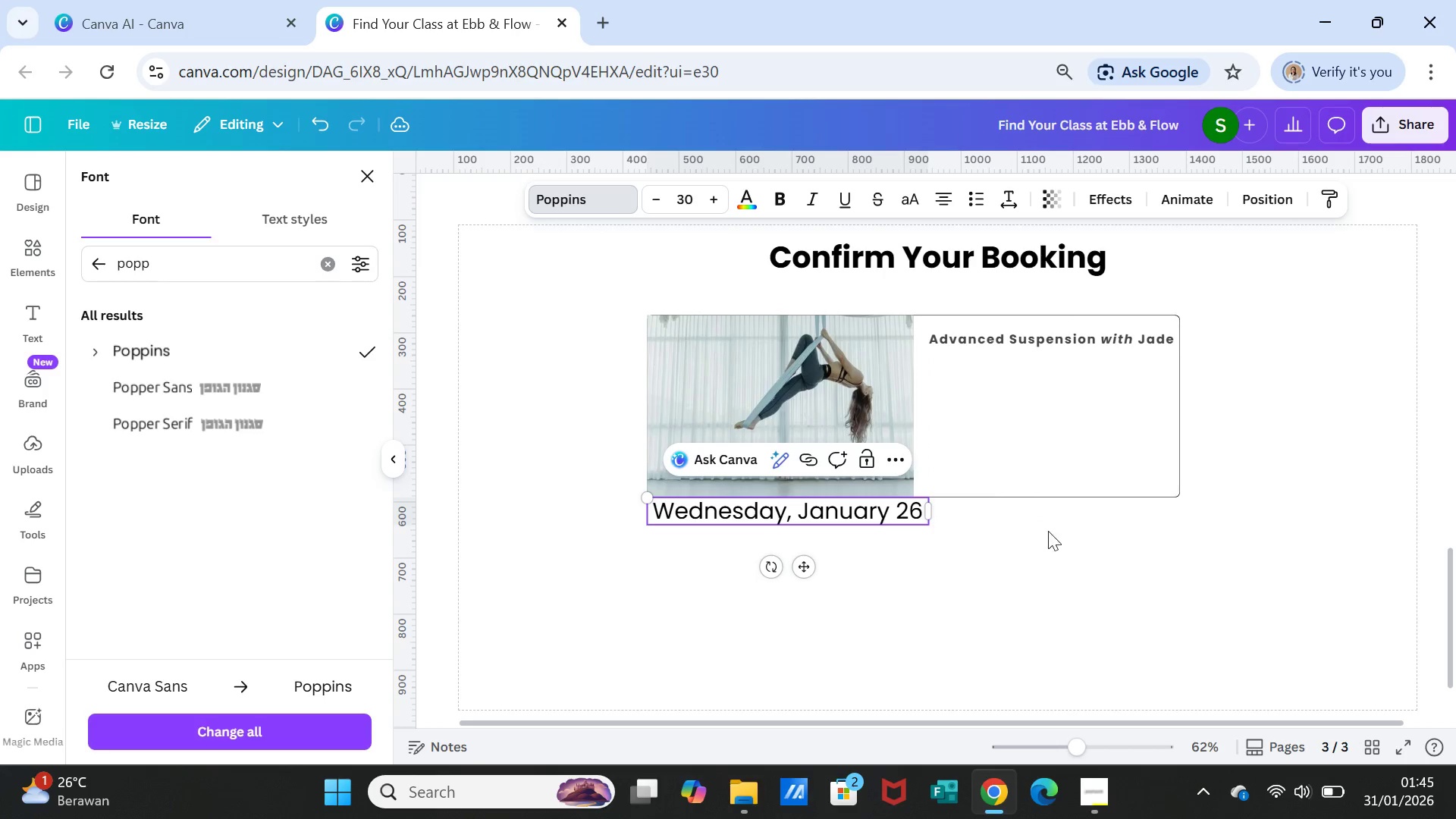 
left_click([1082, 543])
 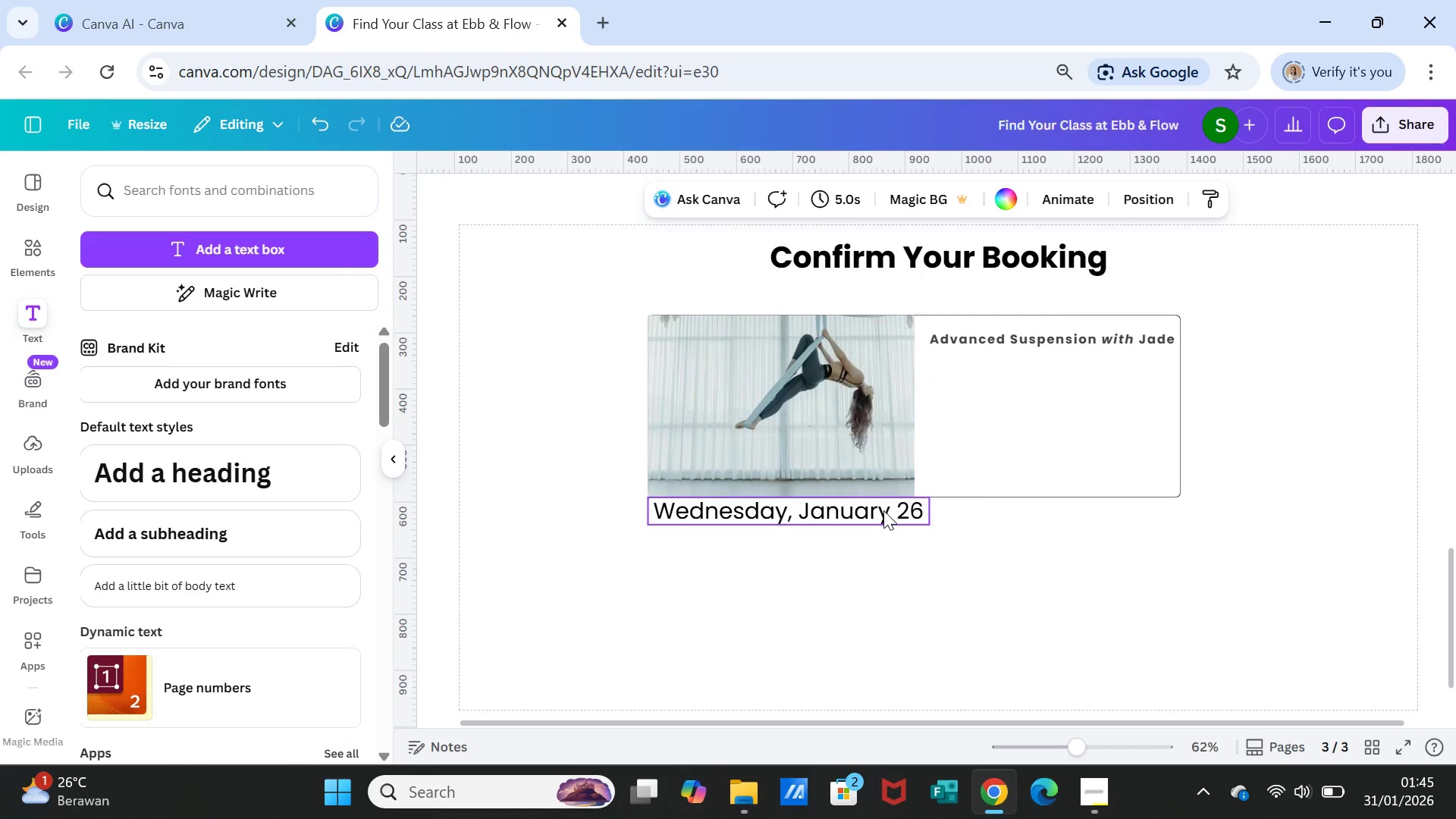 
left_click([883, 510])
 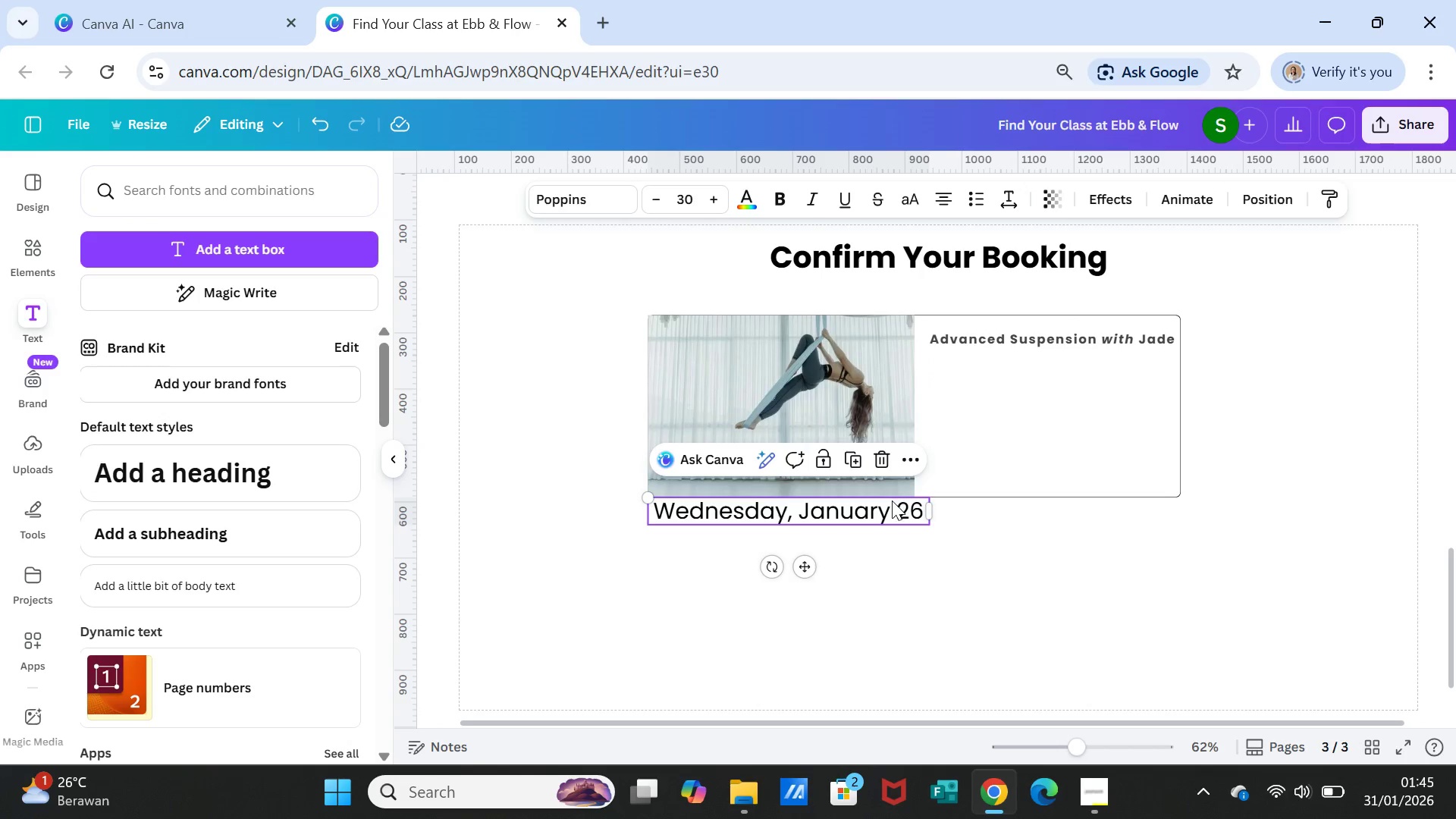 
double_click([892, 500])
 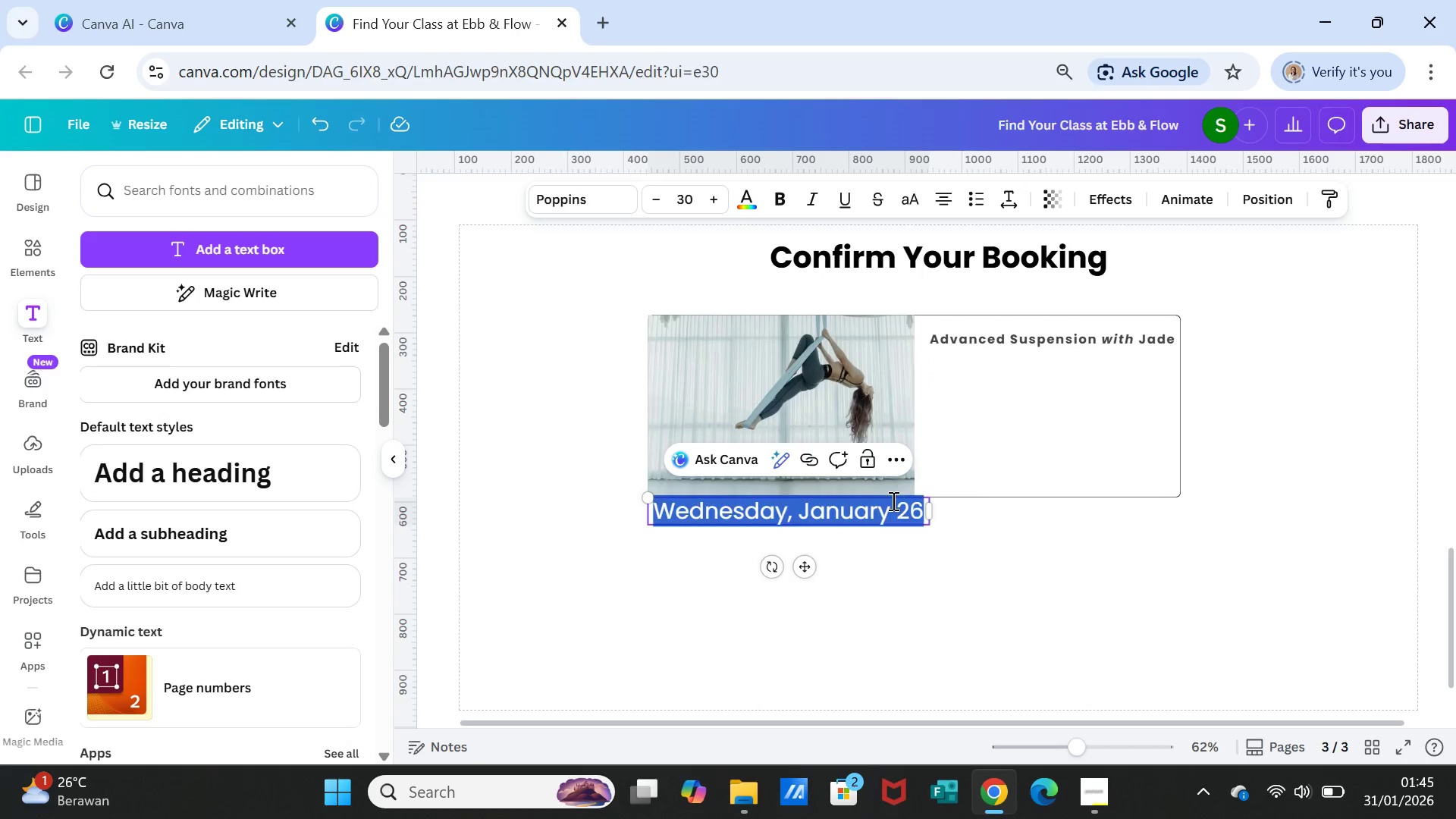 
triple_click([892, 500])
 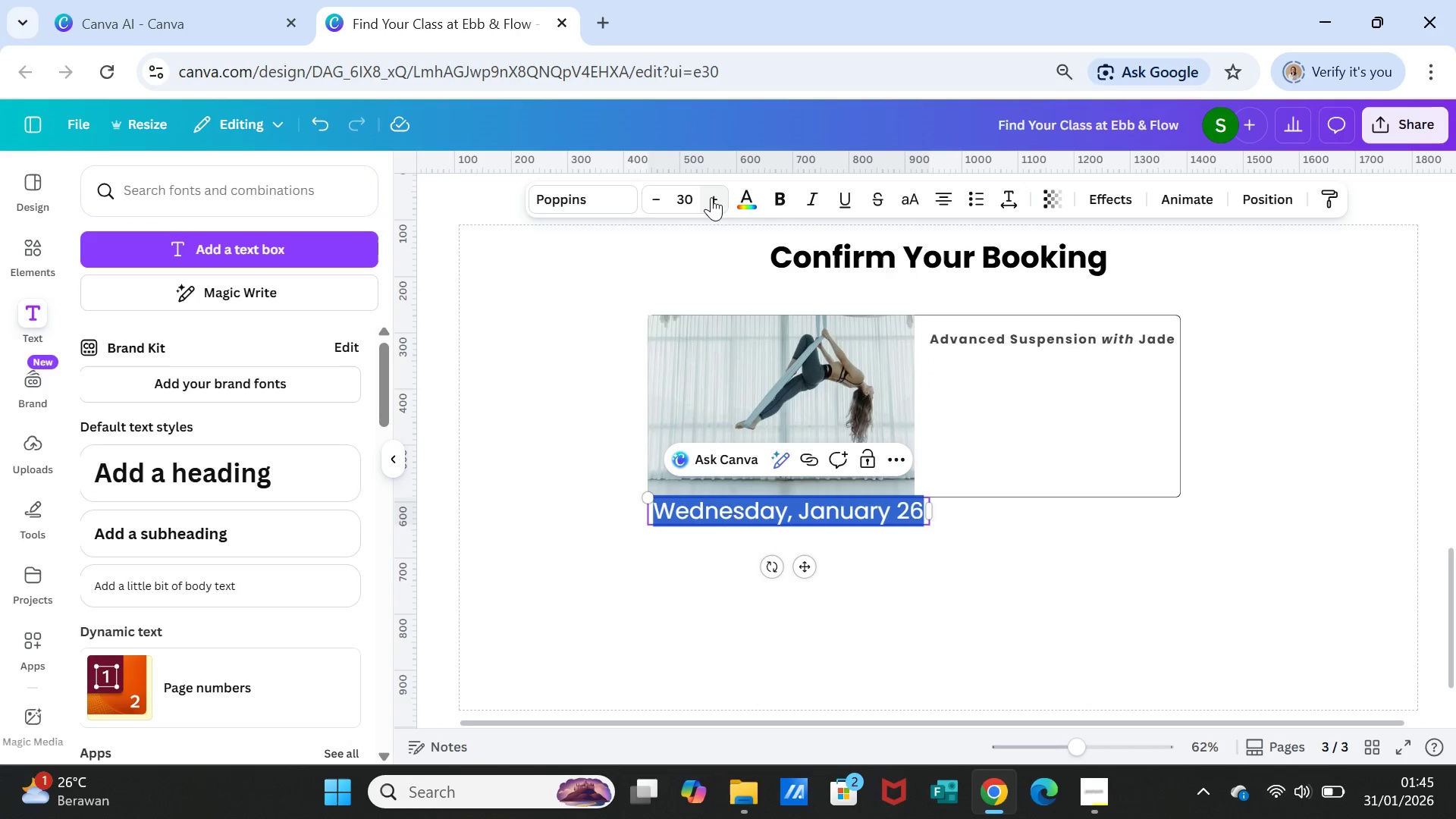 
left_click([686, 192])
 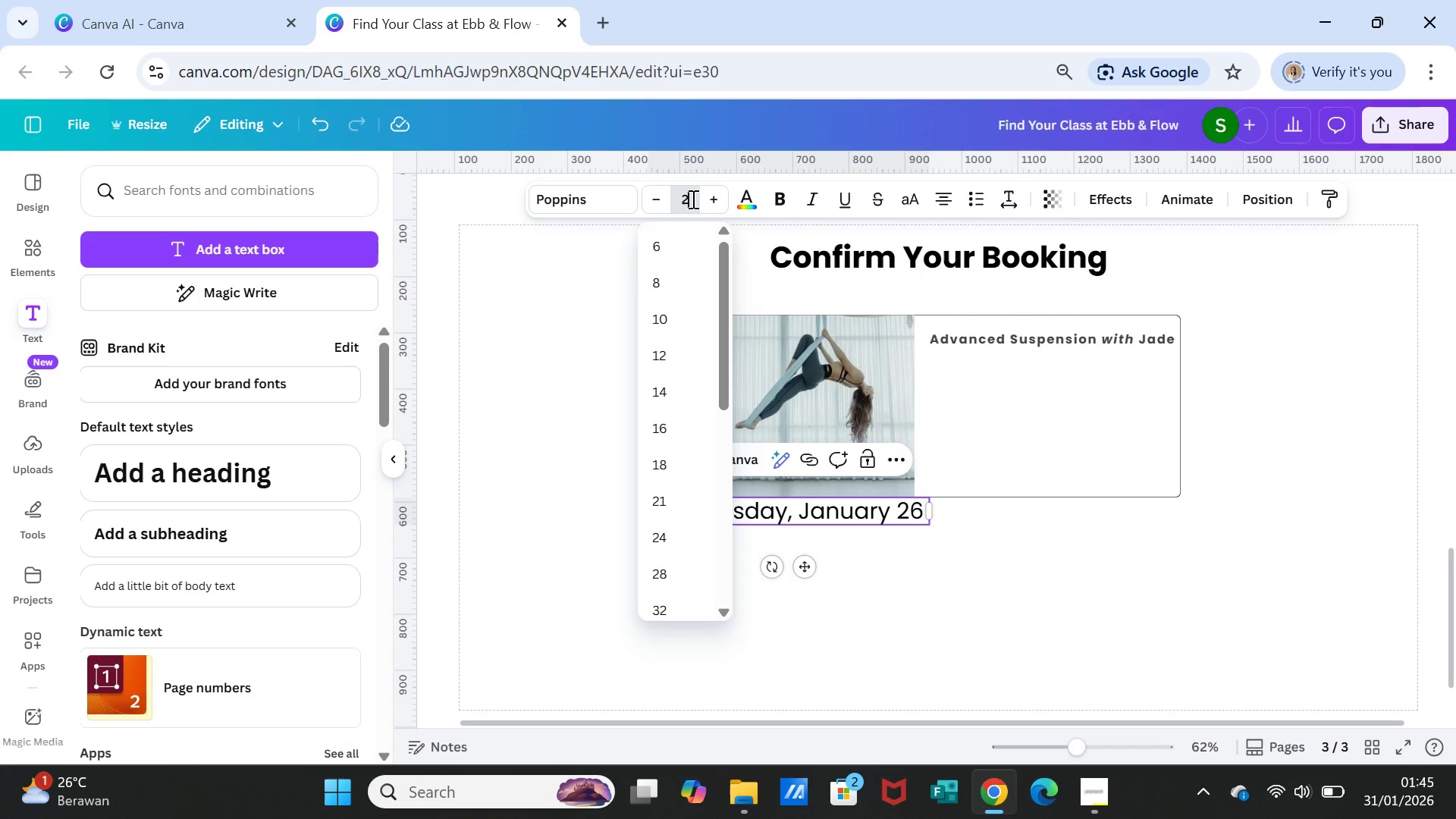 
type(20)
 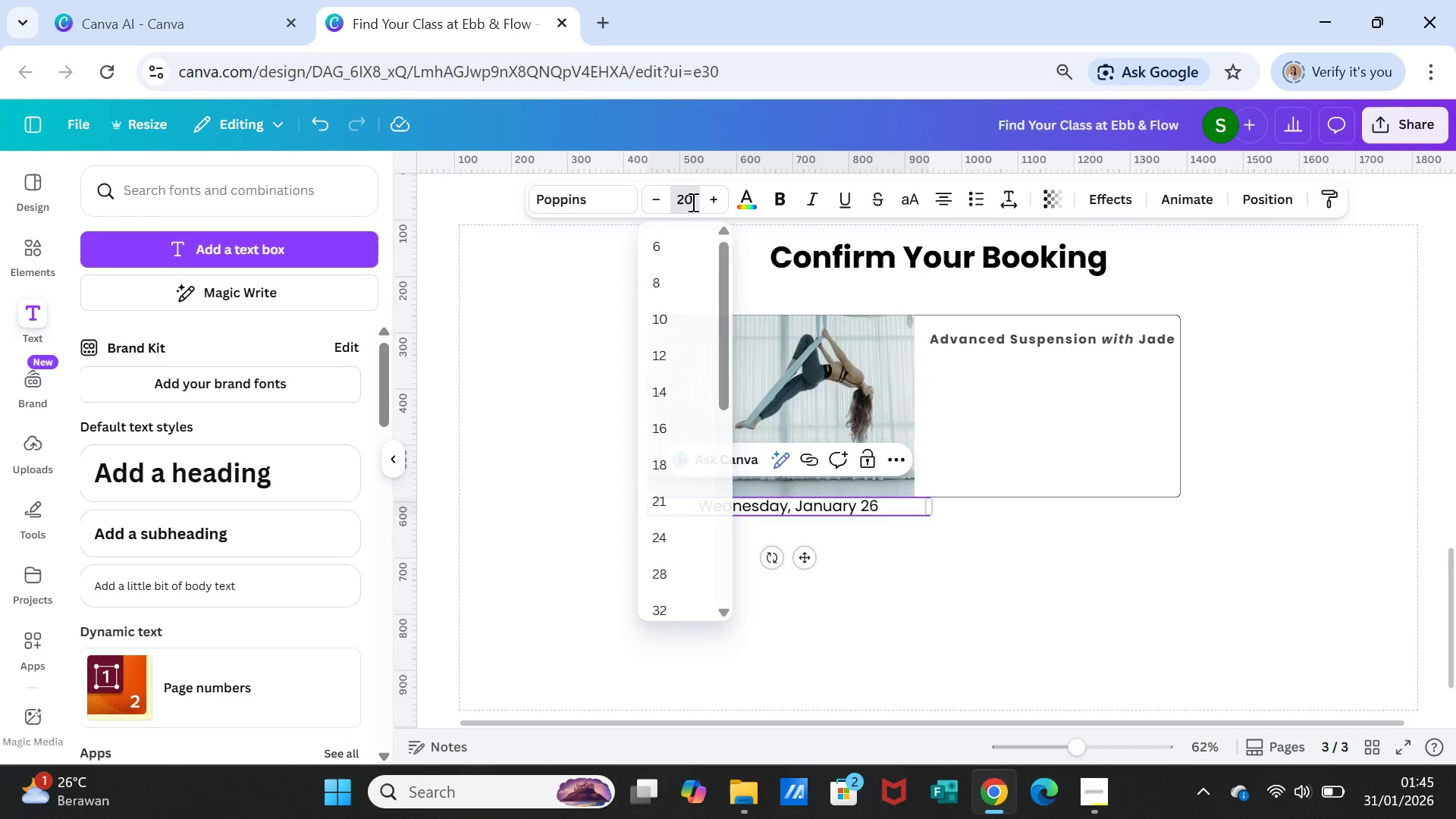 
key(Enter)
 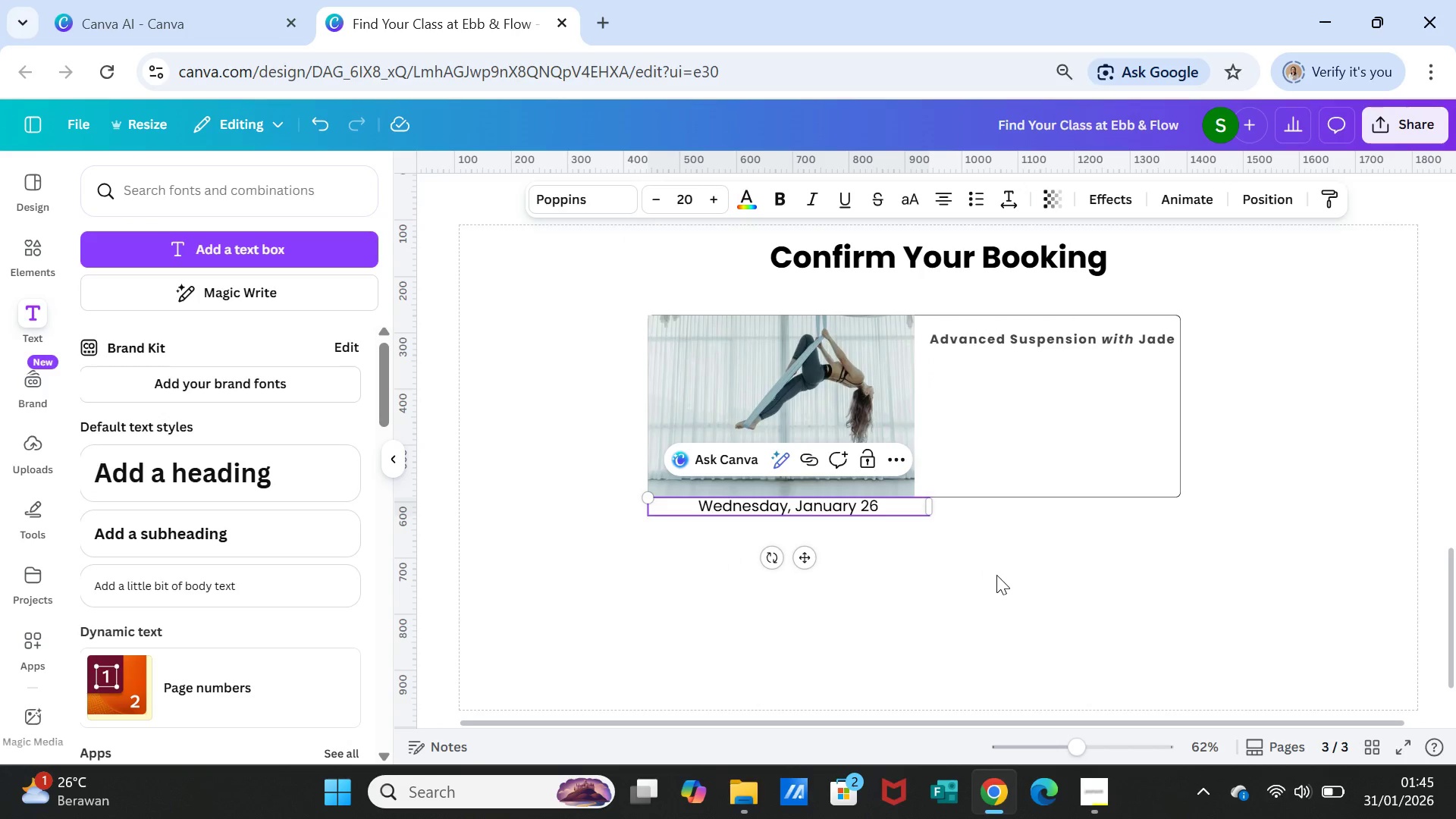 
left_click([996, 576])
 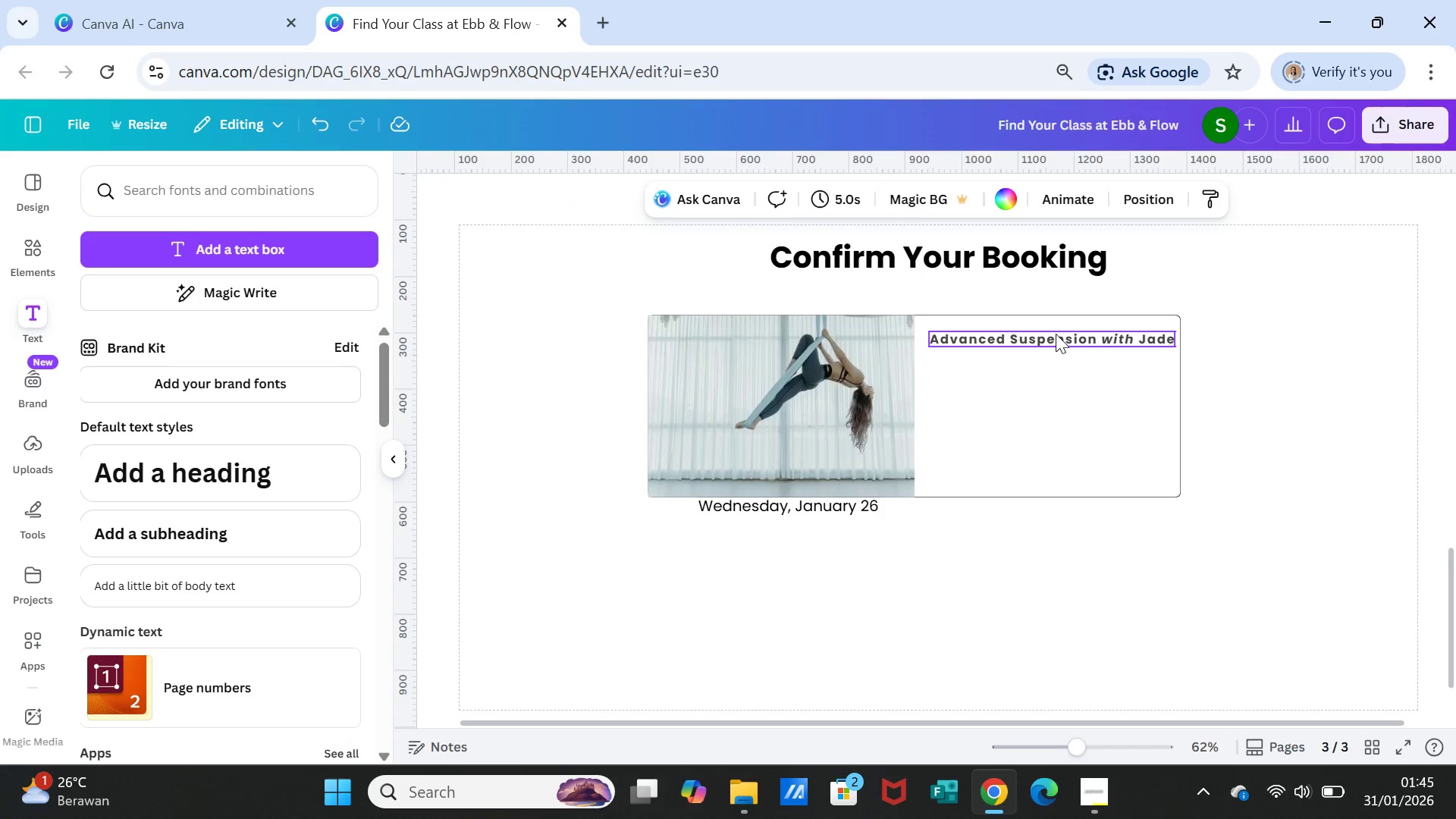 
left_click([1056, 334])
 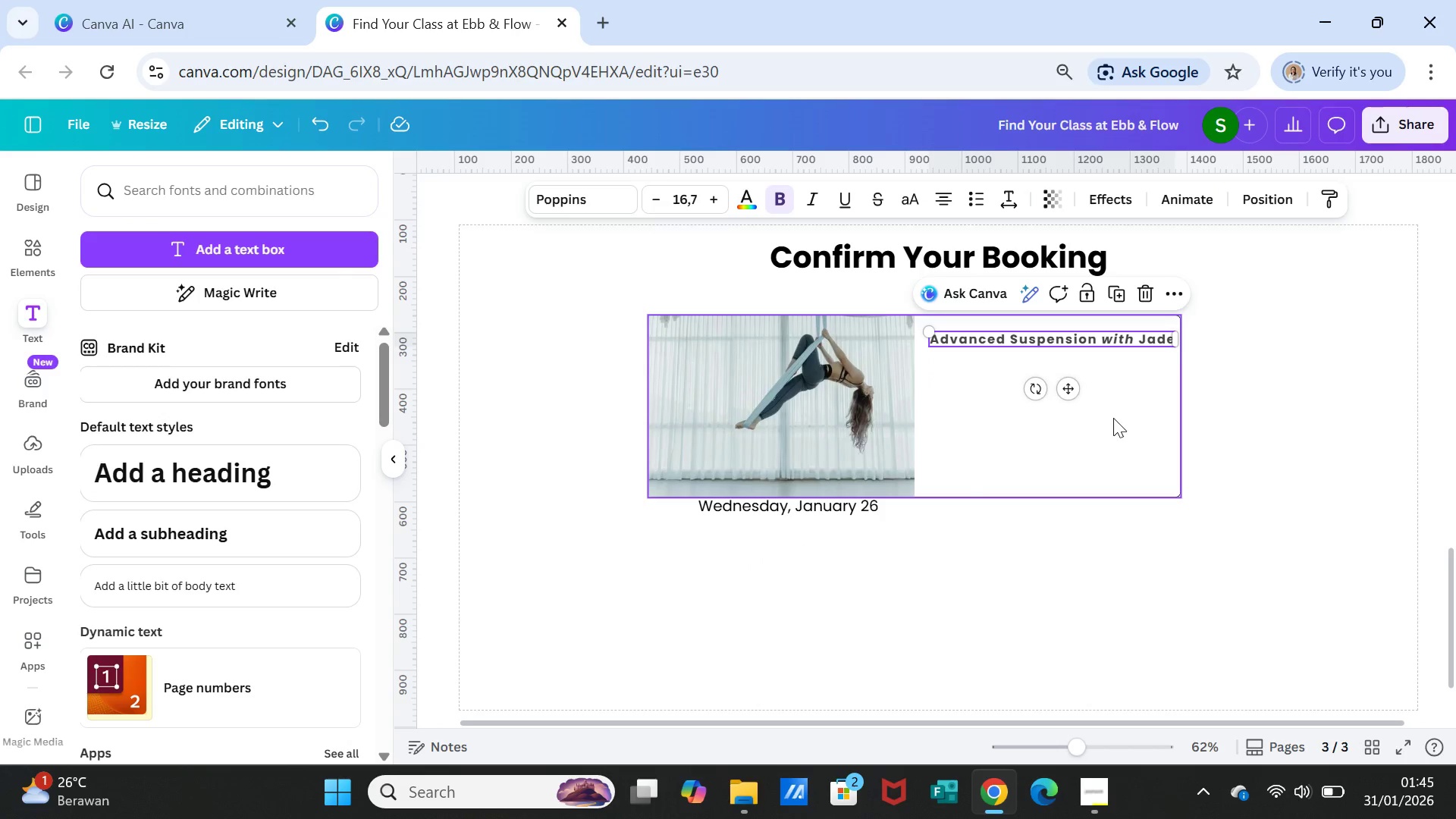 
scroll: coordinate [1117, 422], scroll_direction: up, amount: 8.0
 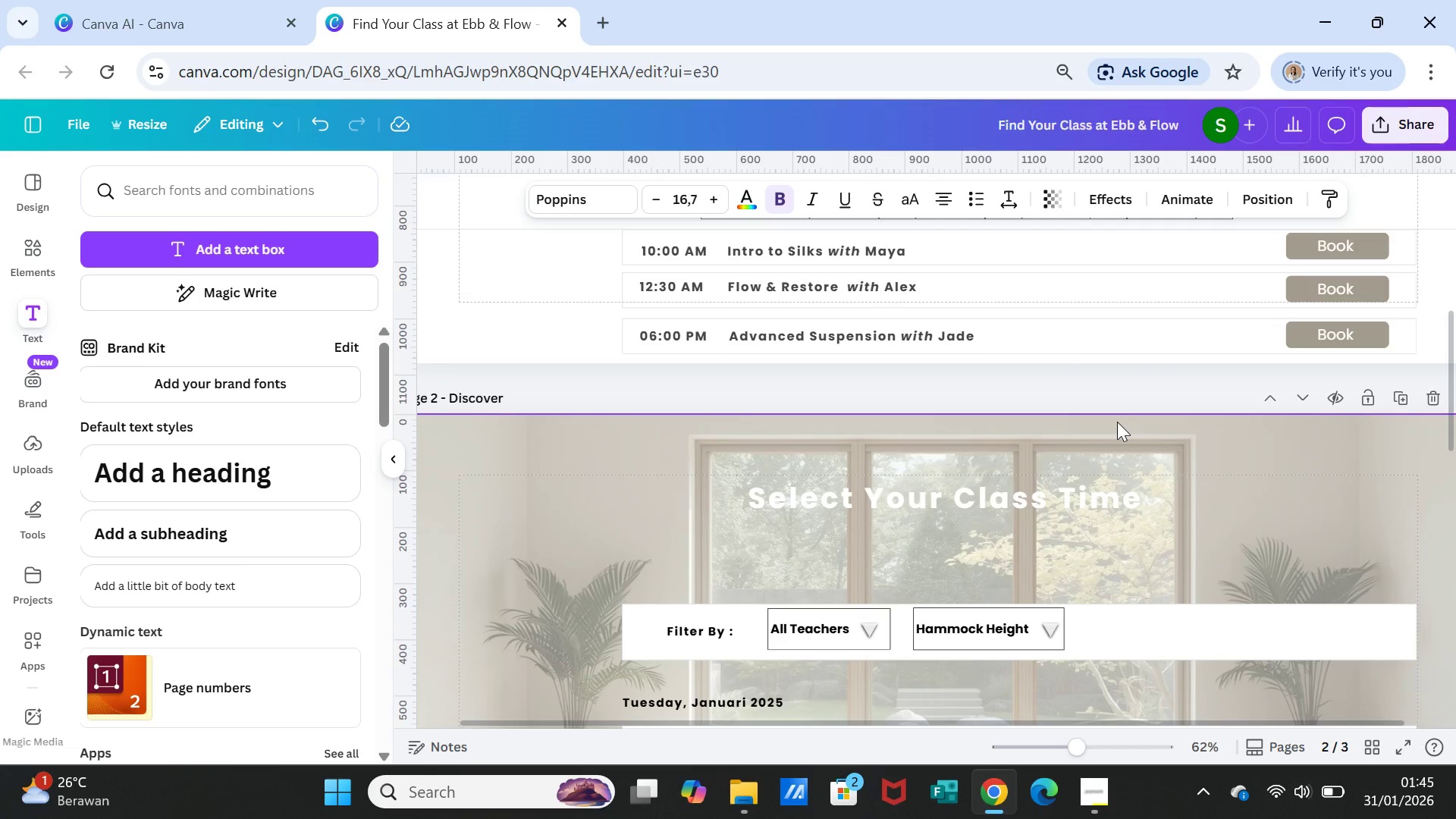 
scroll: coordinate [1117, 422], scroll_direction: down, amount: 3.0
 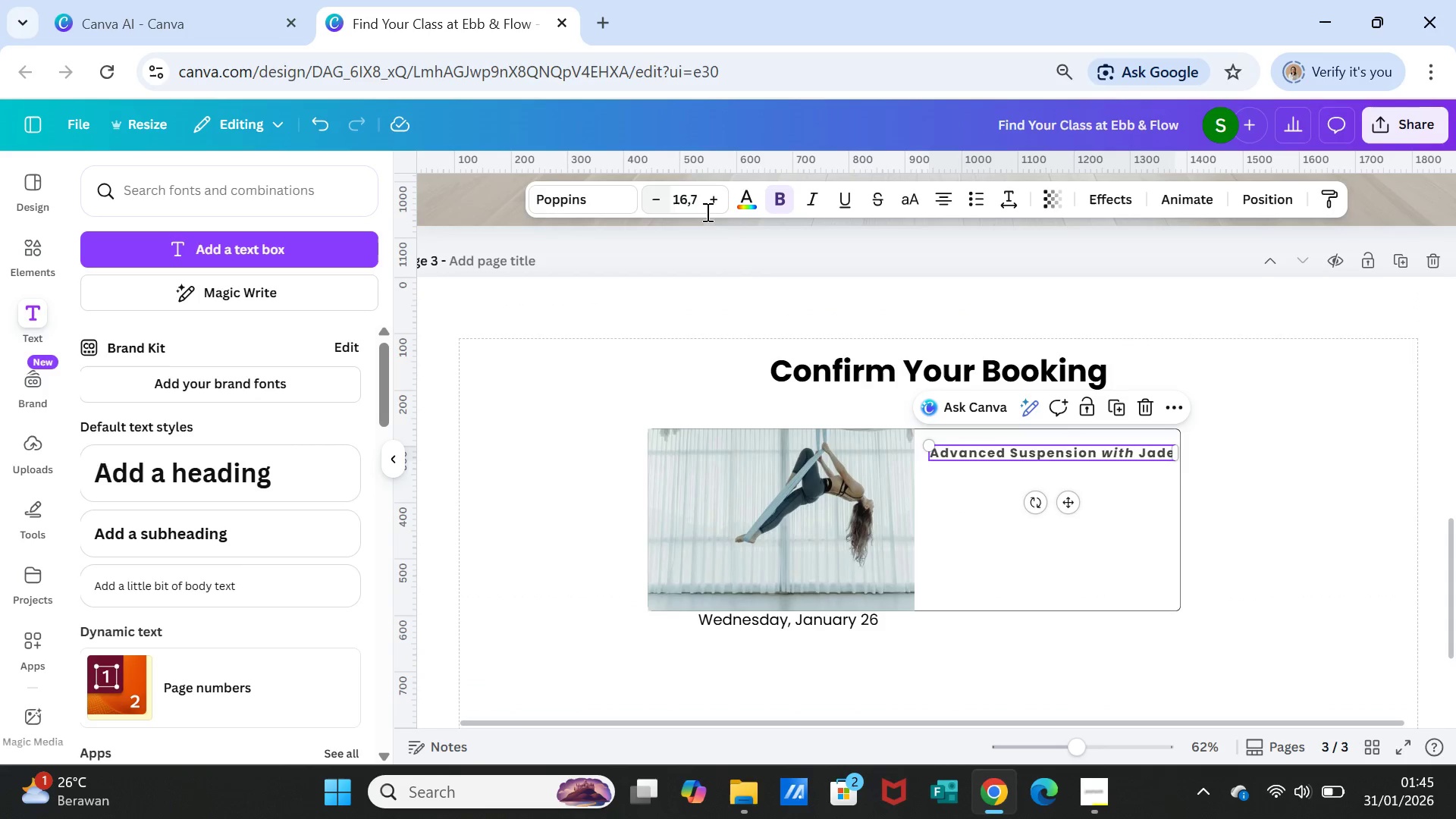 
double_click([708, 201])
 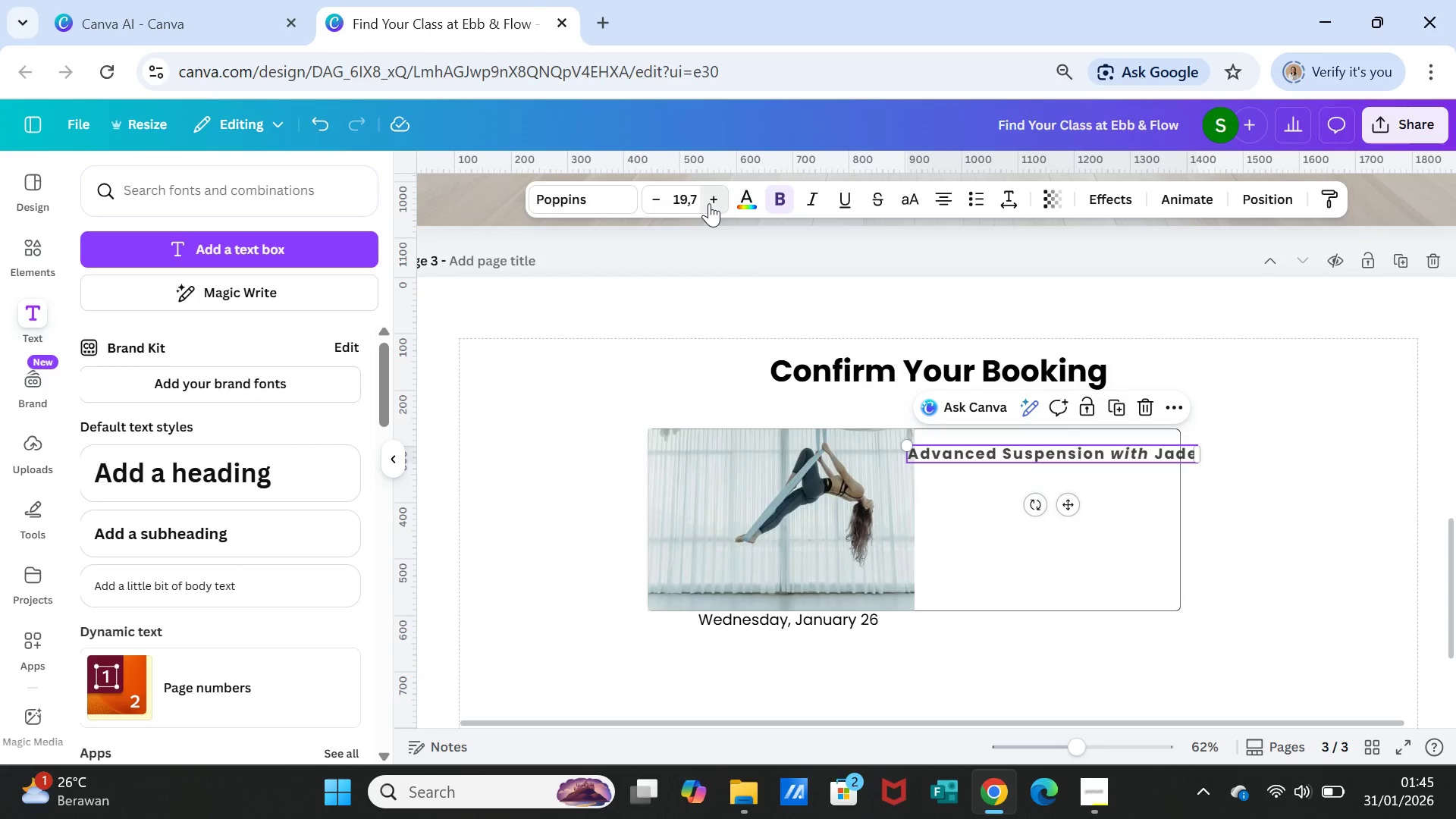 
triple_click([709, 203])
 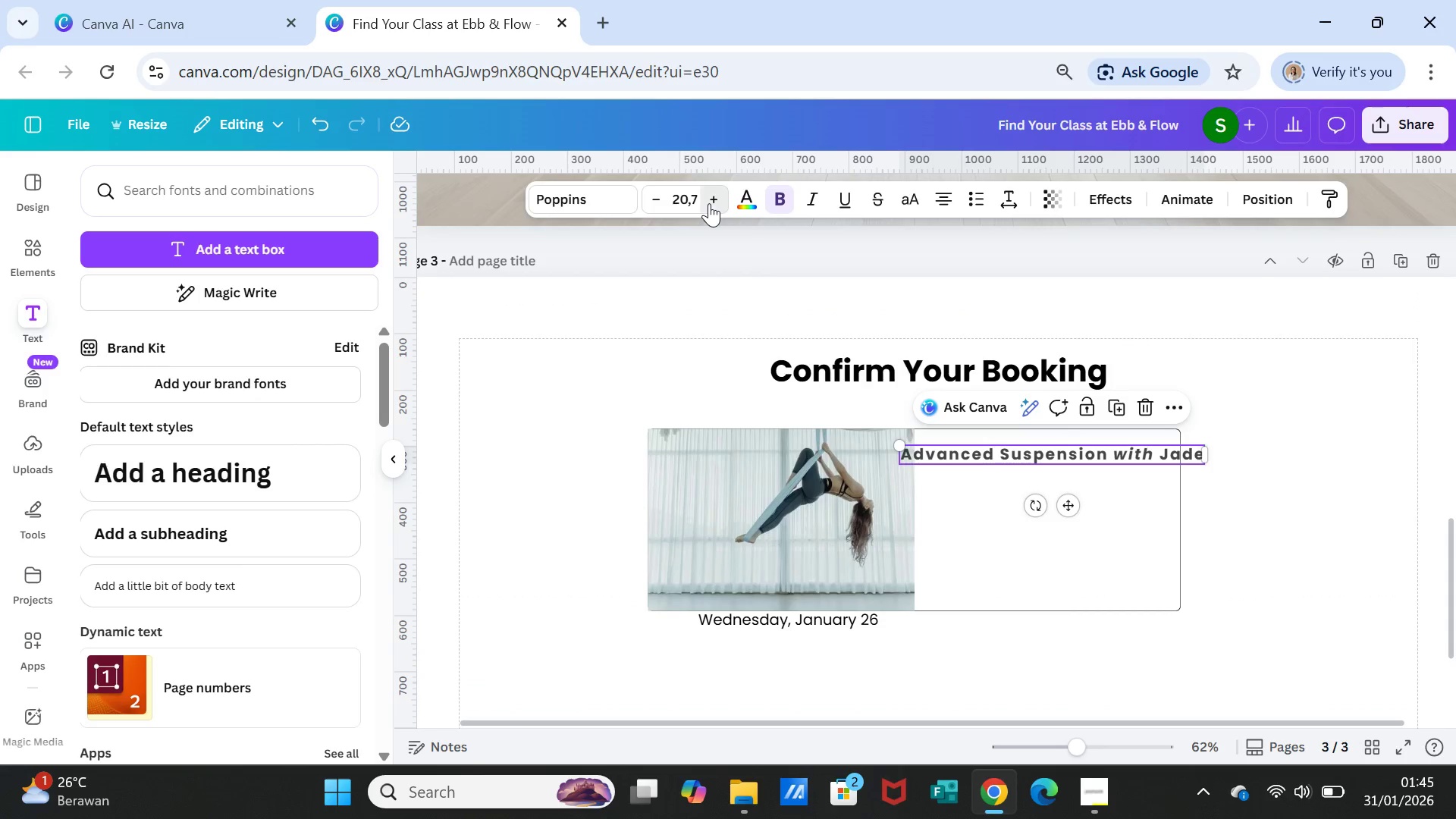 
left_click([709, 203])
 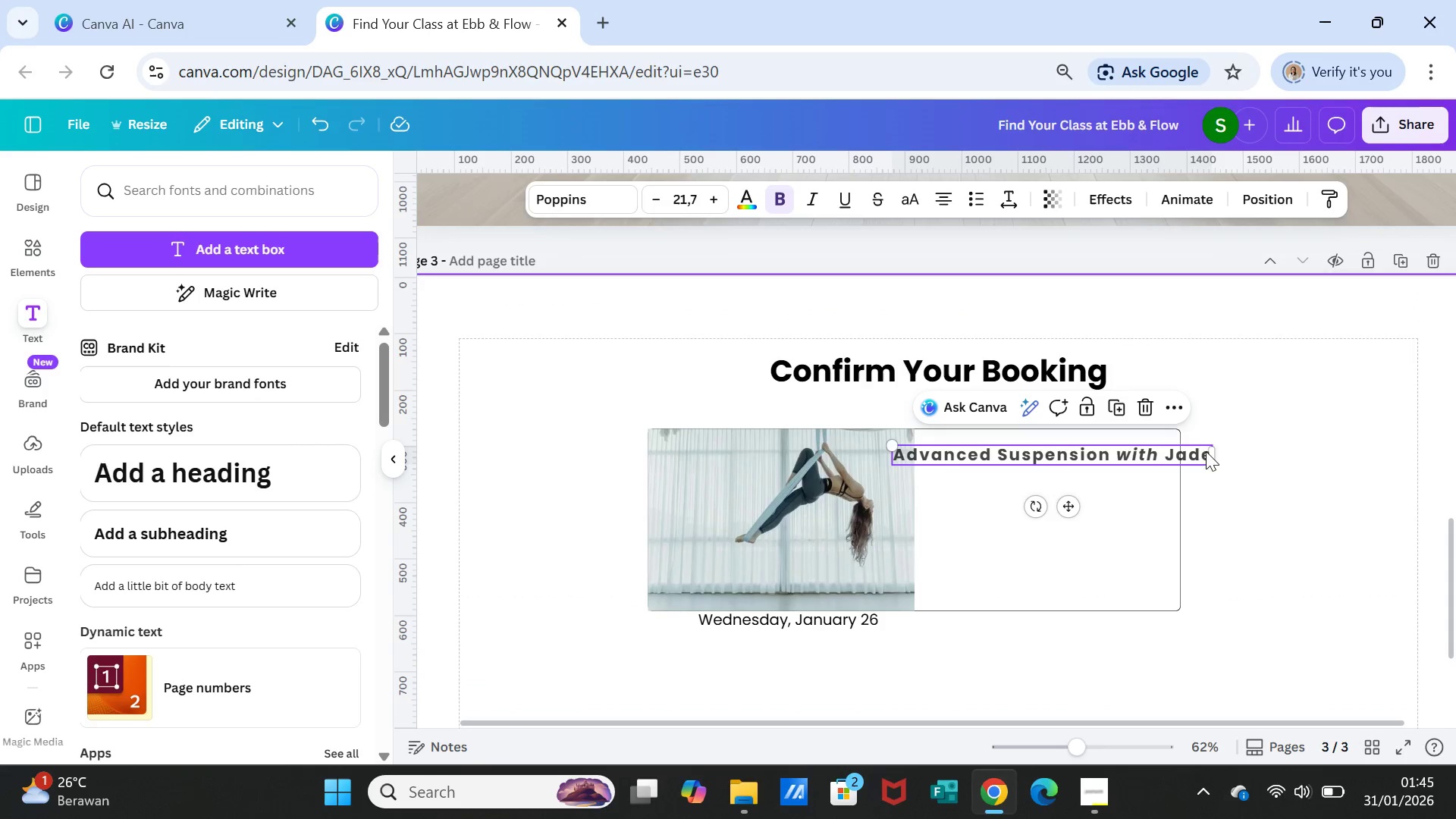 
scroll: coordinate [1235, 509], scroll_direction: up, amount: 4.0
 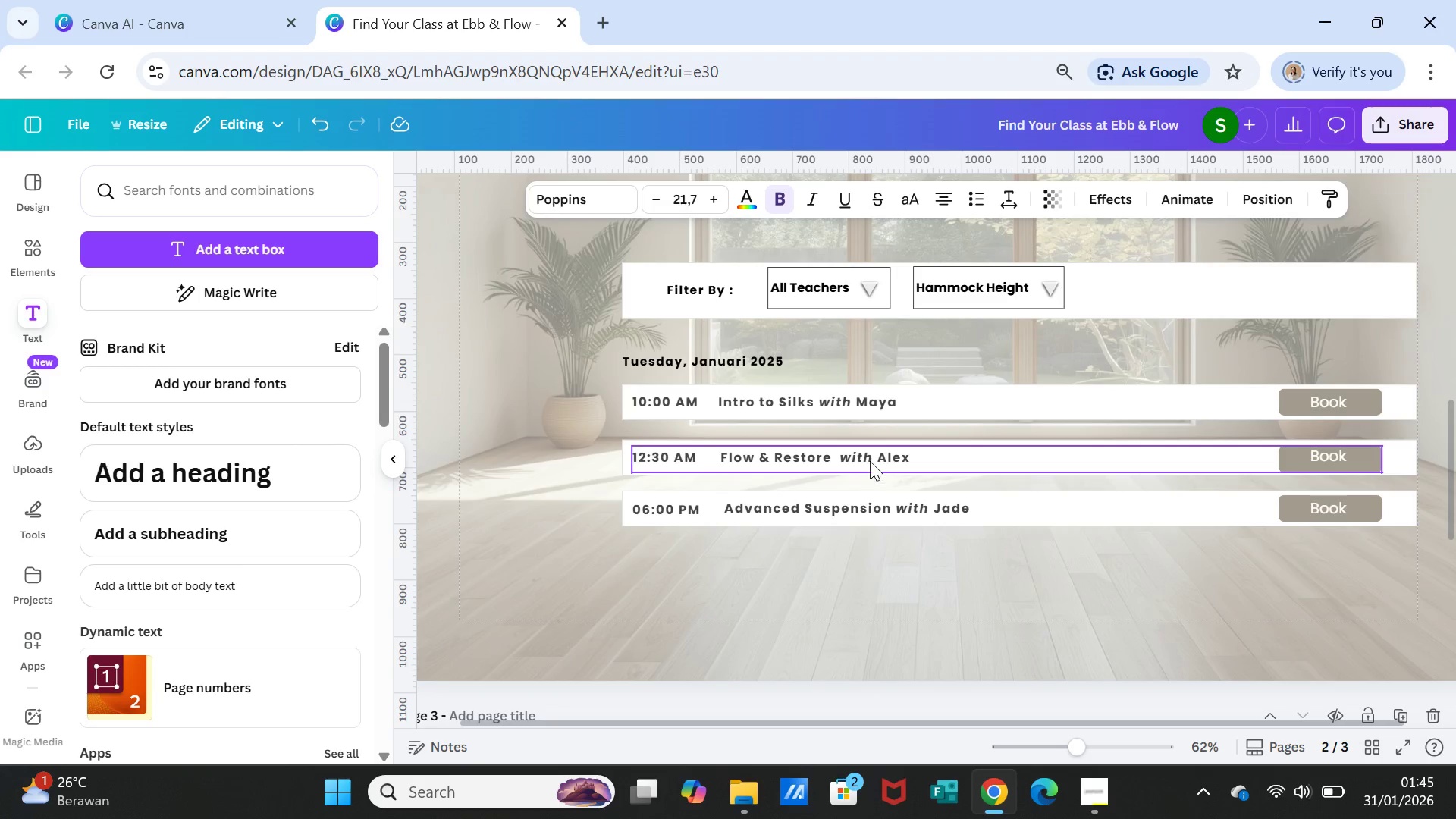 
left_click([868, 459])
 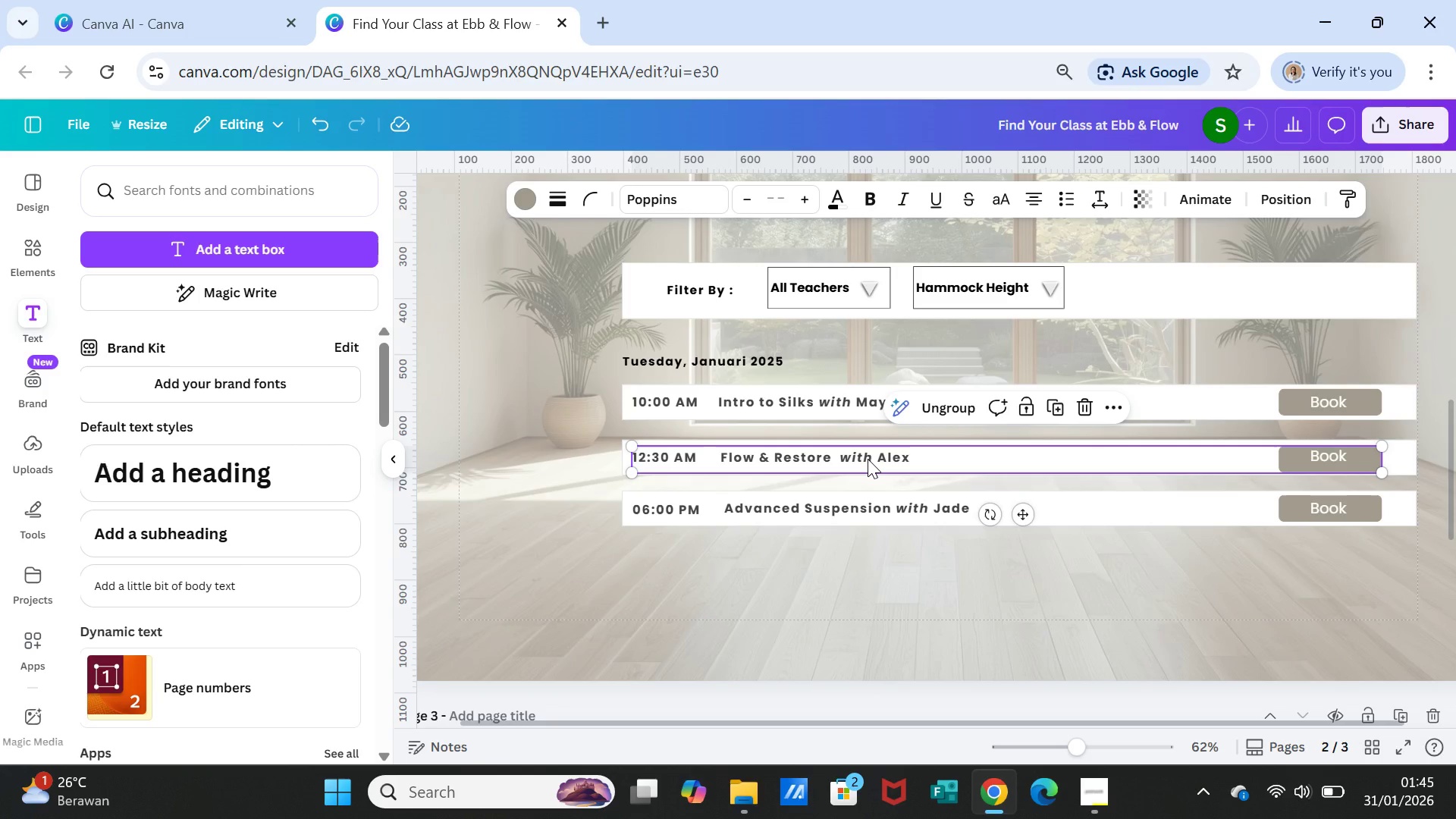 
scroll: coordinate [963, 440], scroll_direction: down, amount: 4.0
 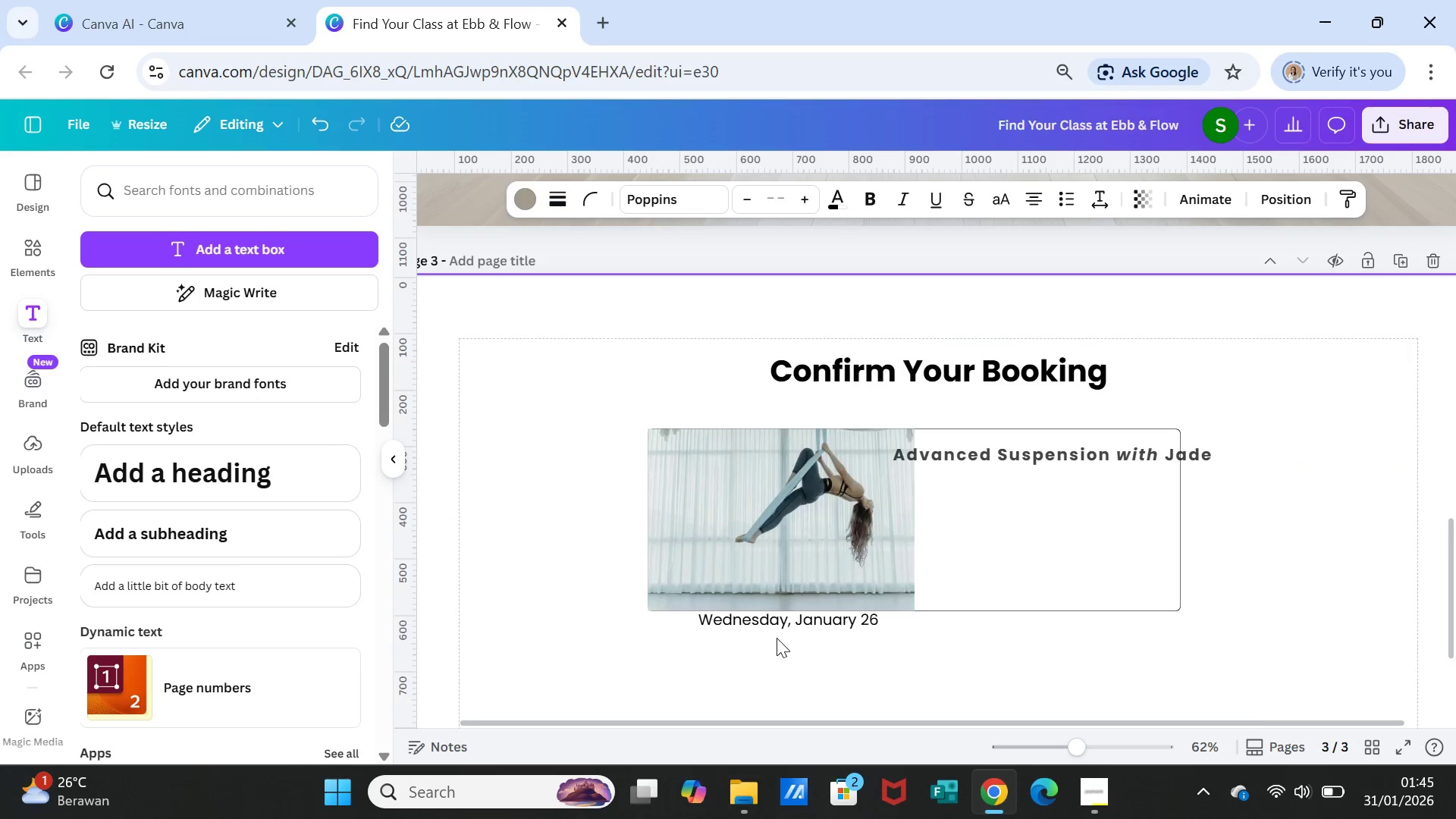 
left_click([799, 619])
 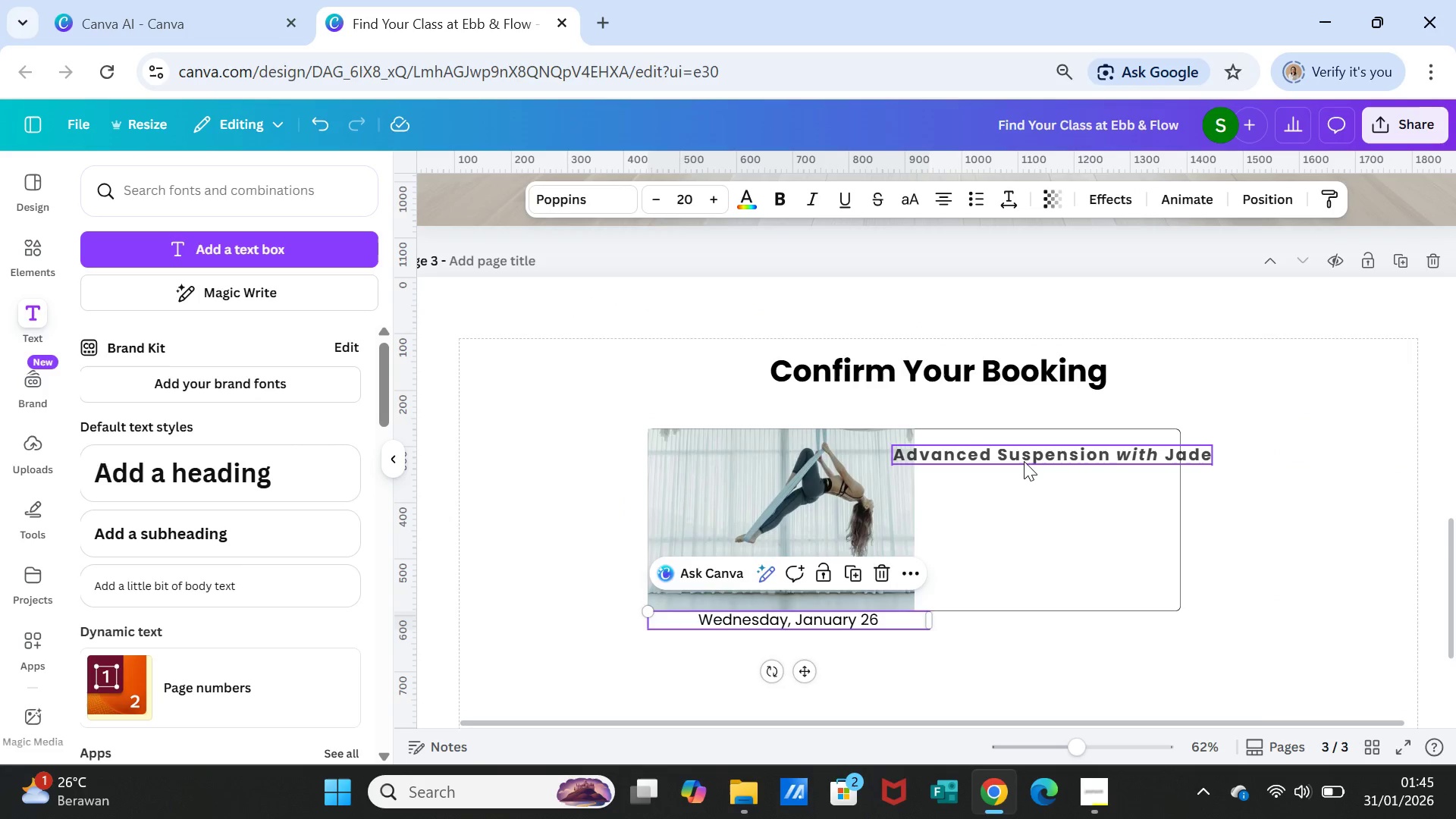 
left_click([1024, 461])
 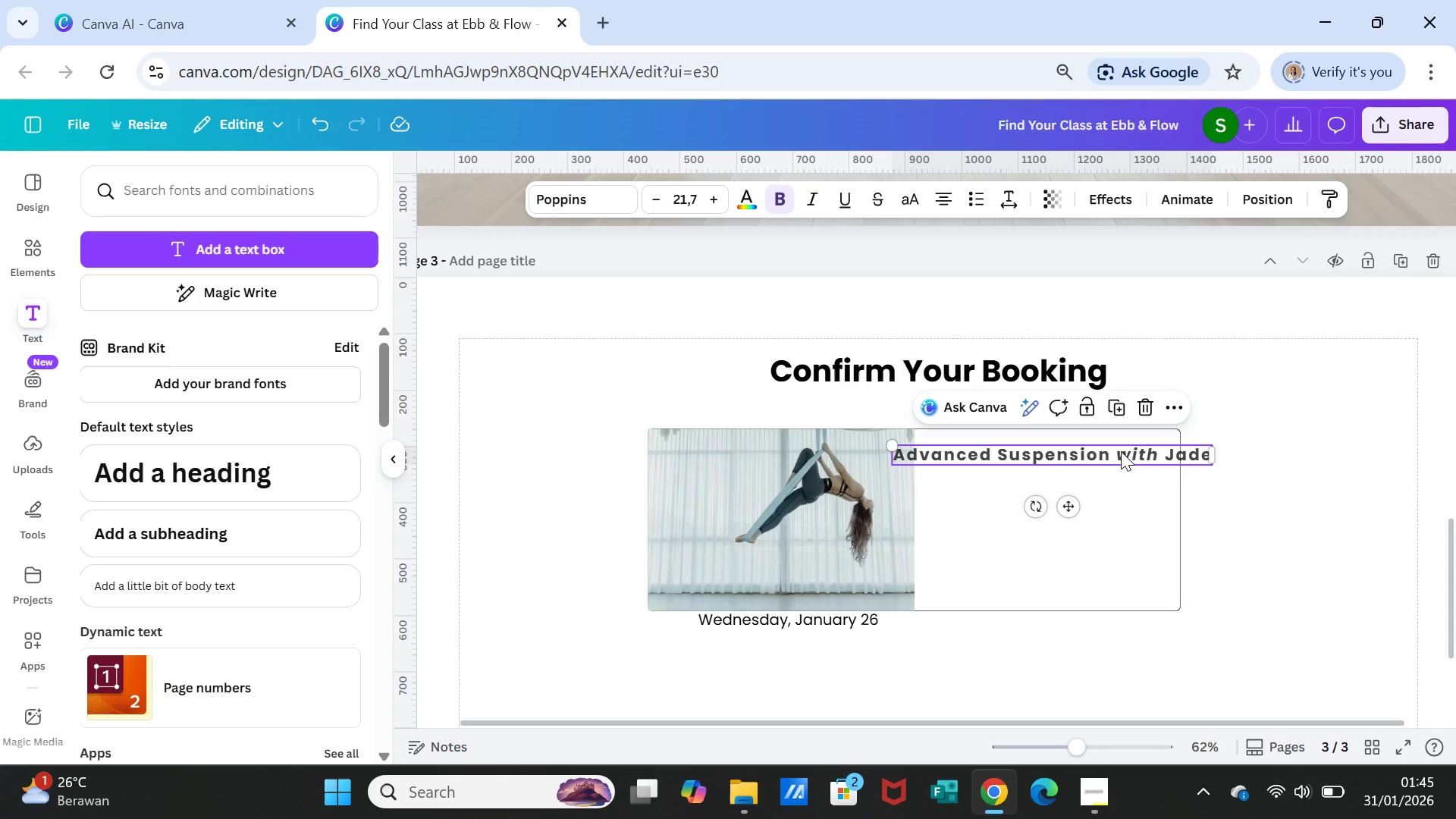 
left_click([1121, 451])
 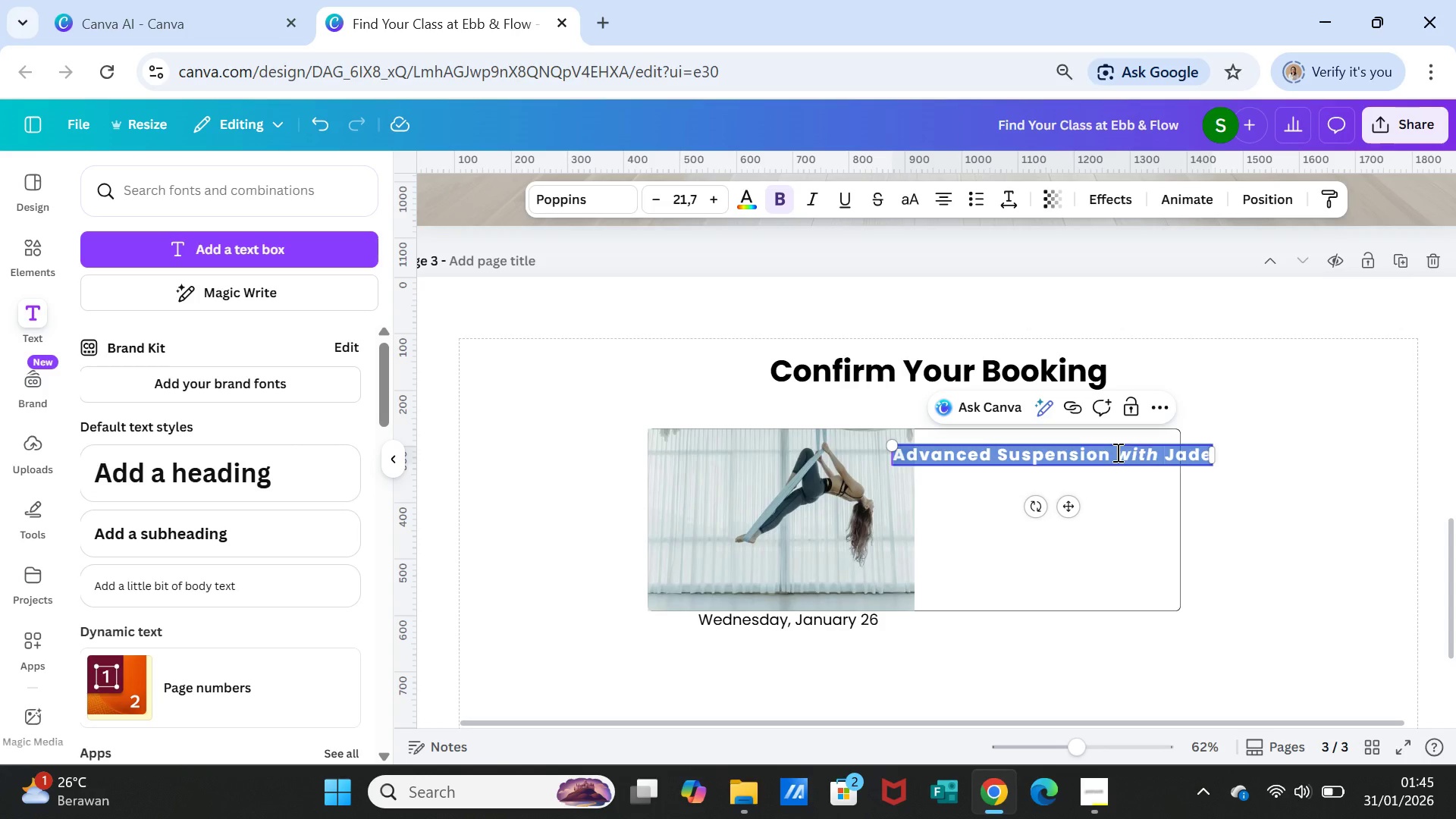 
left_click([1116, 452])
 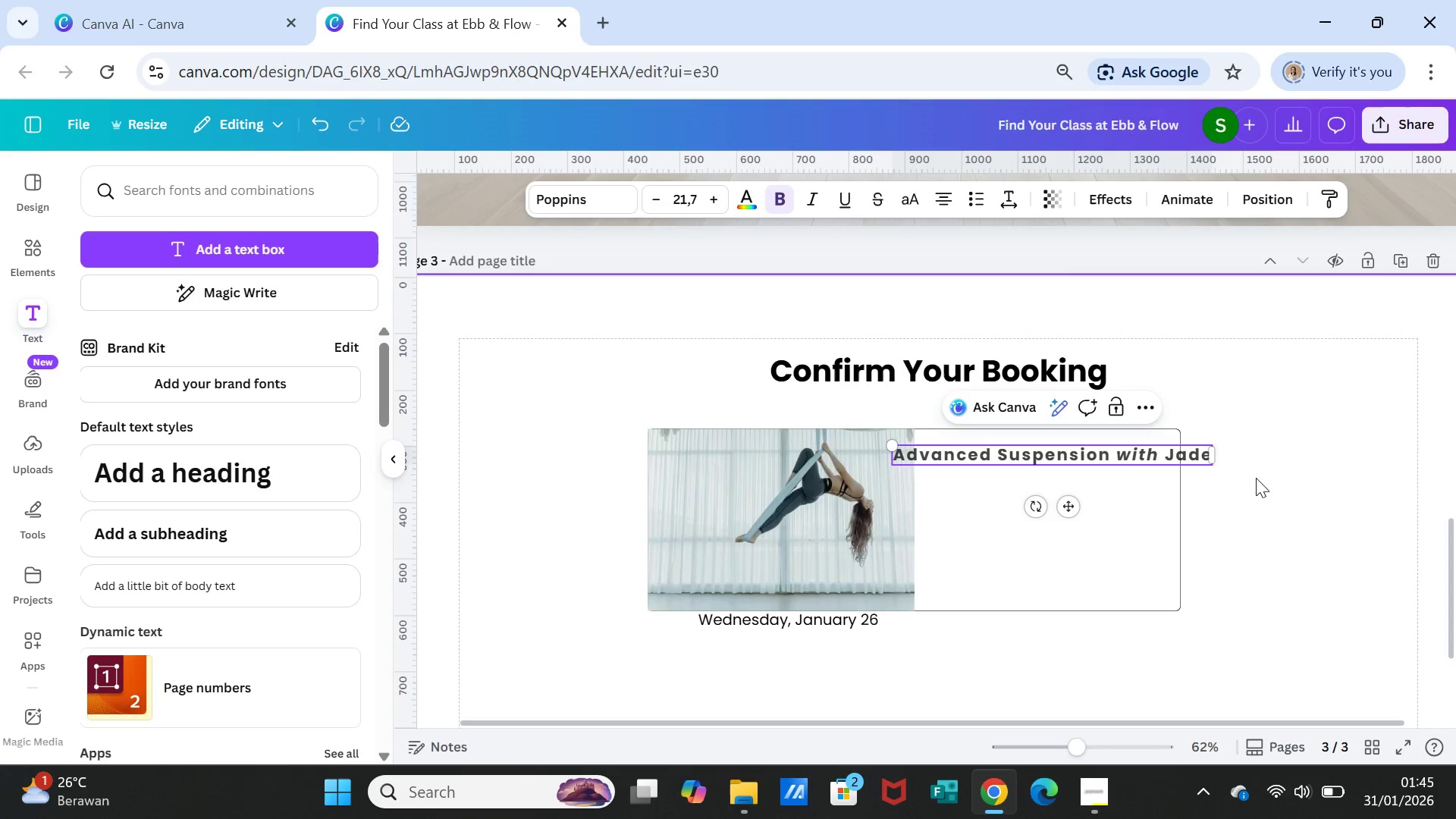 
key(Enter)
 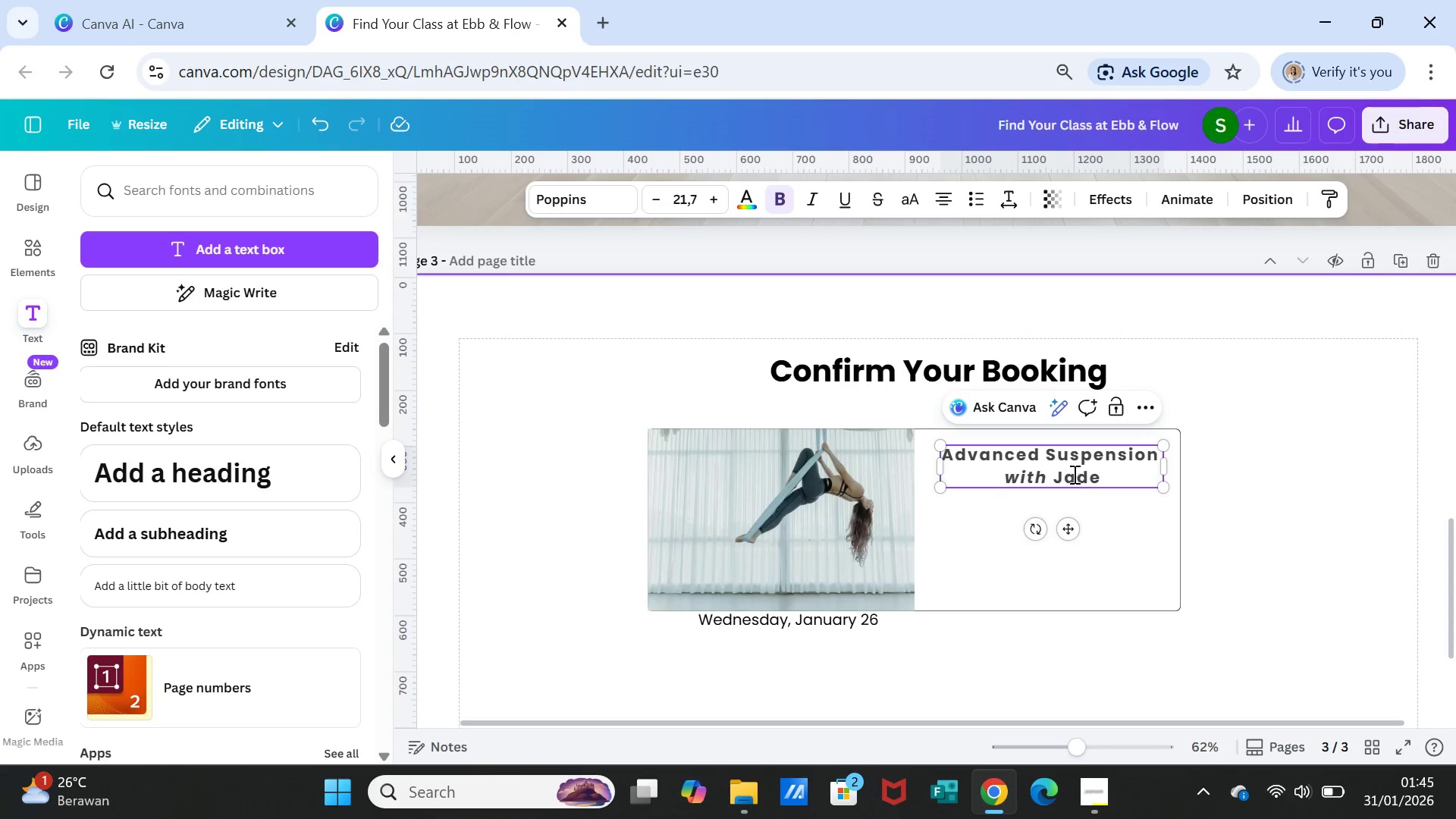 
left_click([868, 498])
 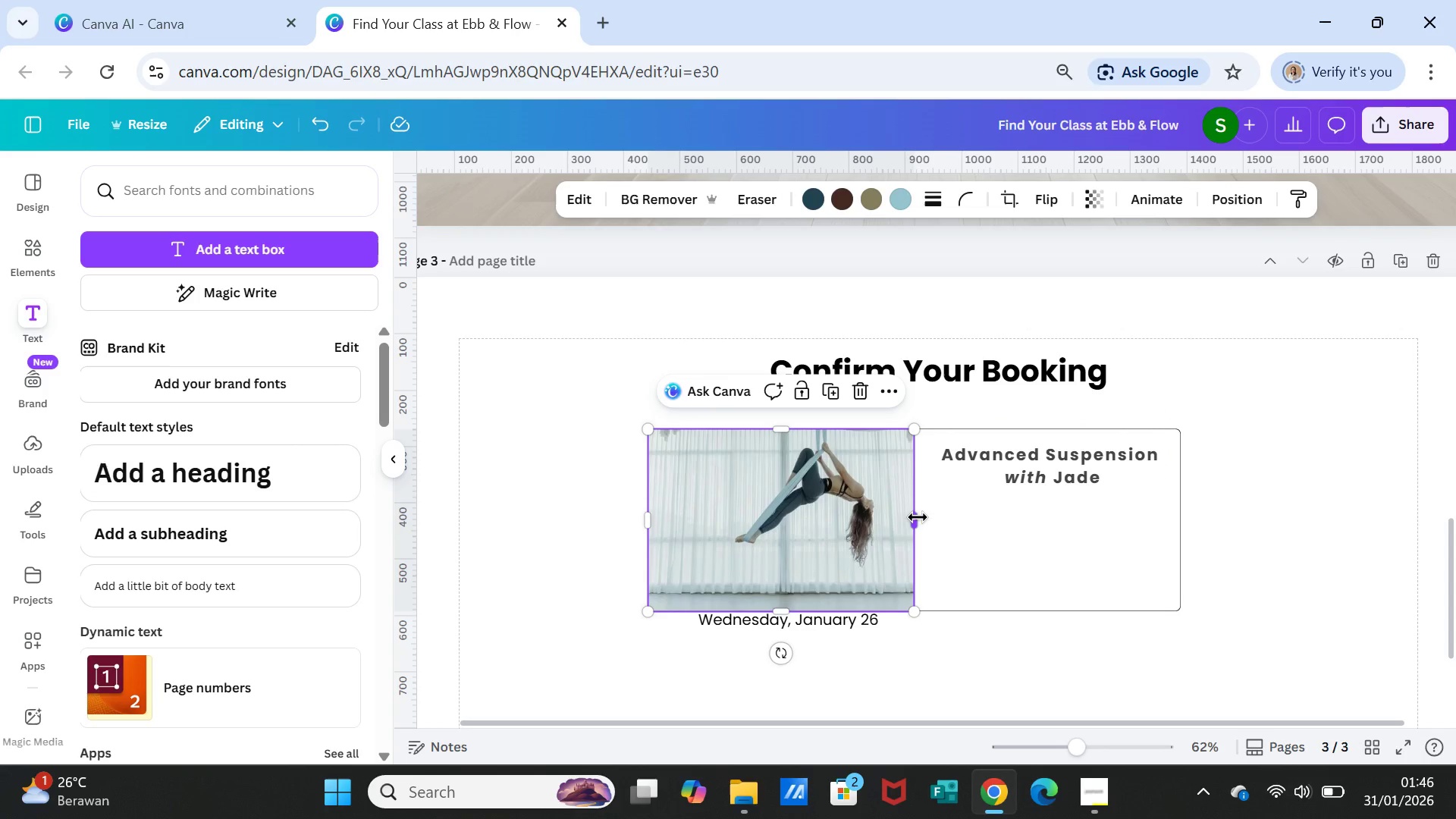 
double_click([1006, 455])
 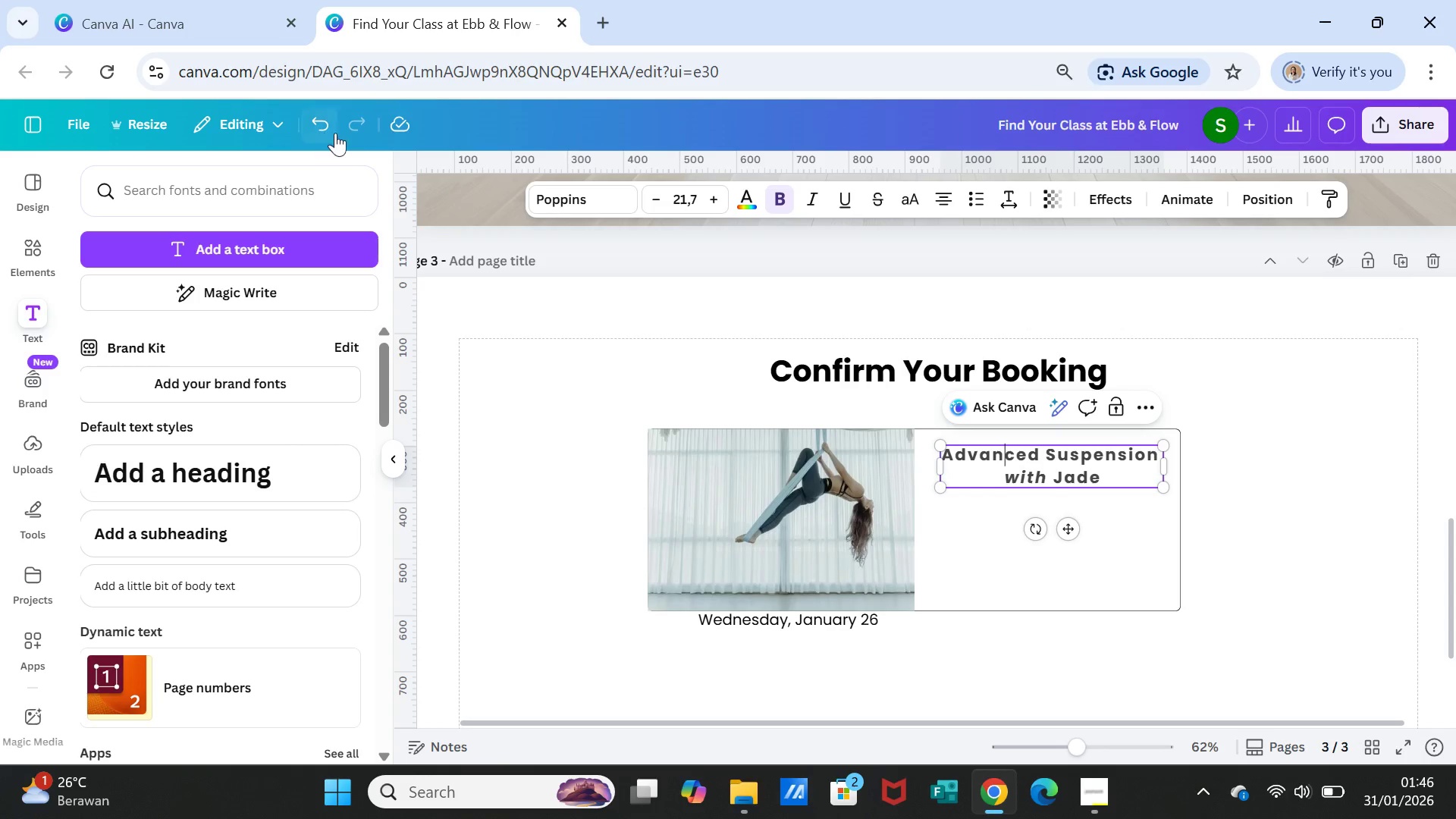 
left_click([325, 128])
 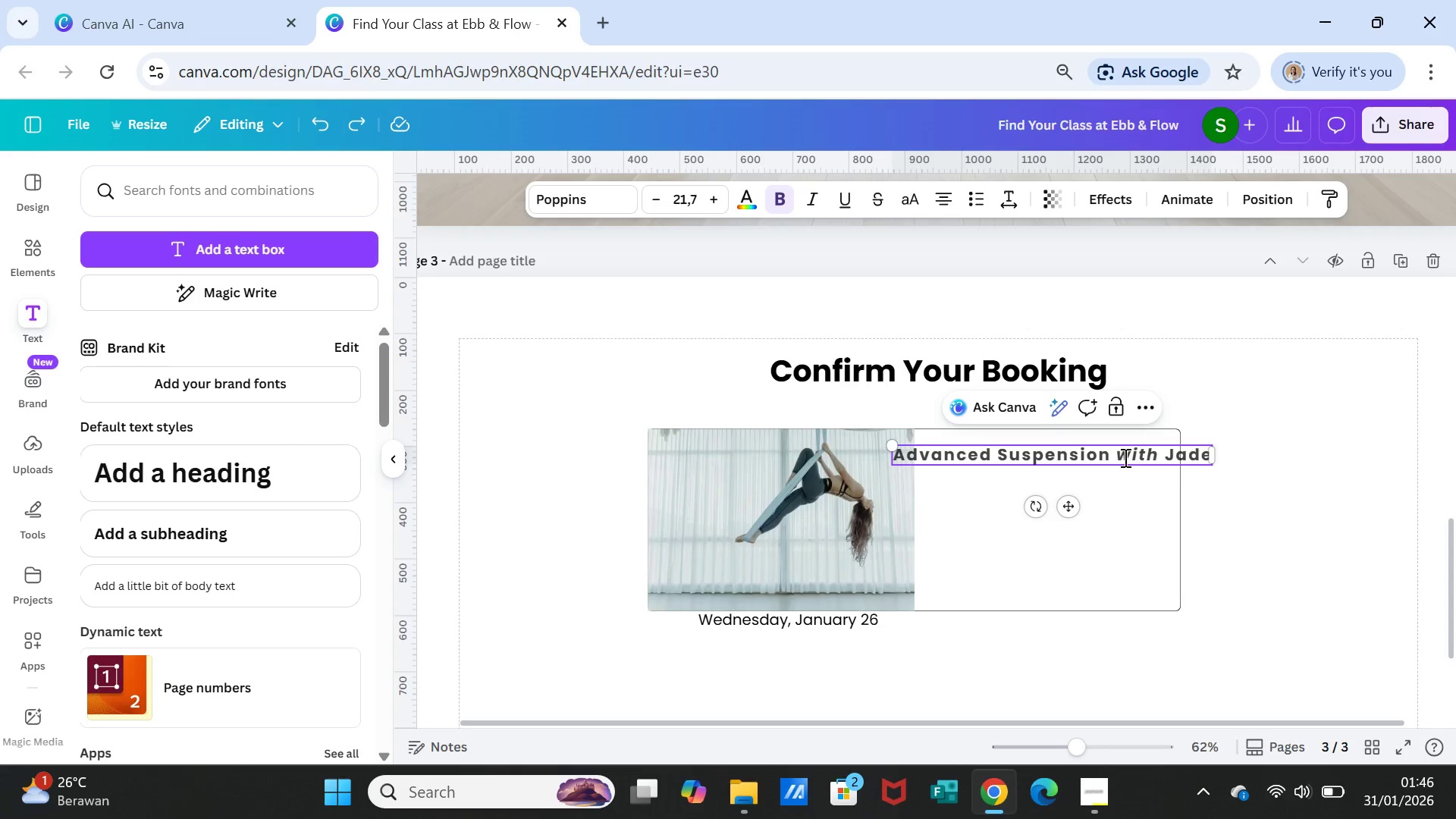 
double_click([1124, 447])
 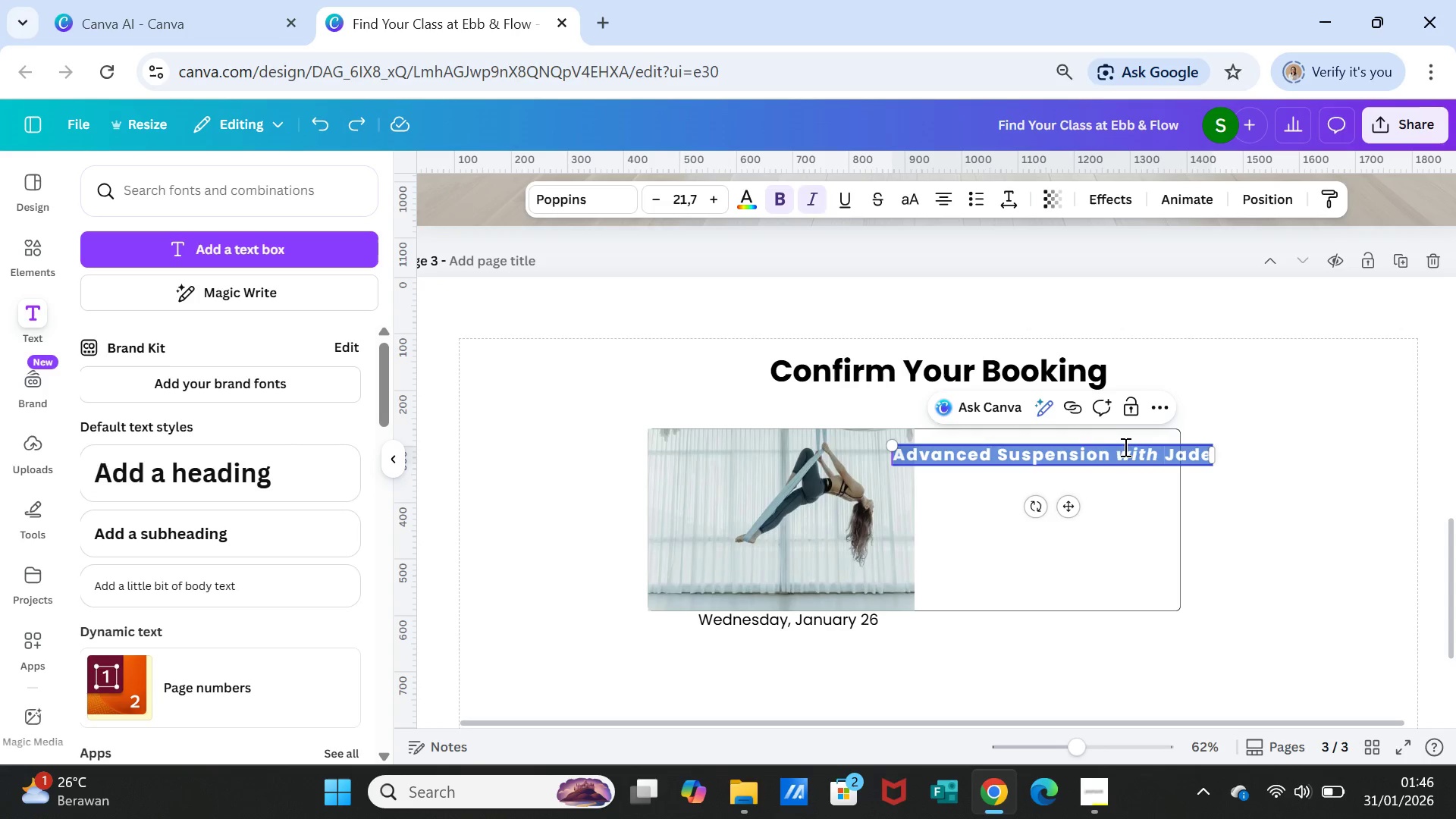 
triple_click([1124, 447])
 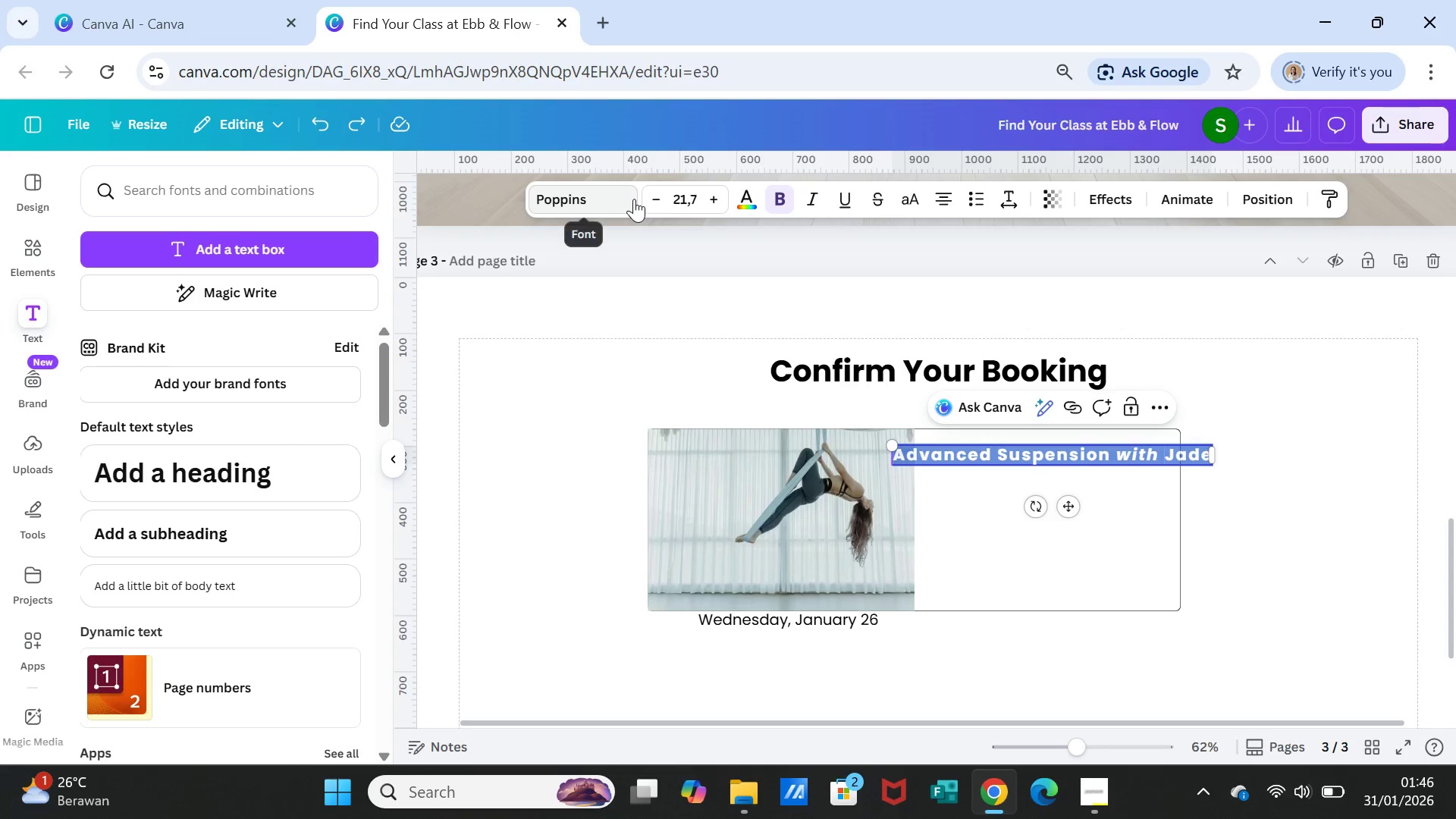 
double_click([634, 199])
 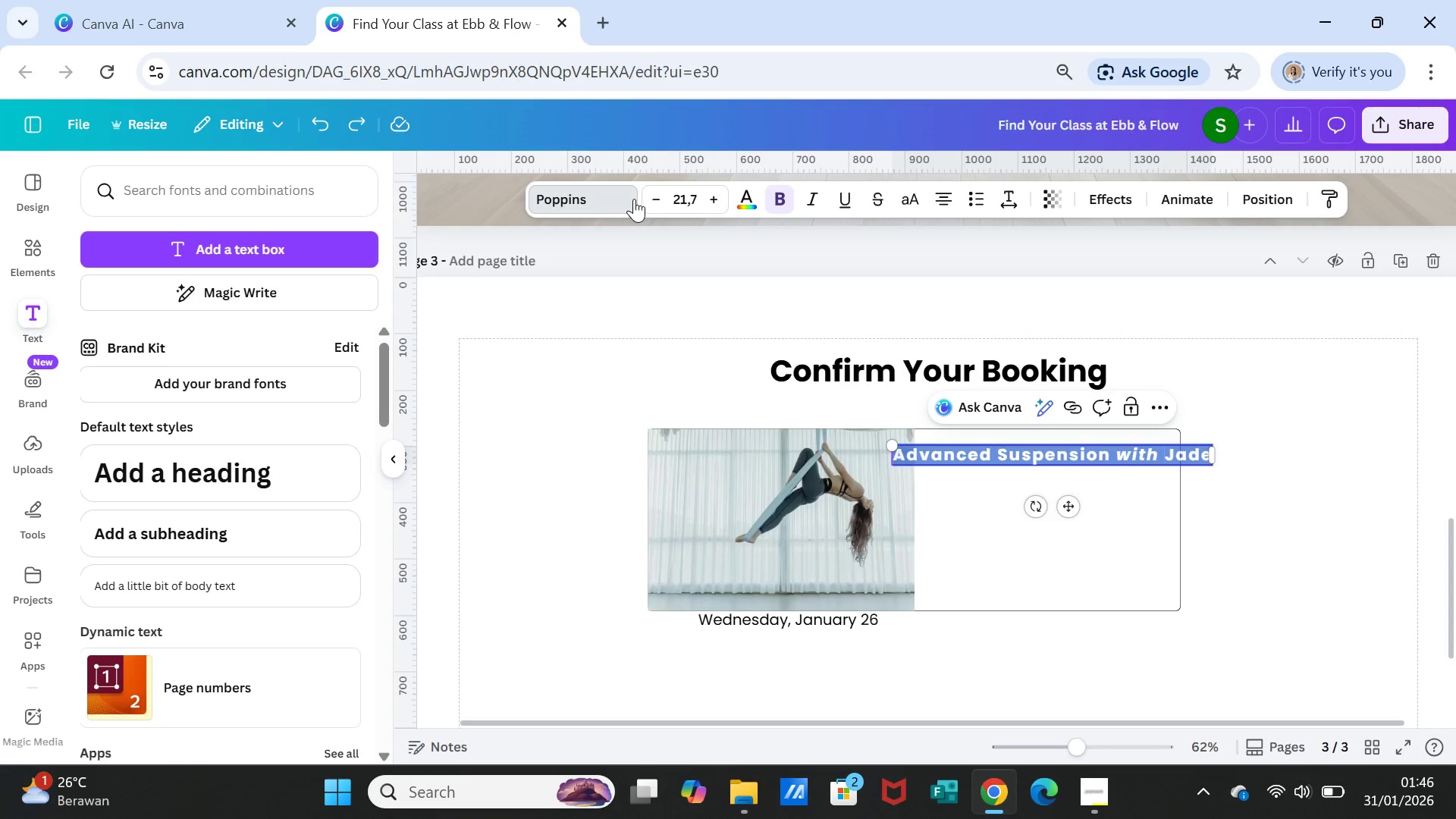 
triple_click([634, 199])
 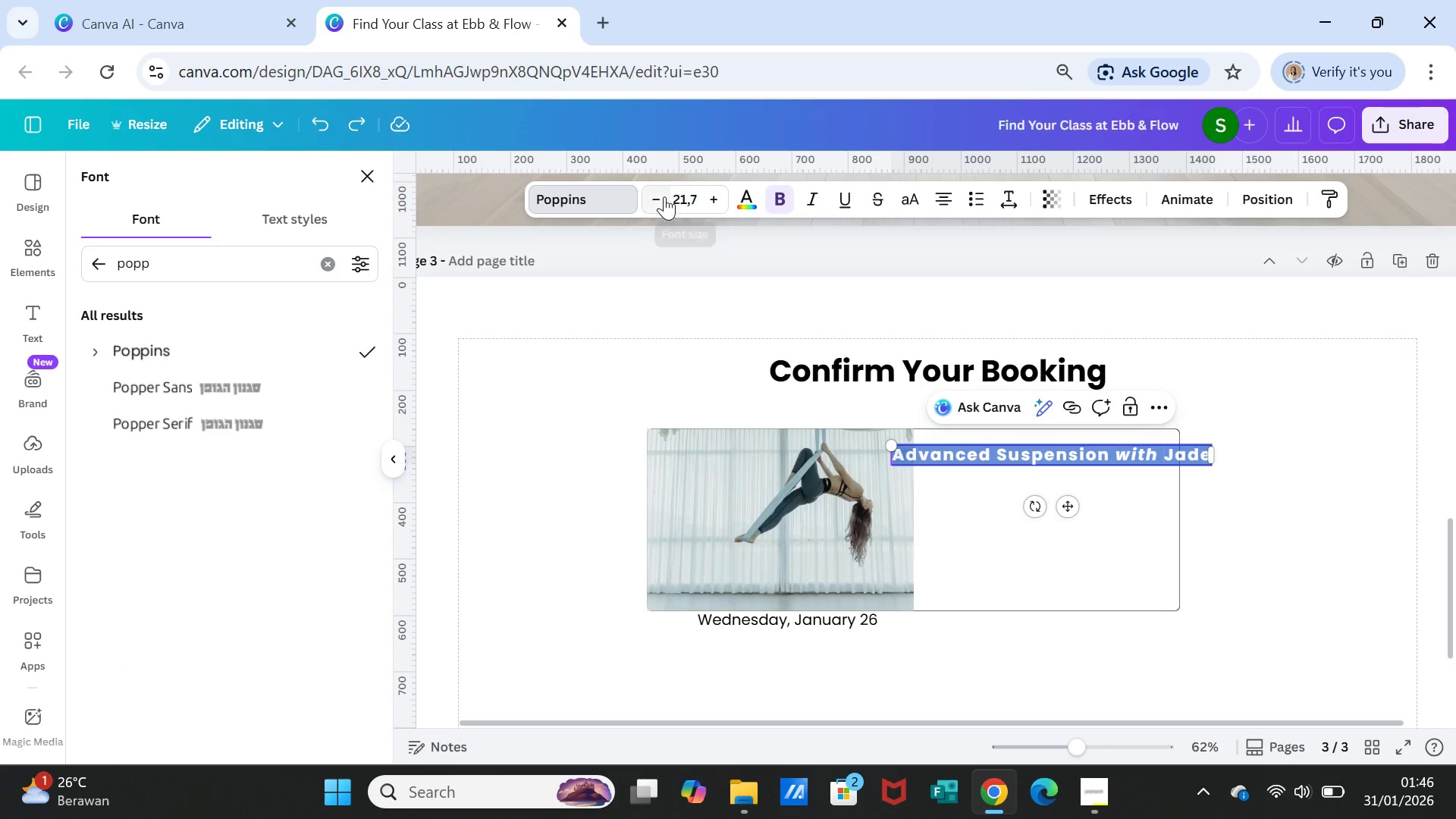 
double_click([662, 196])
 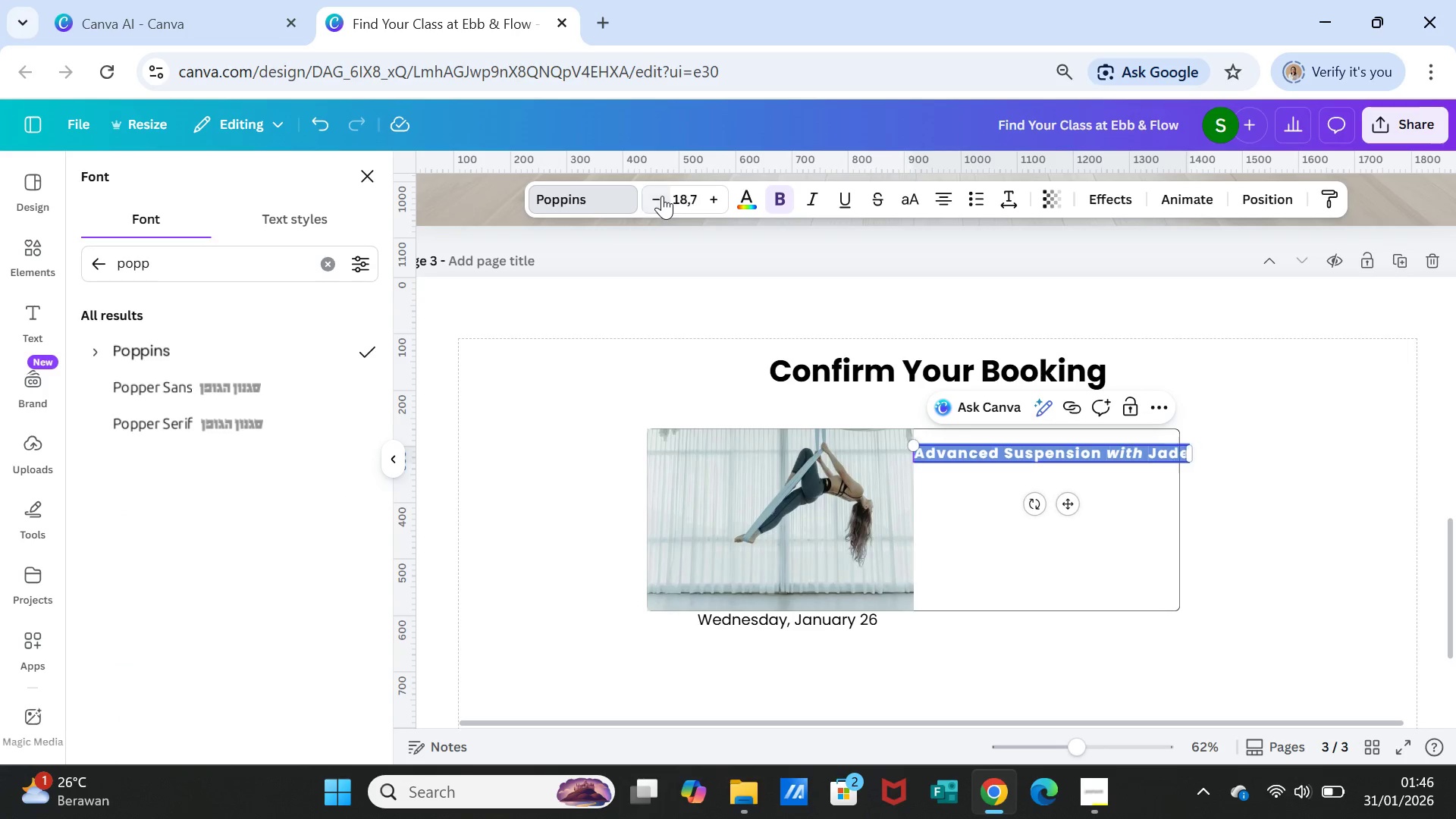 
double_click([662, 196])
 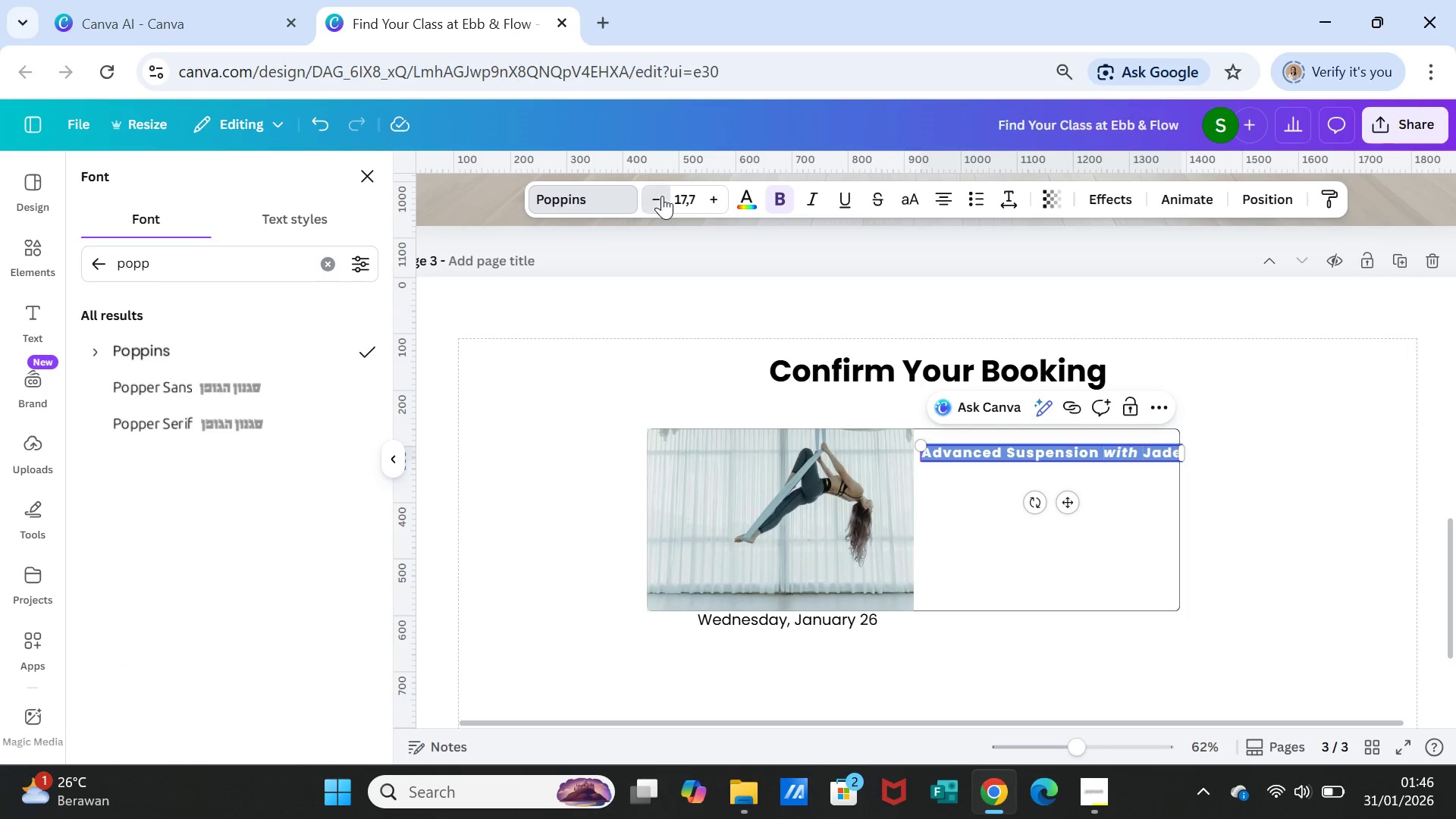 
triple_click([662, 196])
 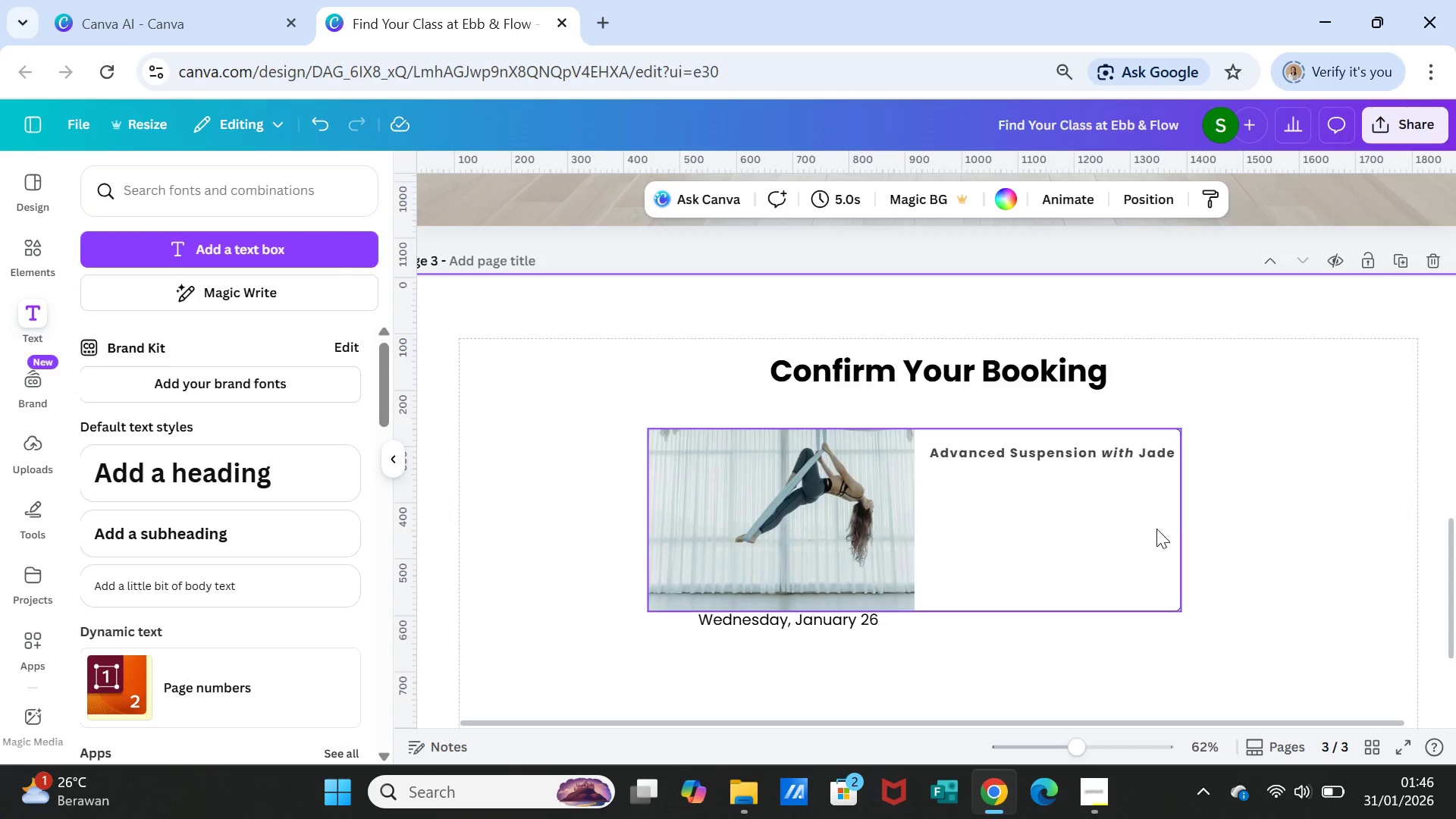 
wait(11.36)
 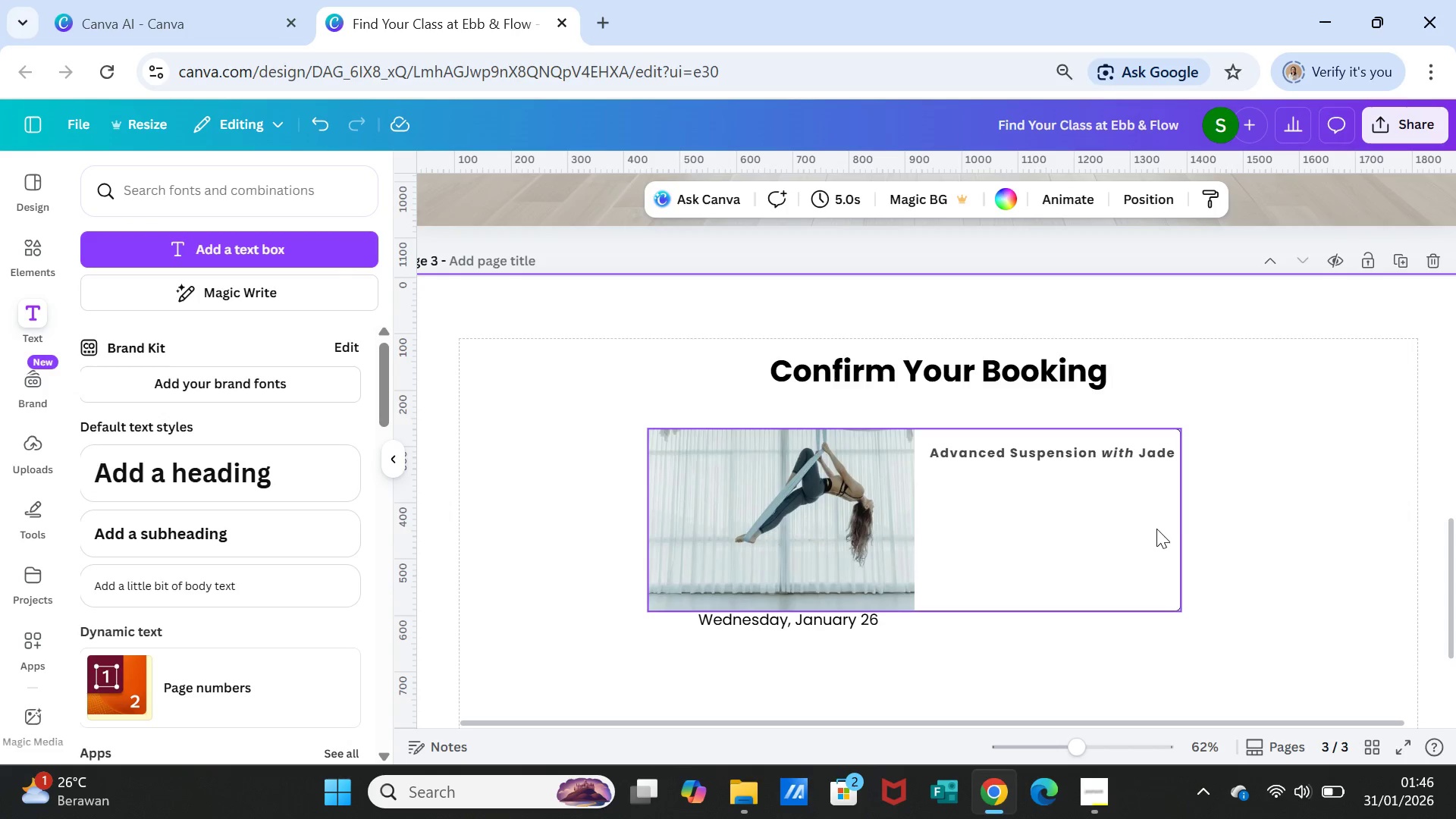 
left_click([853, 618])
 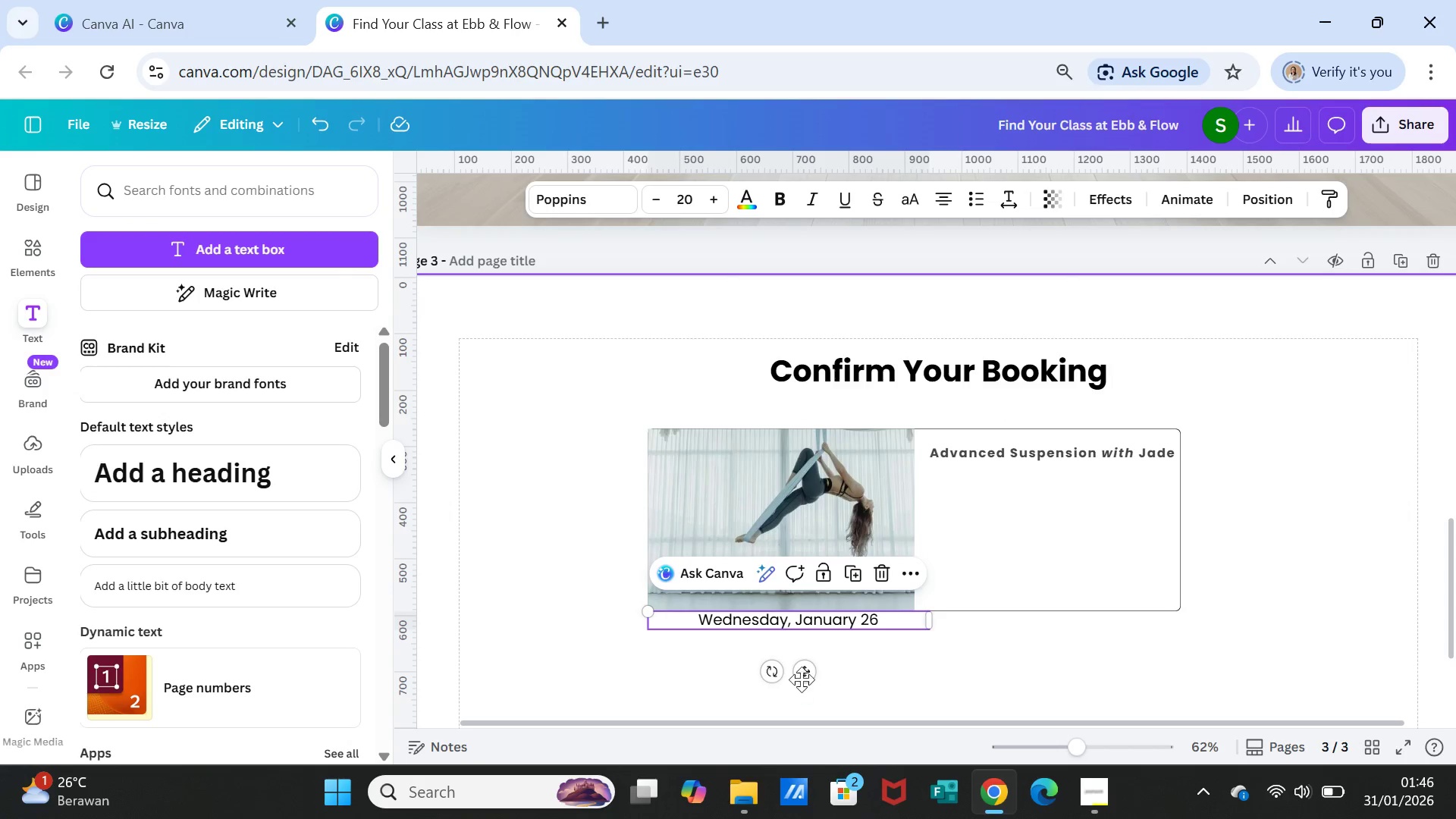 
left_click_drag(start_coordinate=[804, 676], to_coordinate=[1052, 553])
 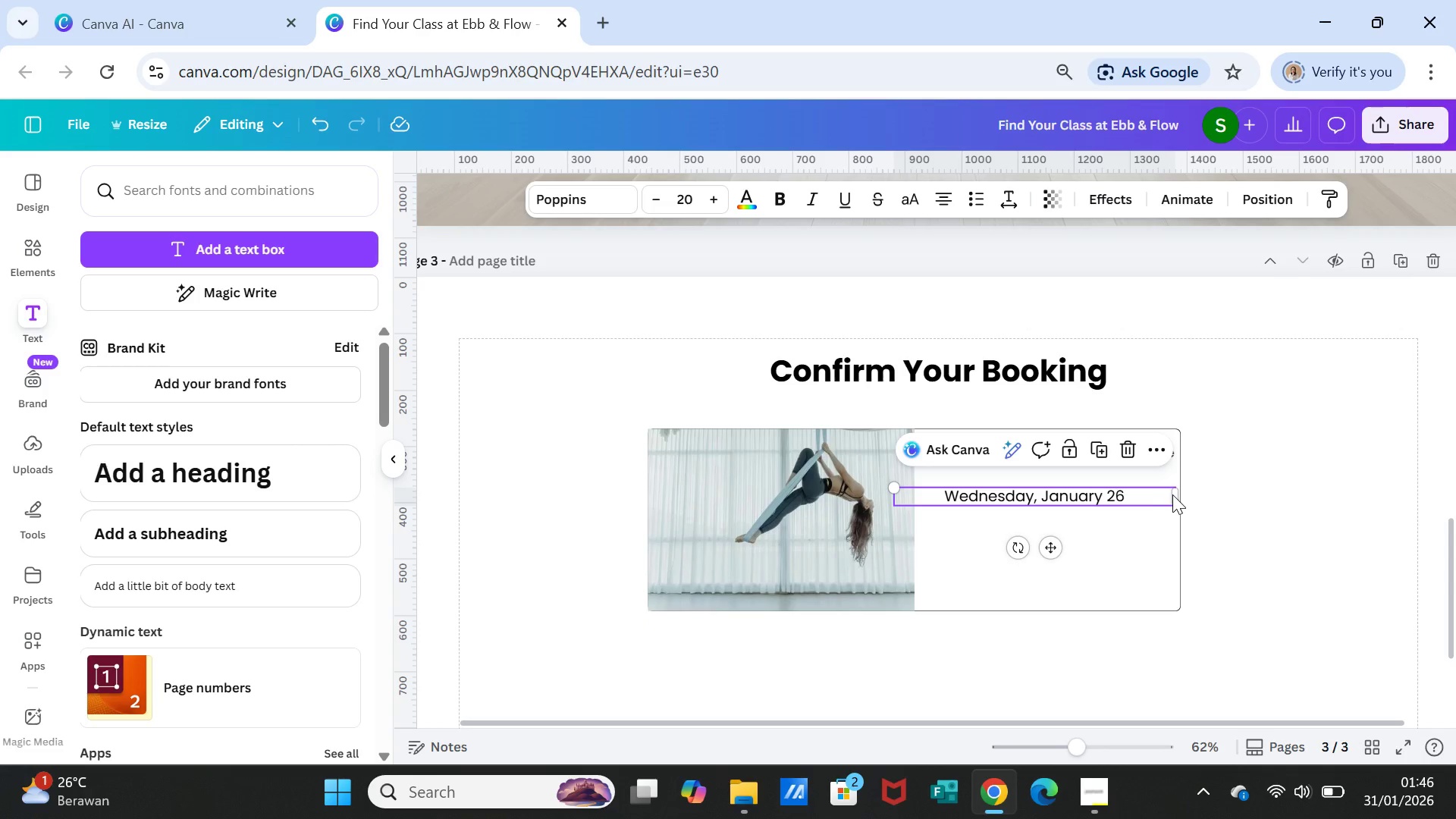 
left_click([1134, 495])
 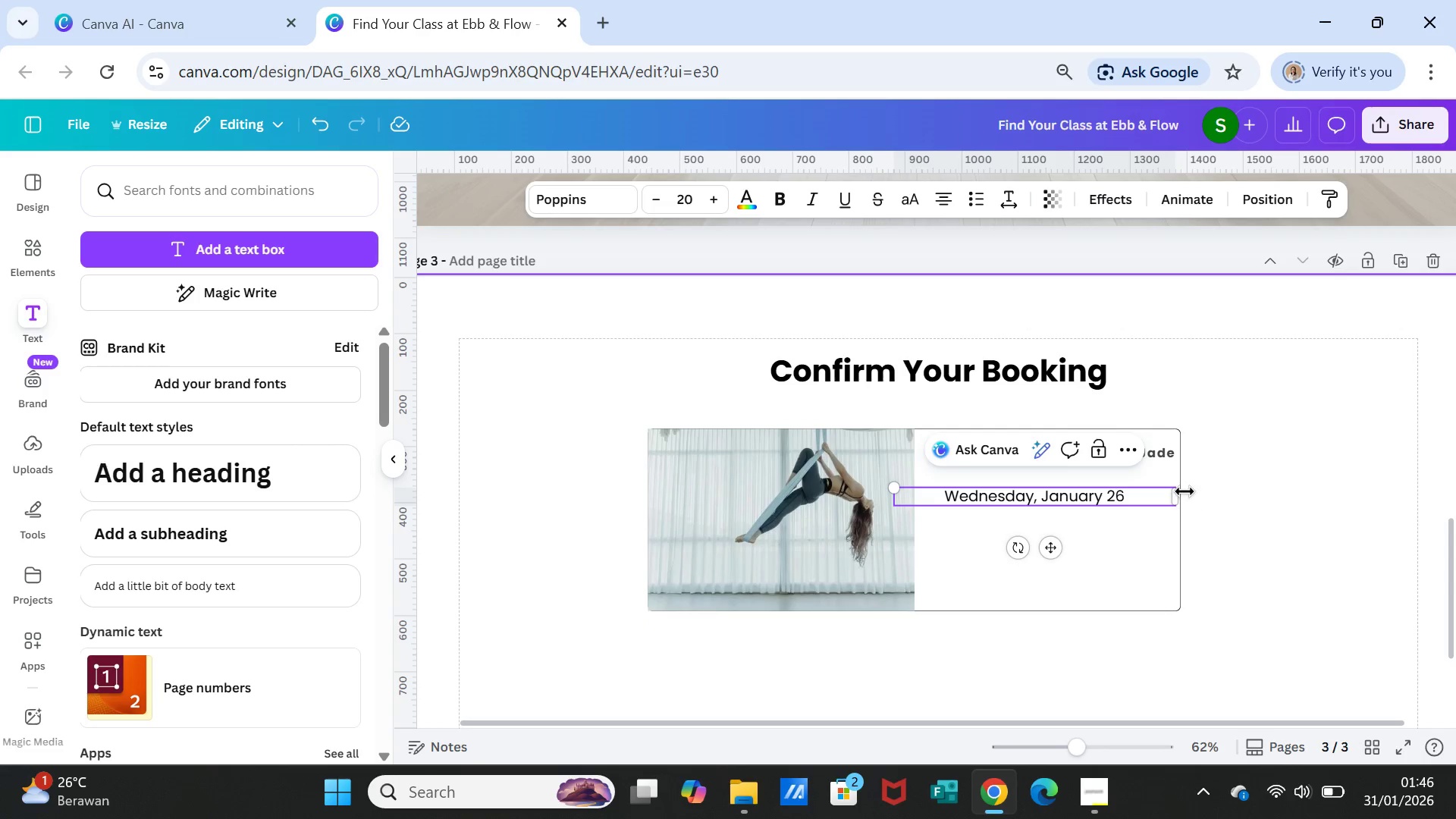 
left_click_drag(start_coordinate=[1175, 495], to_coordinate=[1073, 476])
 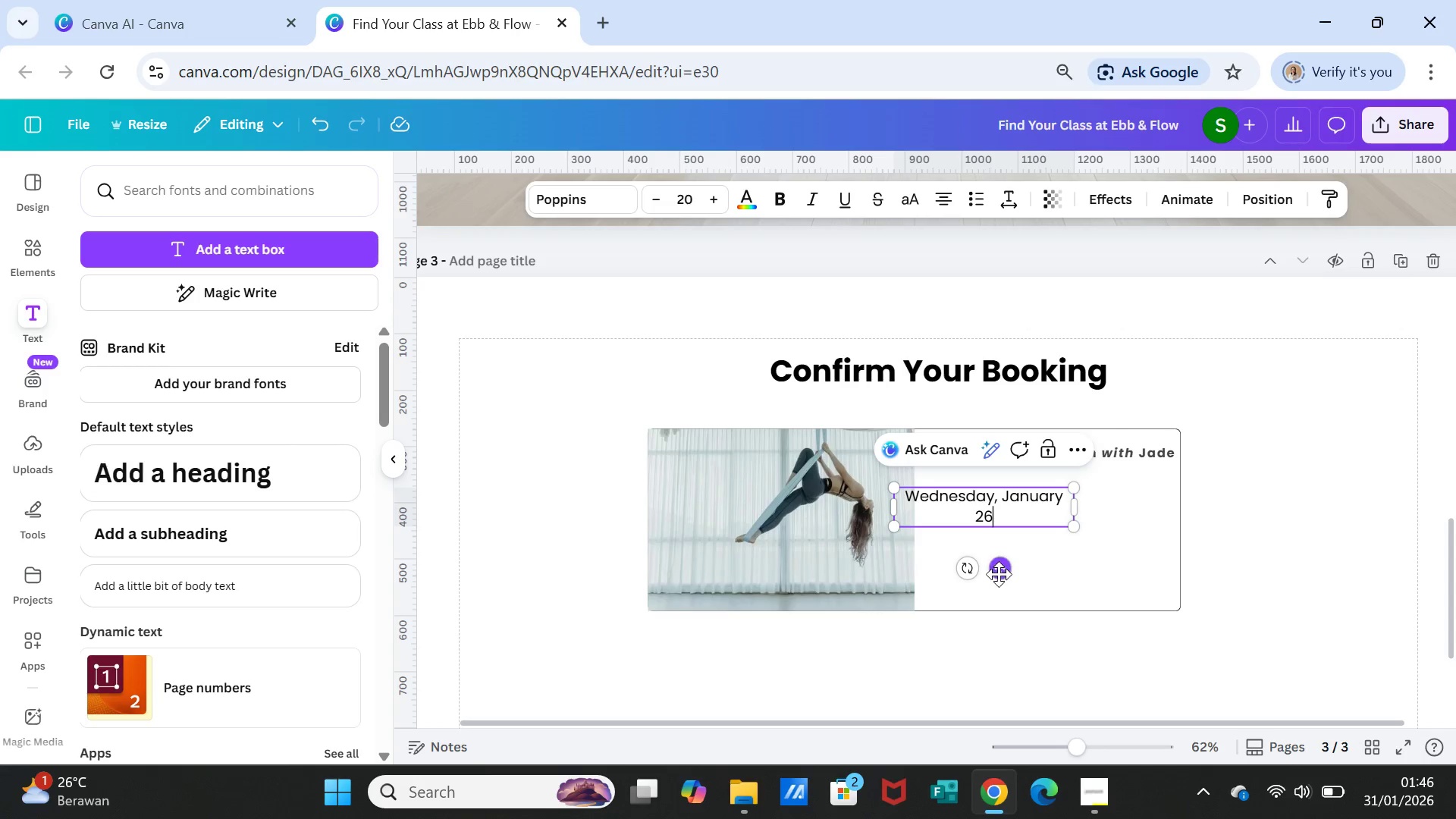 
left_click_drag(start_coordinate=[1000, 573], to_coordinate=[1048, 552])
 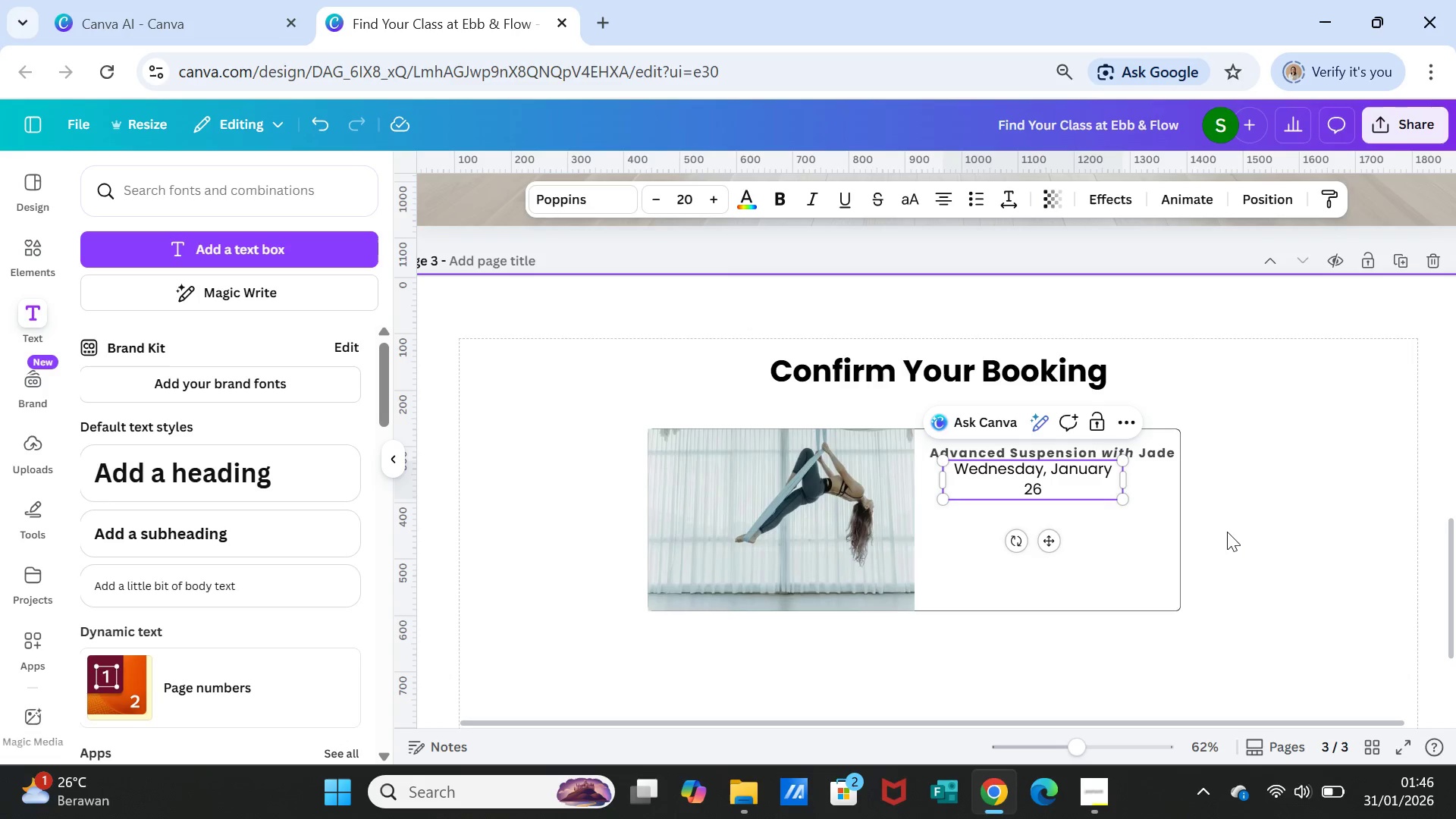 
left_click([1229, 532])
 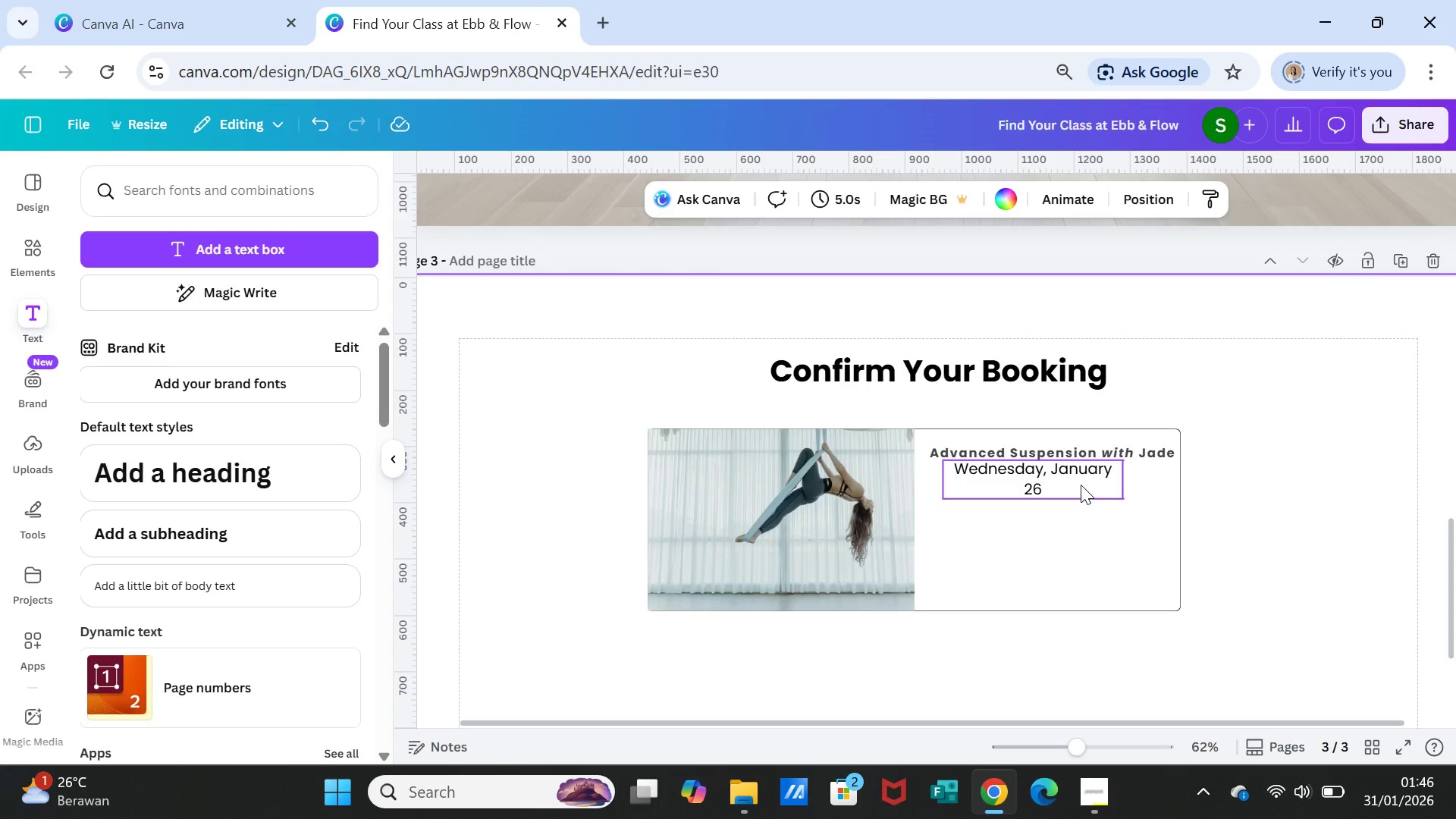 
left_click([1080, 483])
 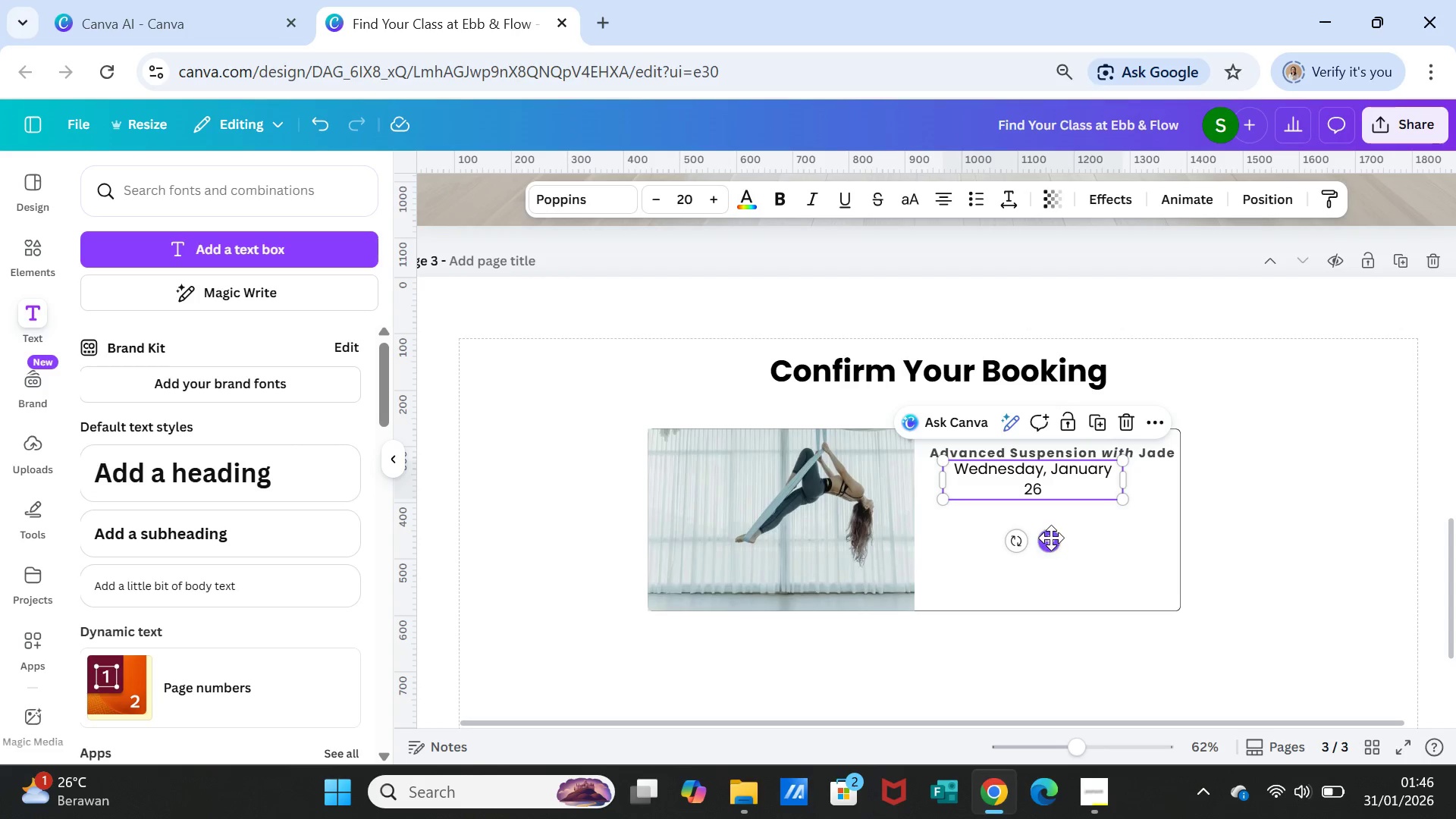 
left_click_drag(start_coordinate=[1051, 538], to_coordinate=[1034, 554])
 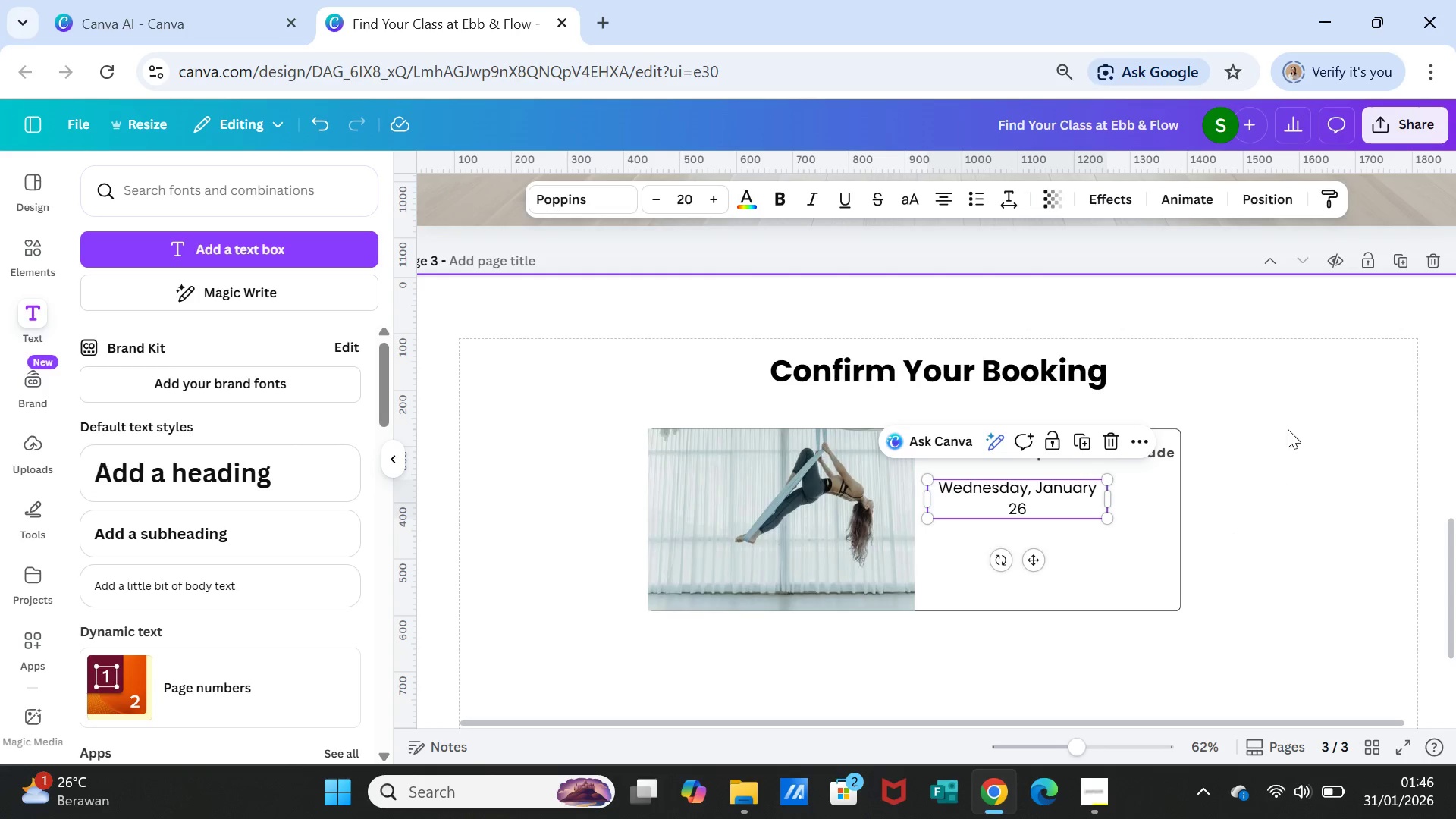 
wait(7.95)
 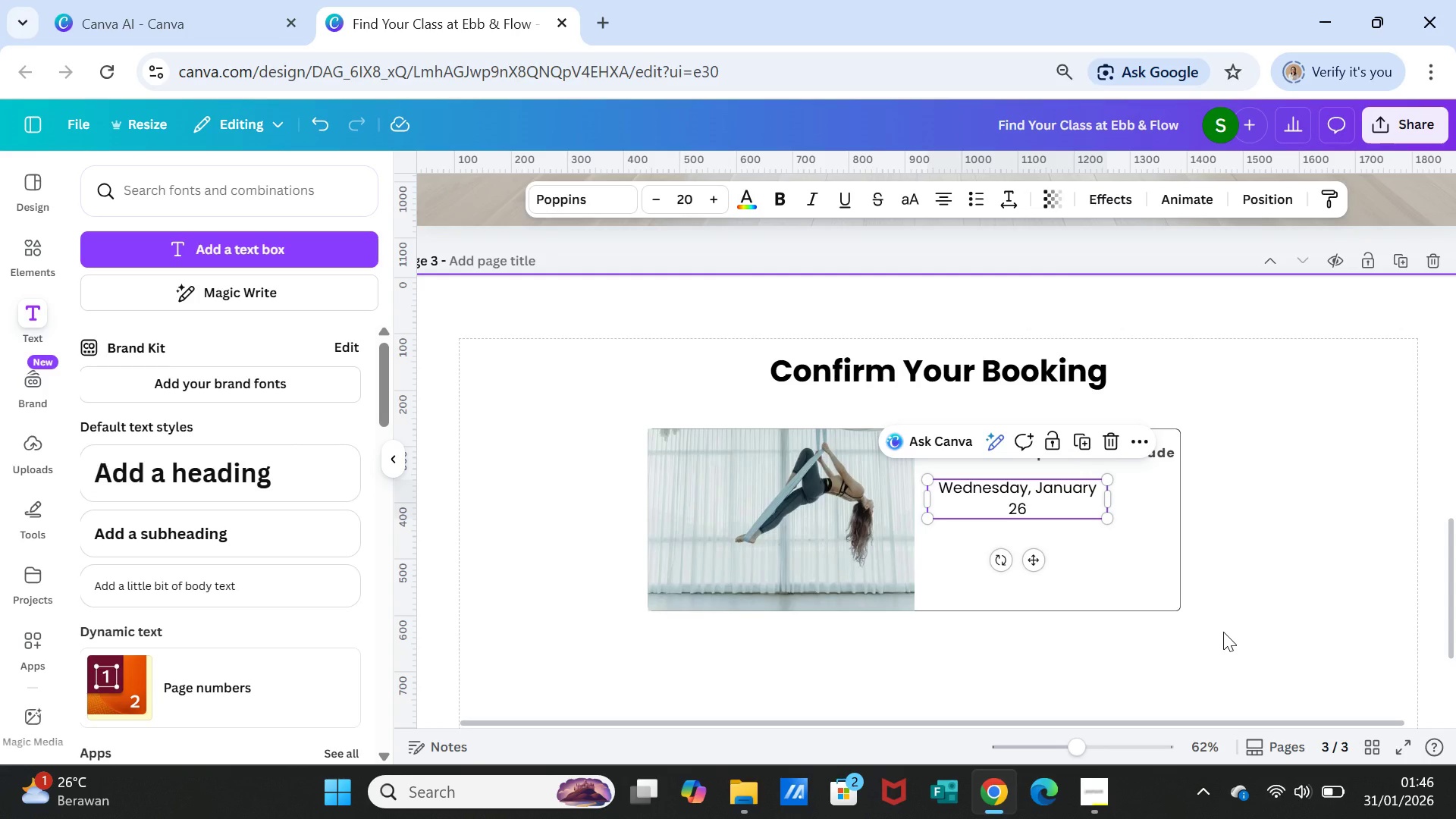 
left_click([950, 200])
 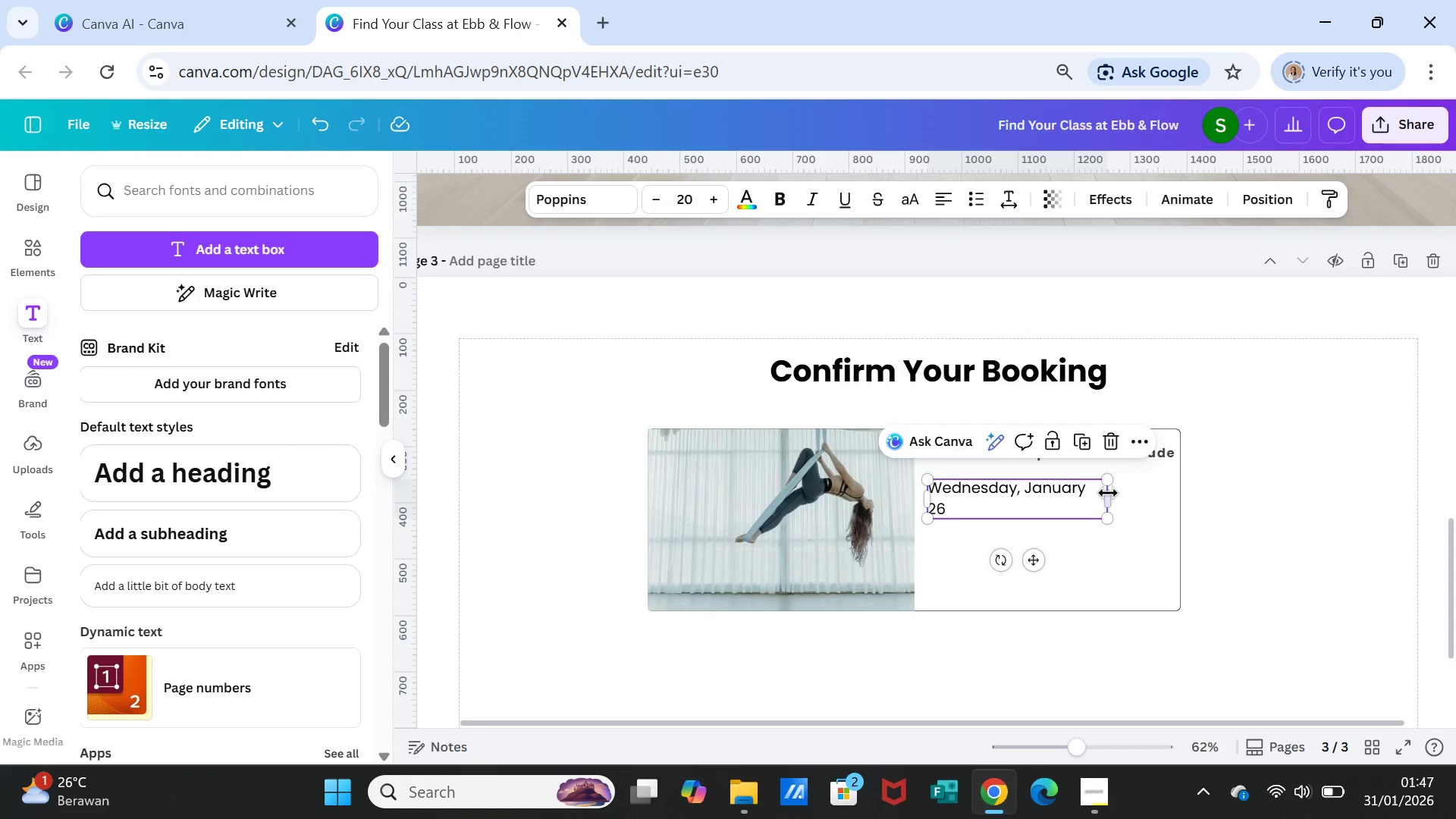 
left_click_drag(start_coordinate=[1109, 493], to_coordinate=[1143, 494])
 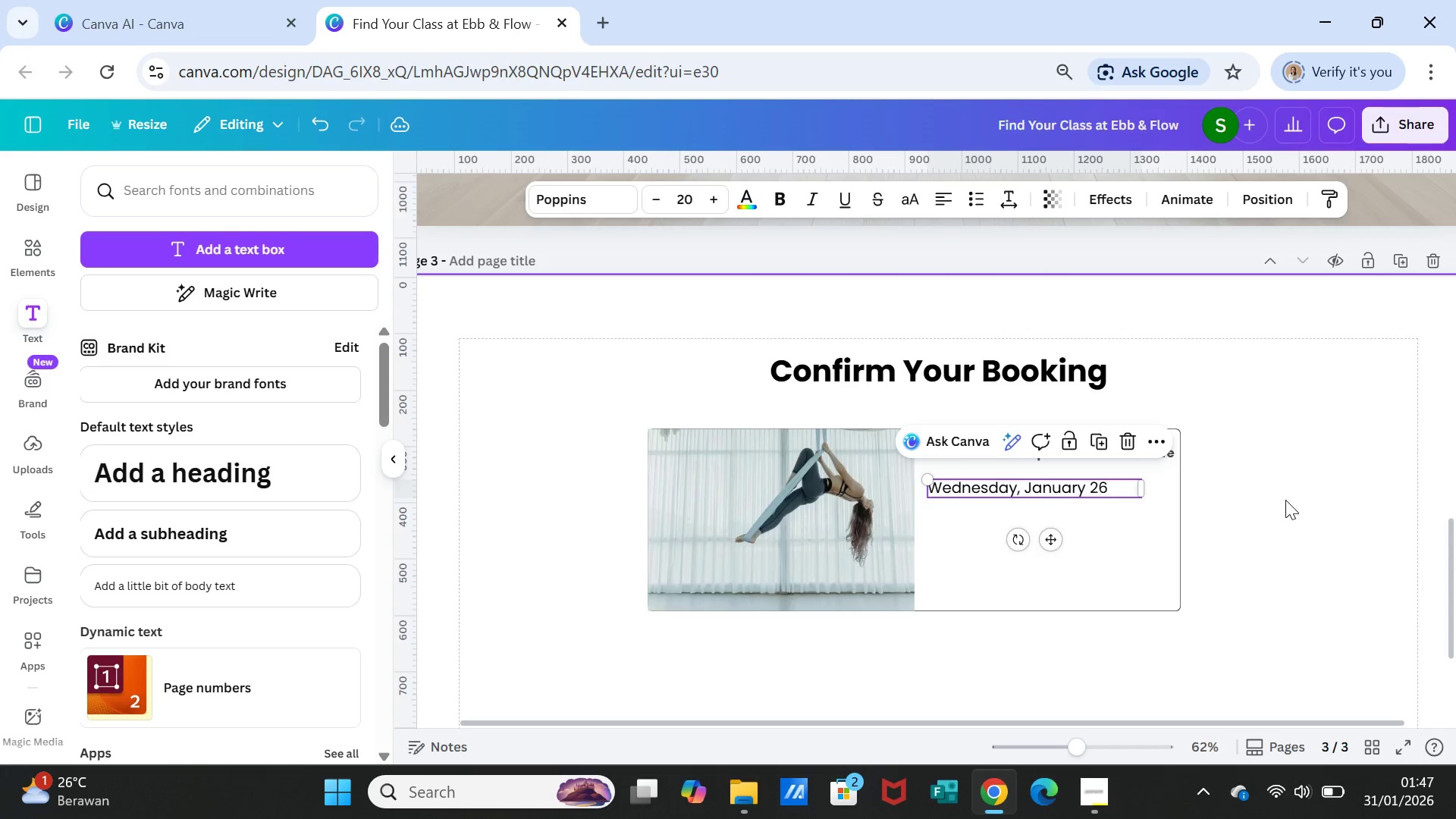 
left_click([1285, 500])
 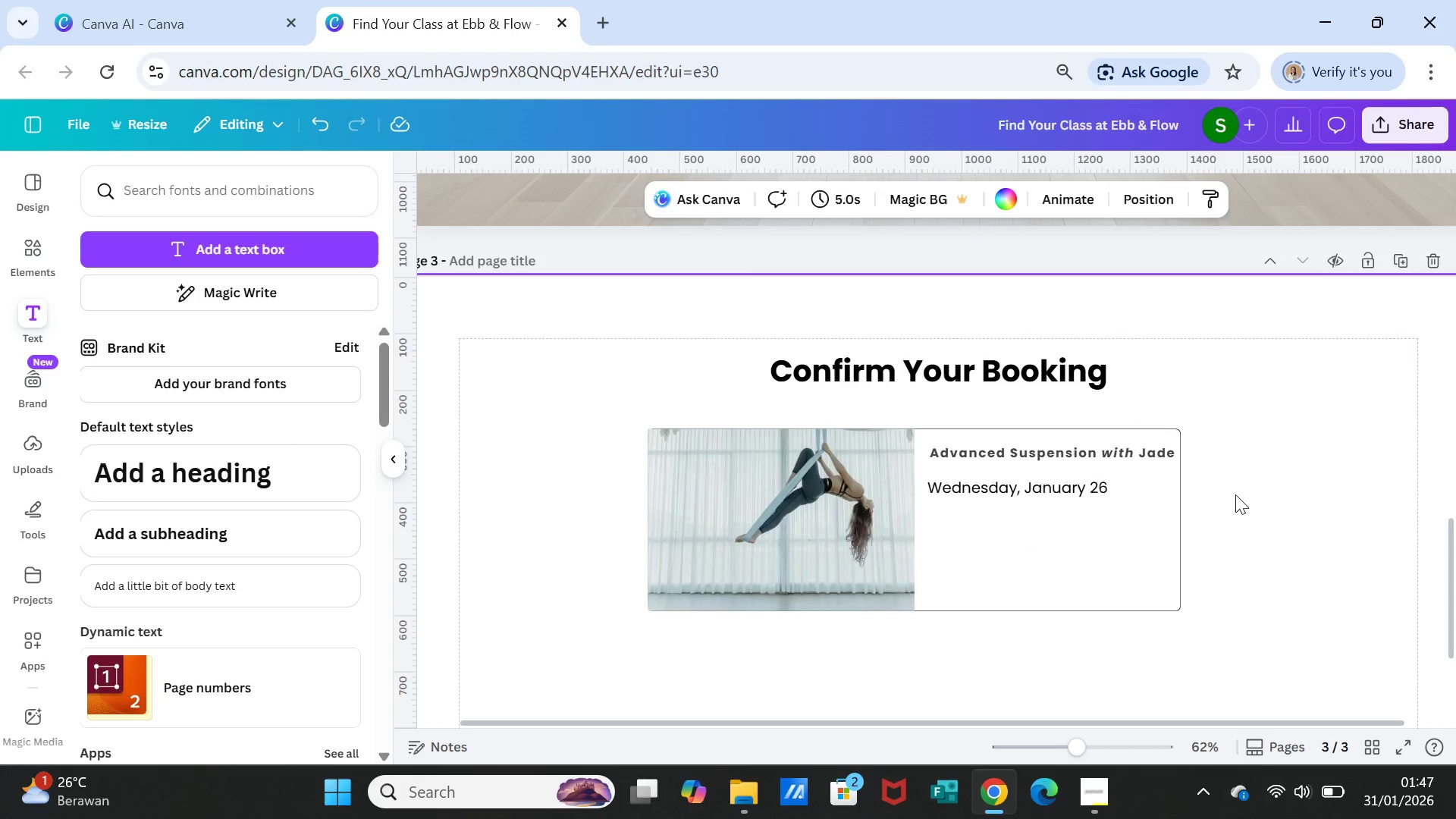 
left_click([1072, 485])
 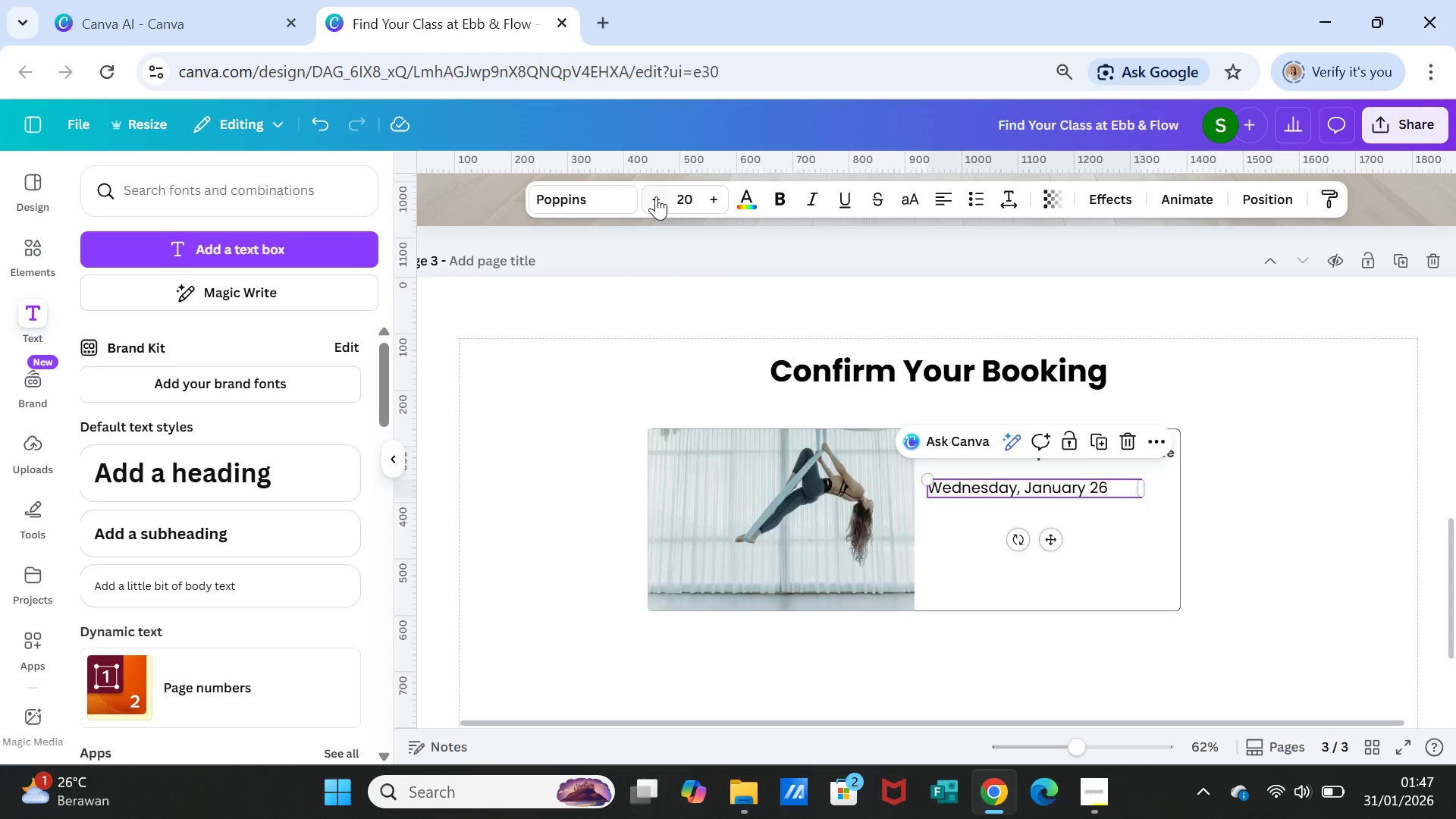 
double_click([655, 196])
 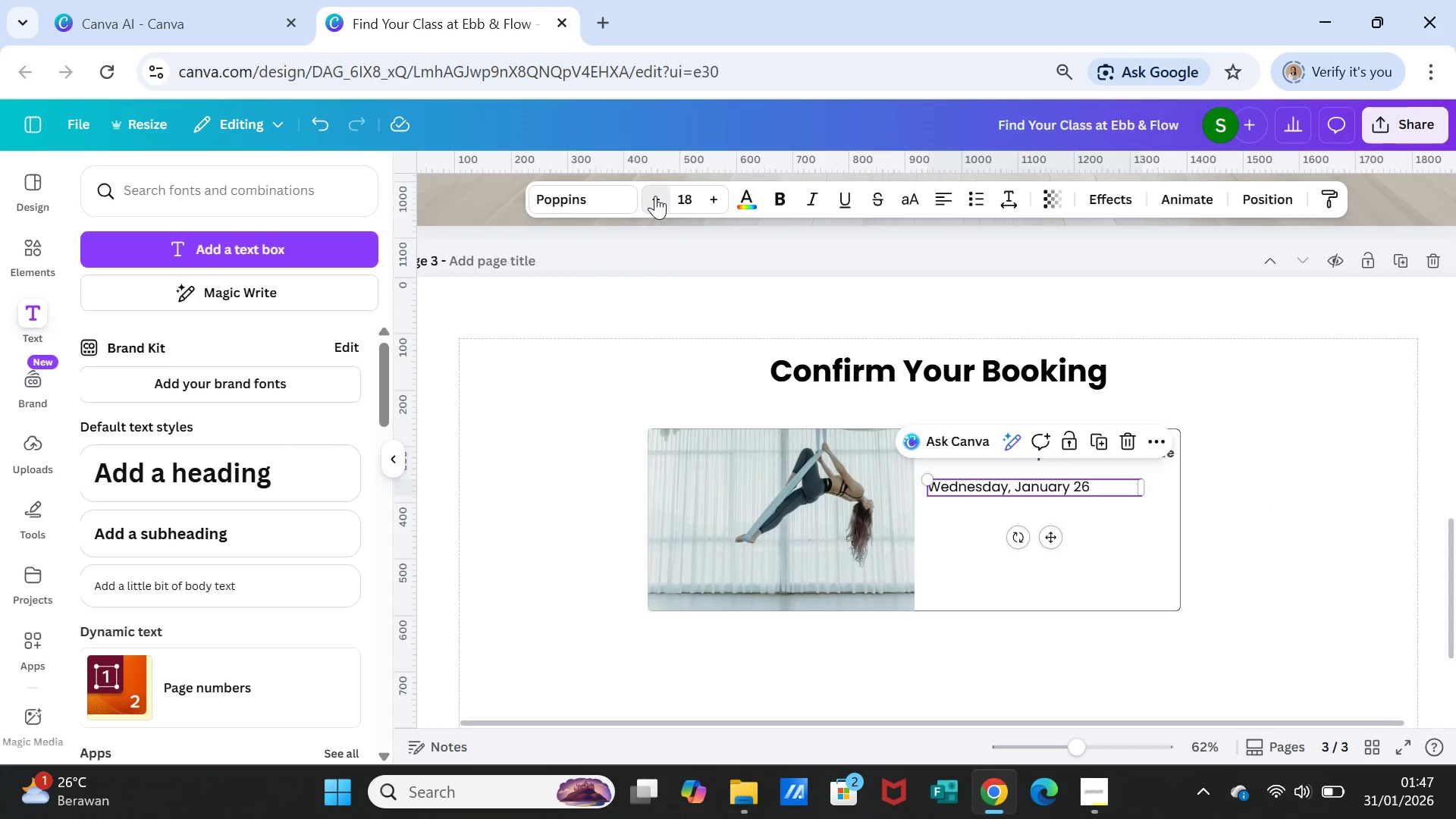 
triple_click([655, 196])
 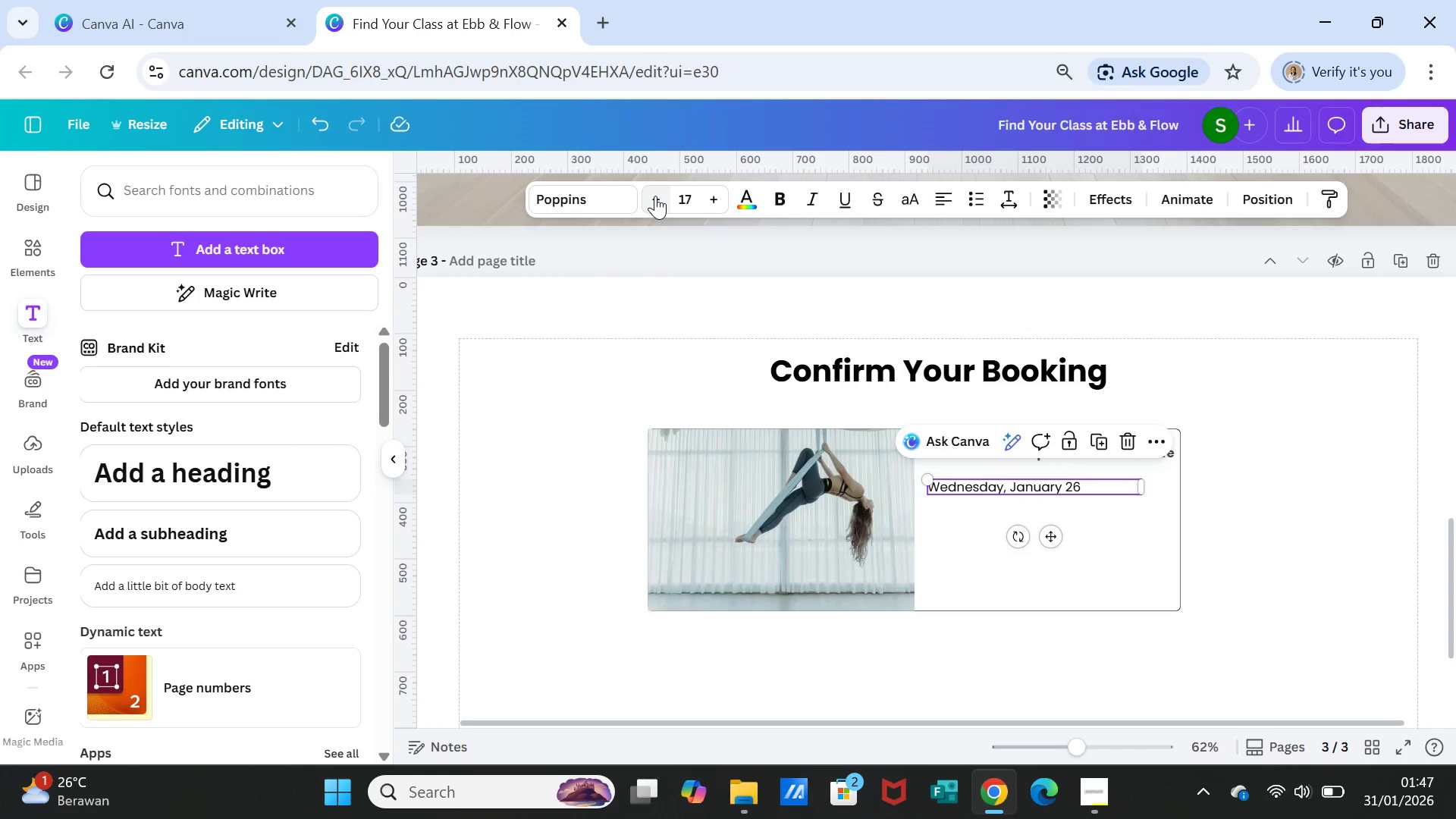 
triple_click([655, 196])
 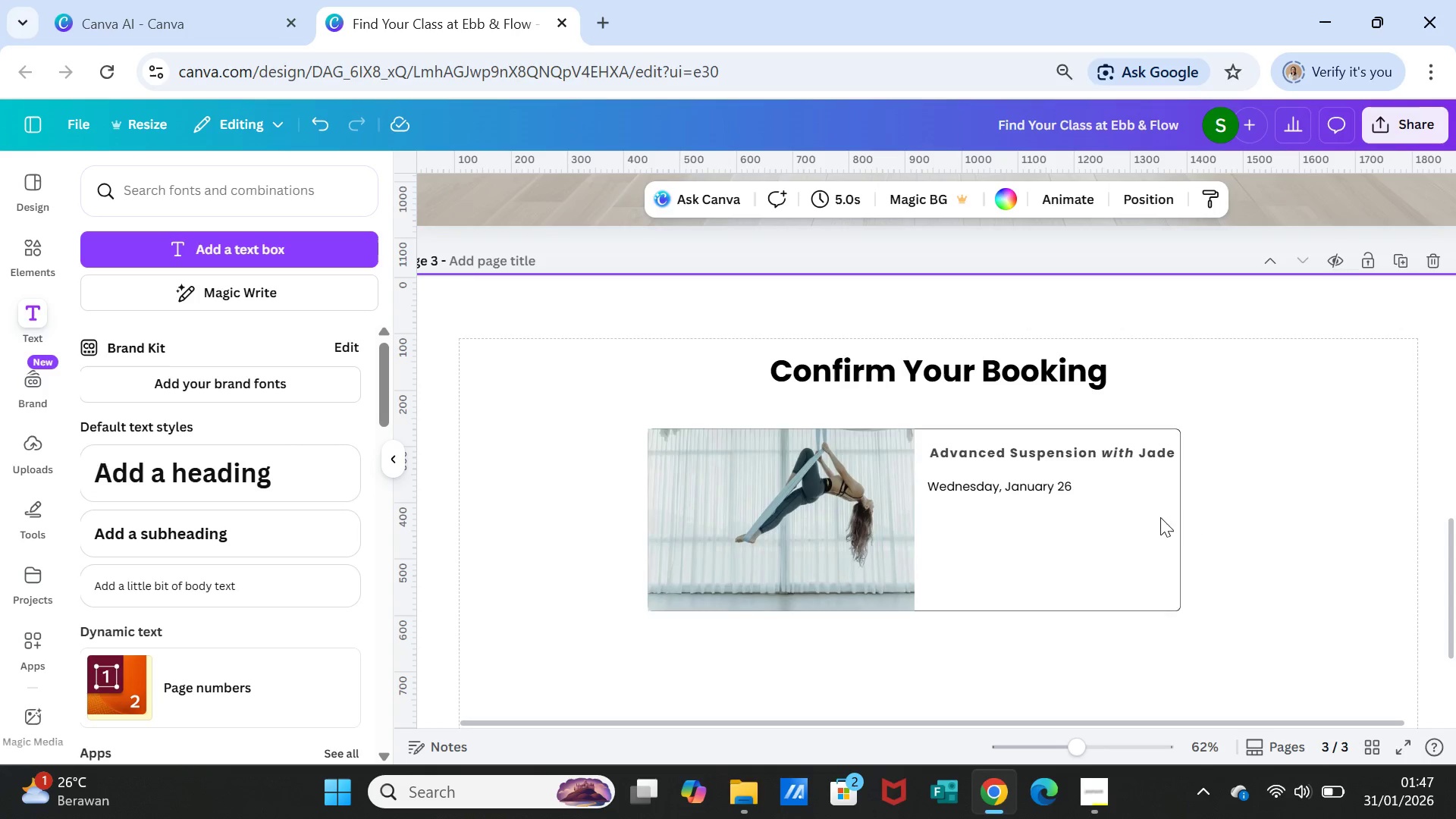 
left_click_drag(start_coordinate=[1059, 488], to_coordinate=[1059, 480])
 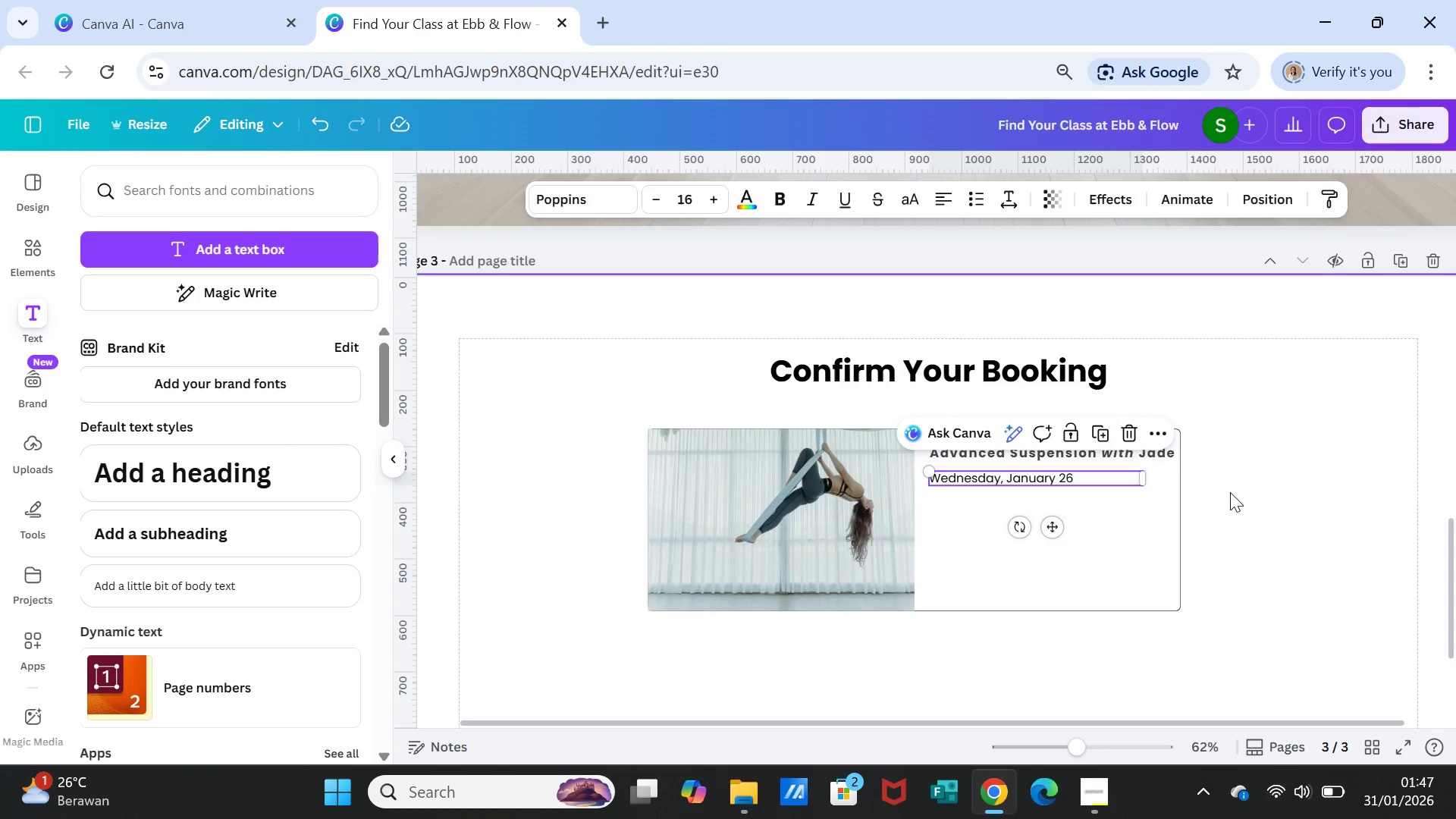 
left_click([1230, 492])
 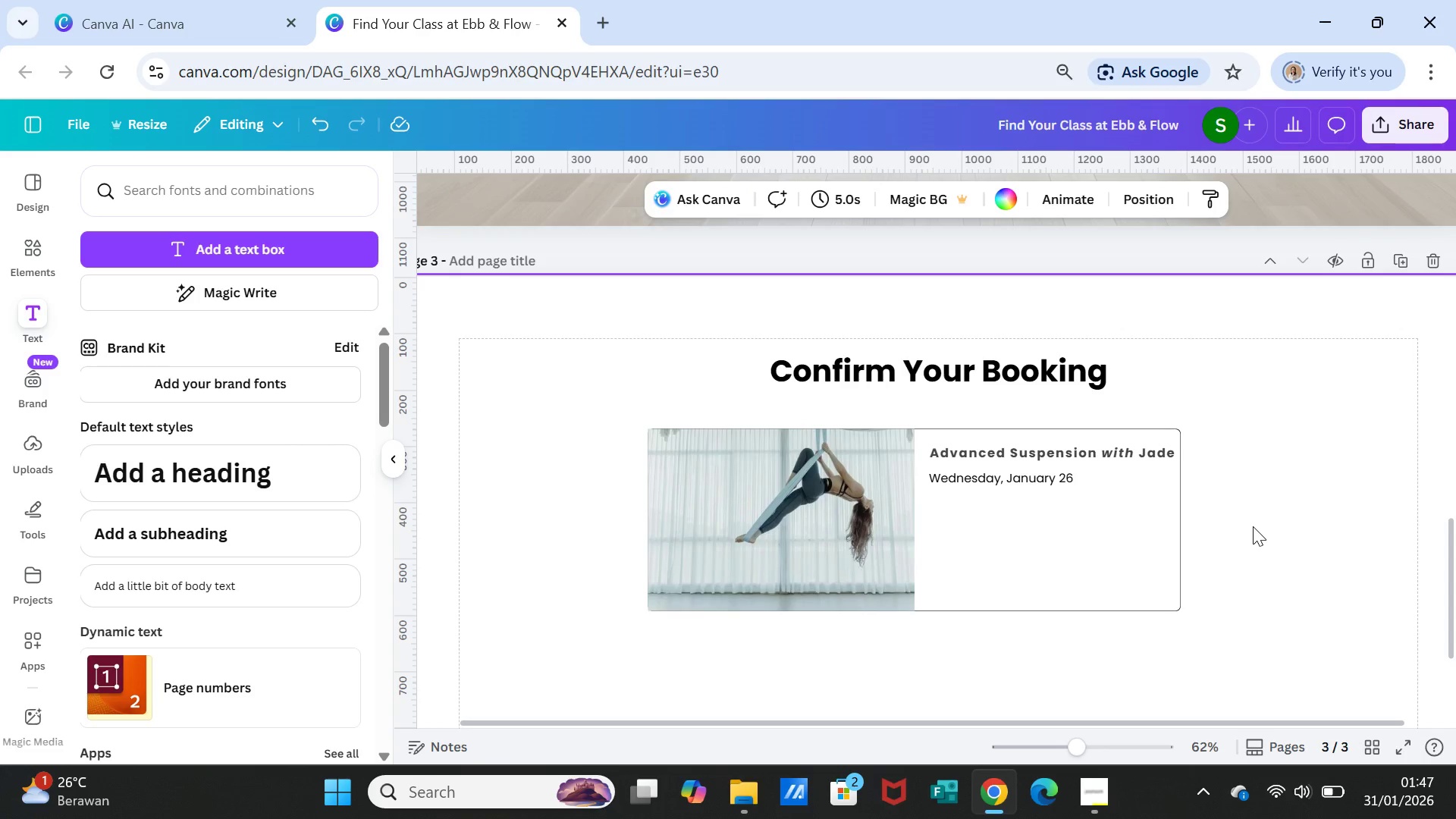 
wait(10.03)
 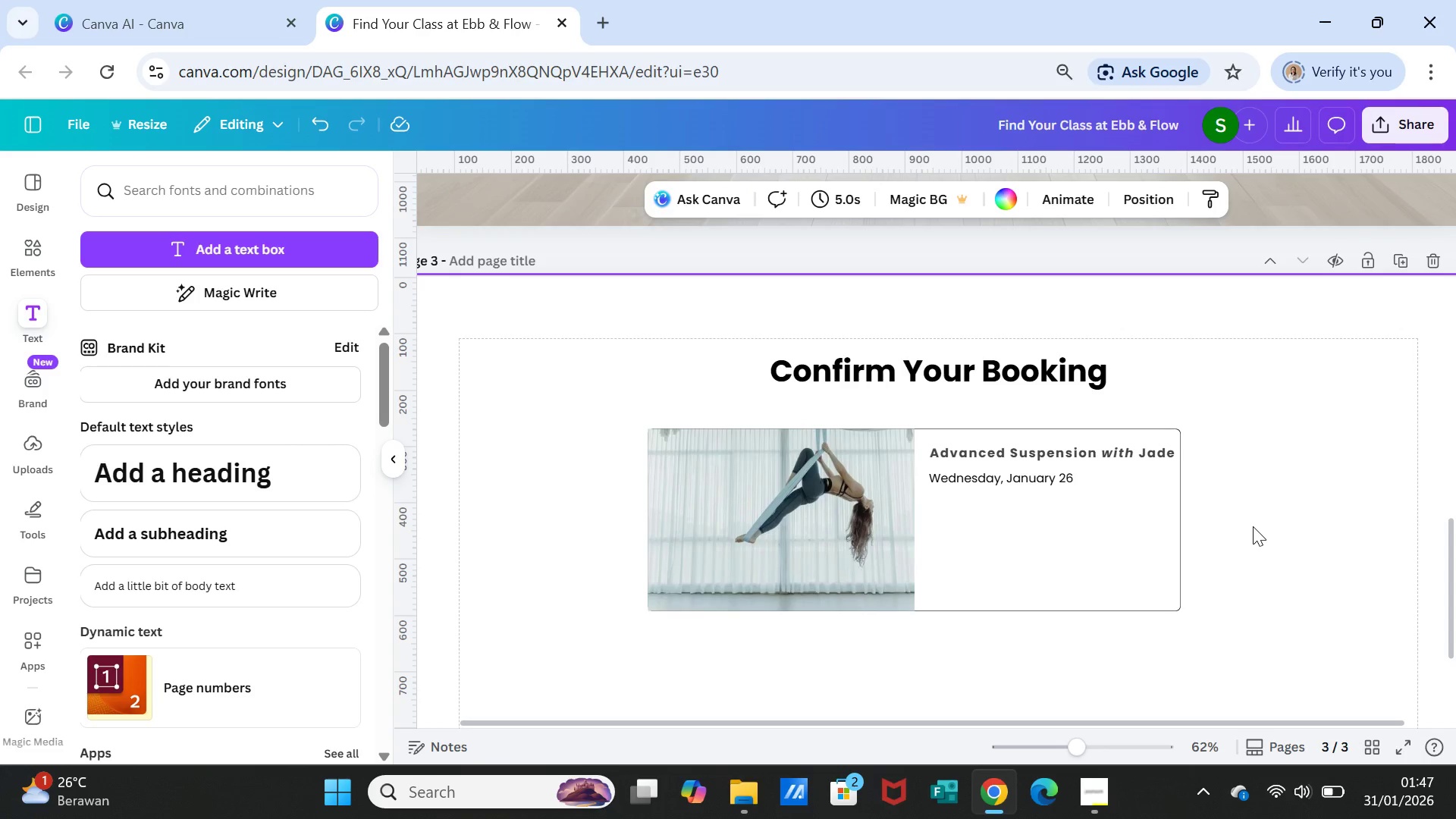 
left_click([1160, 498])
 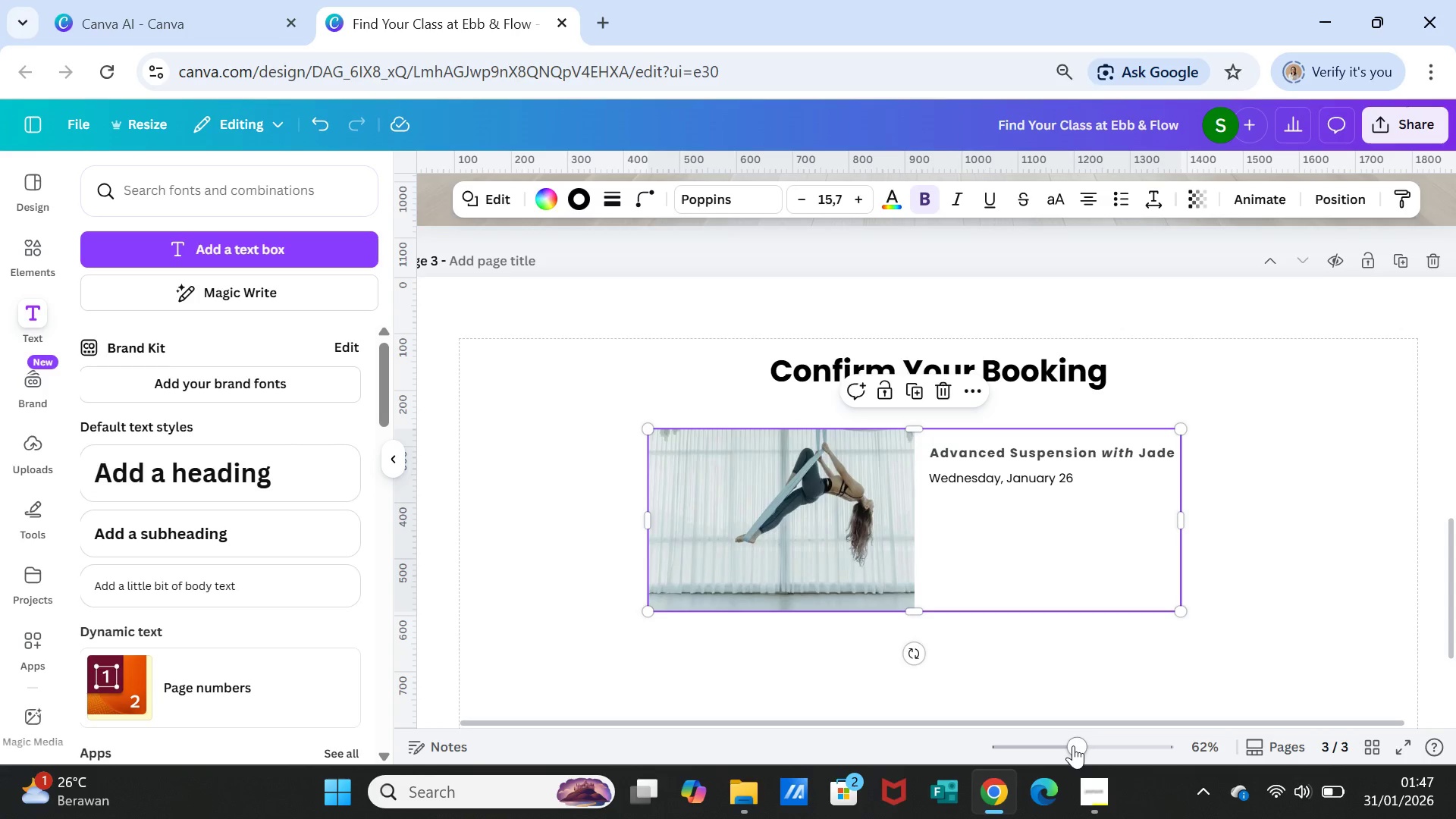 
left_click_drag(start_coordinate=[1073, 745], to_coordinate=[1079, 743])
 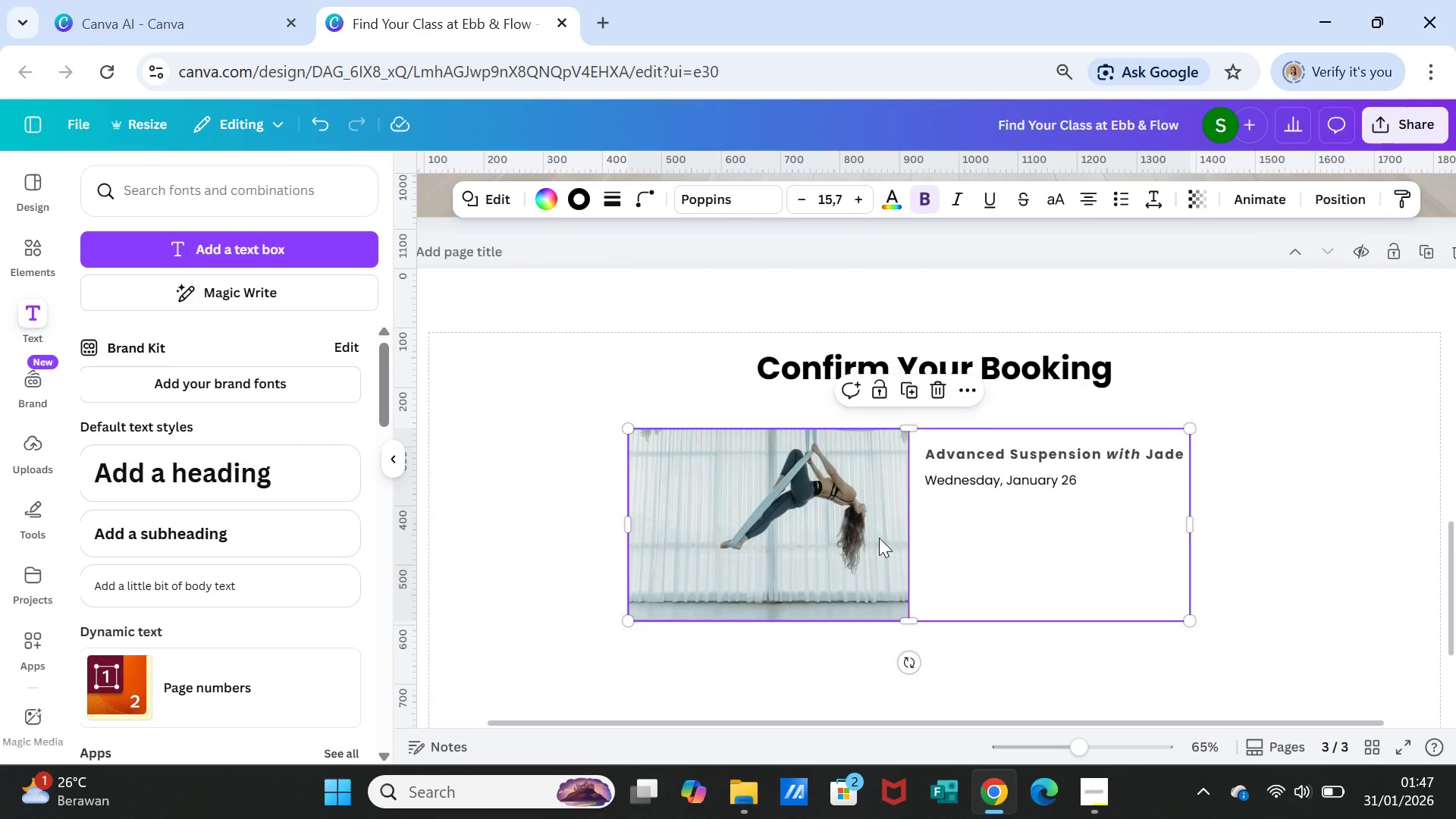 
left_click([879, 538])
 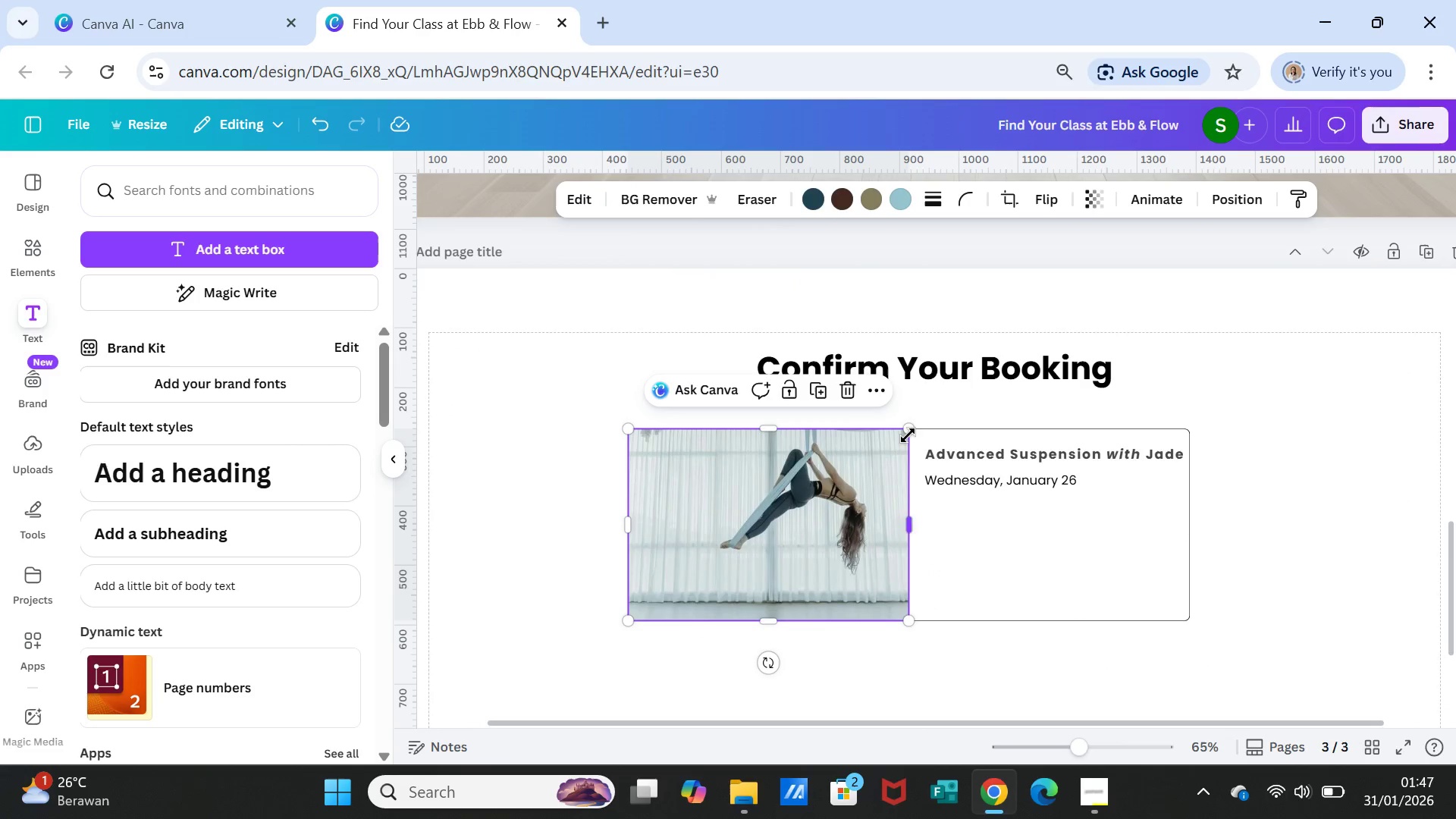 
left_click_drag(start_coordinate=[908, 435], to_coordinate=[877, 475])
 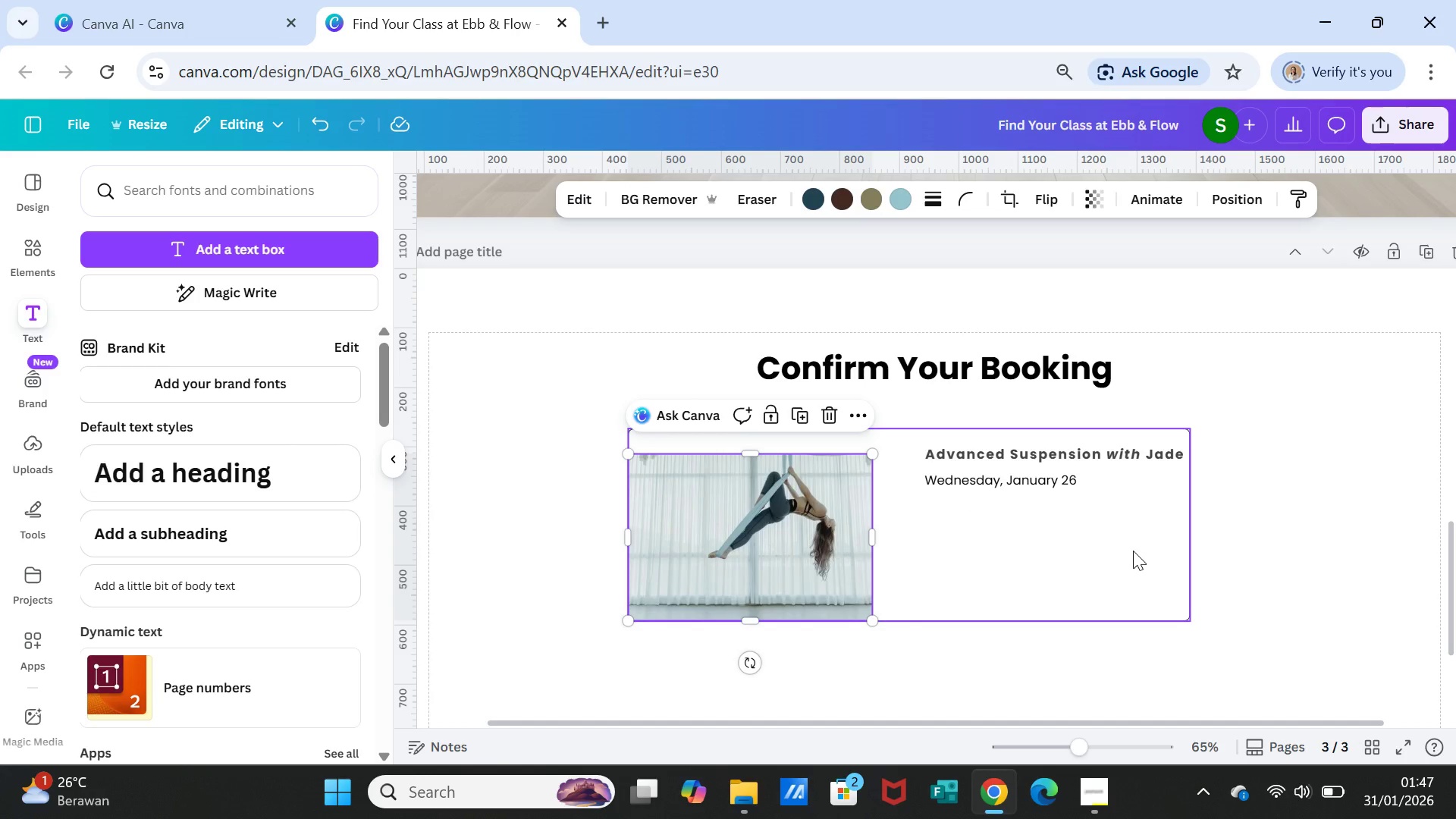 
left_click([1133, 551])
 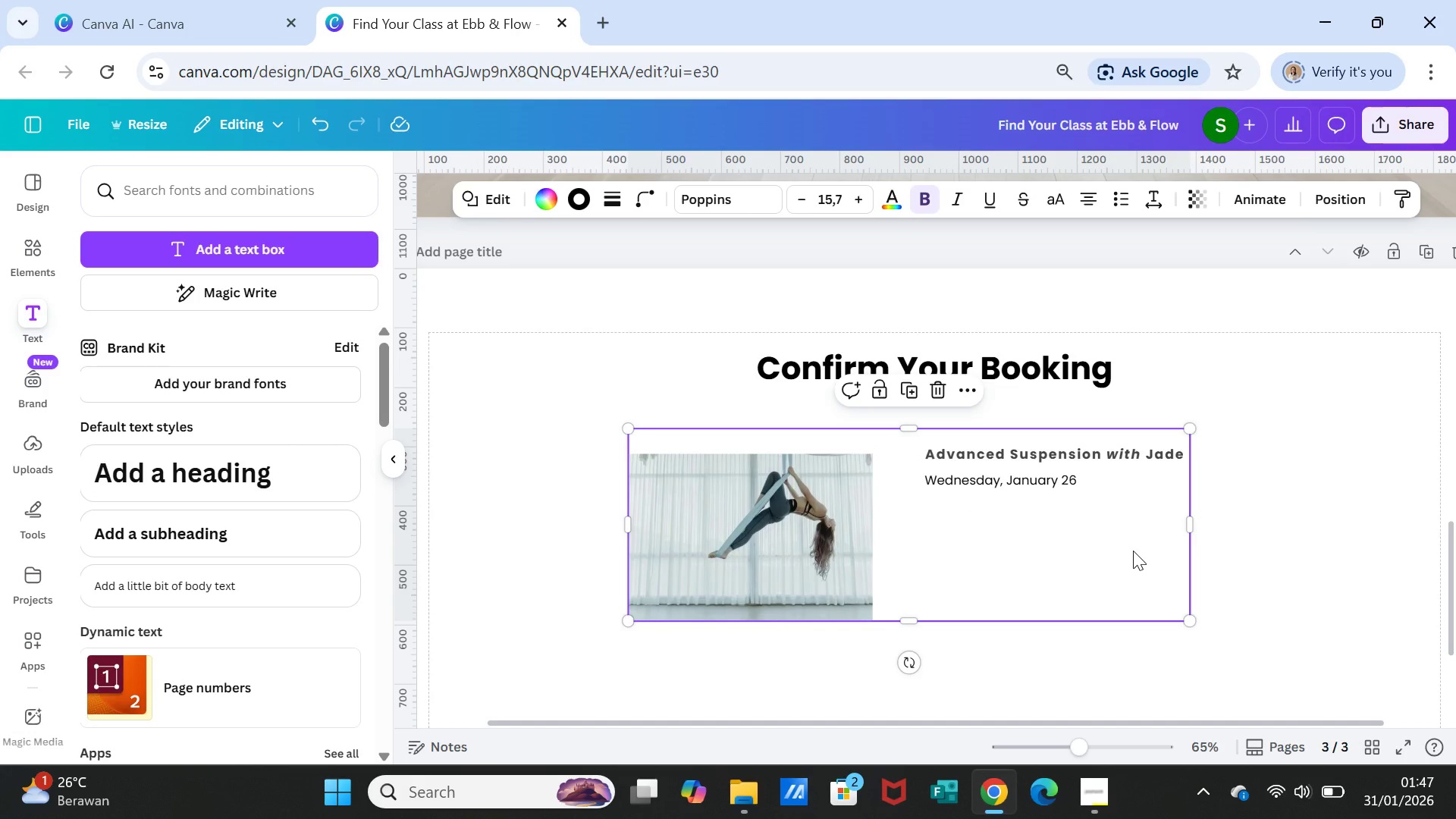 
key(Delete)
 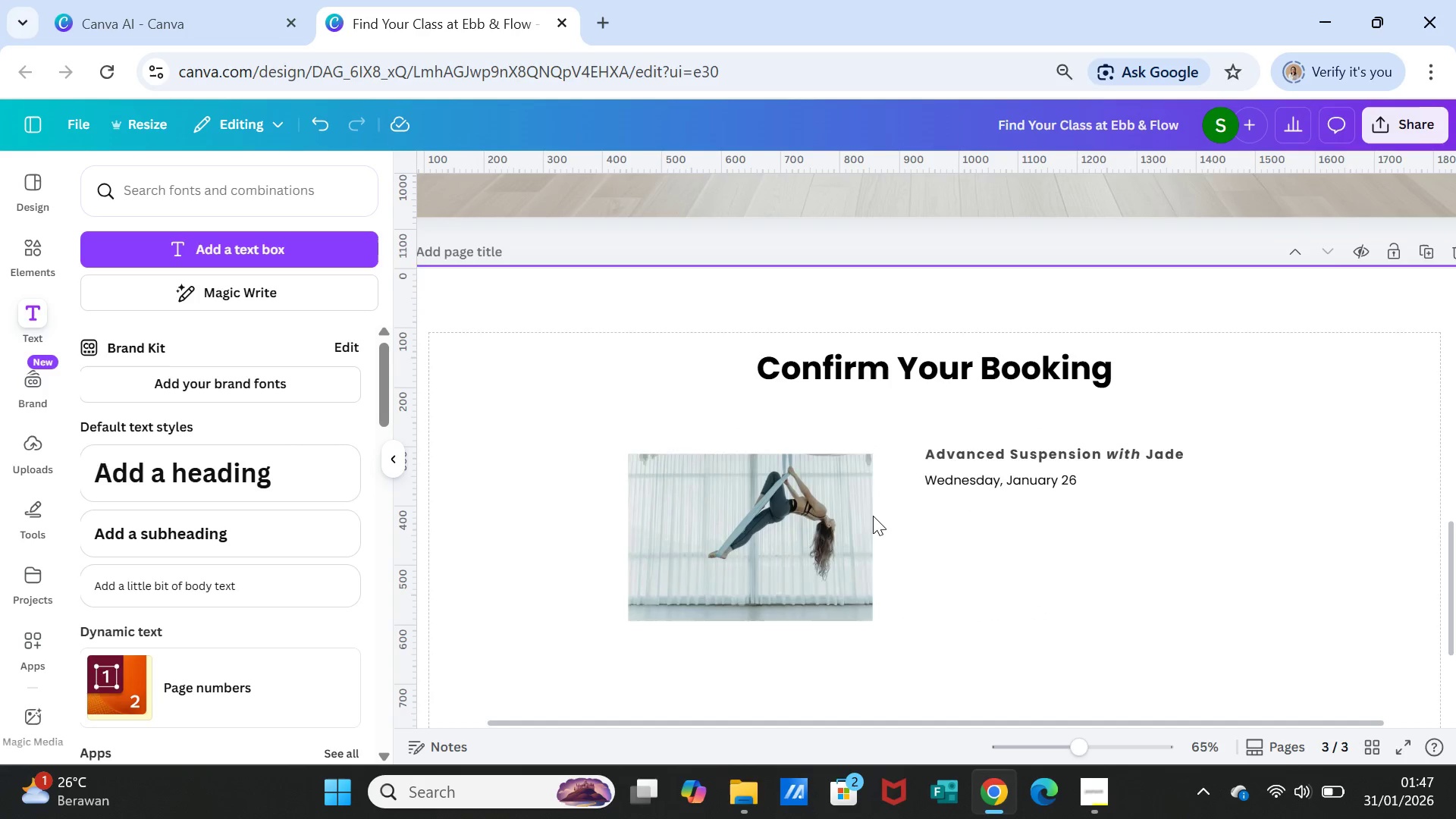 
left_click([860, 521])
 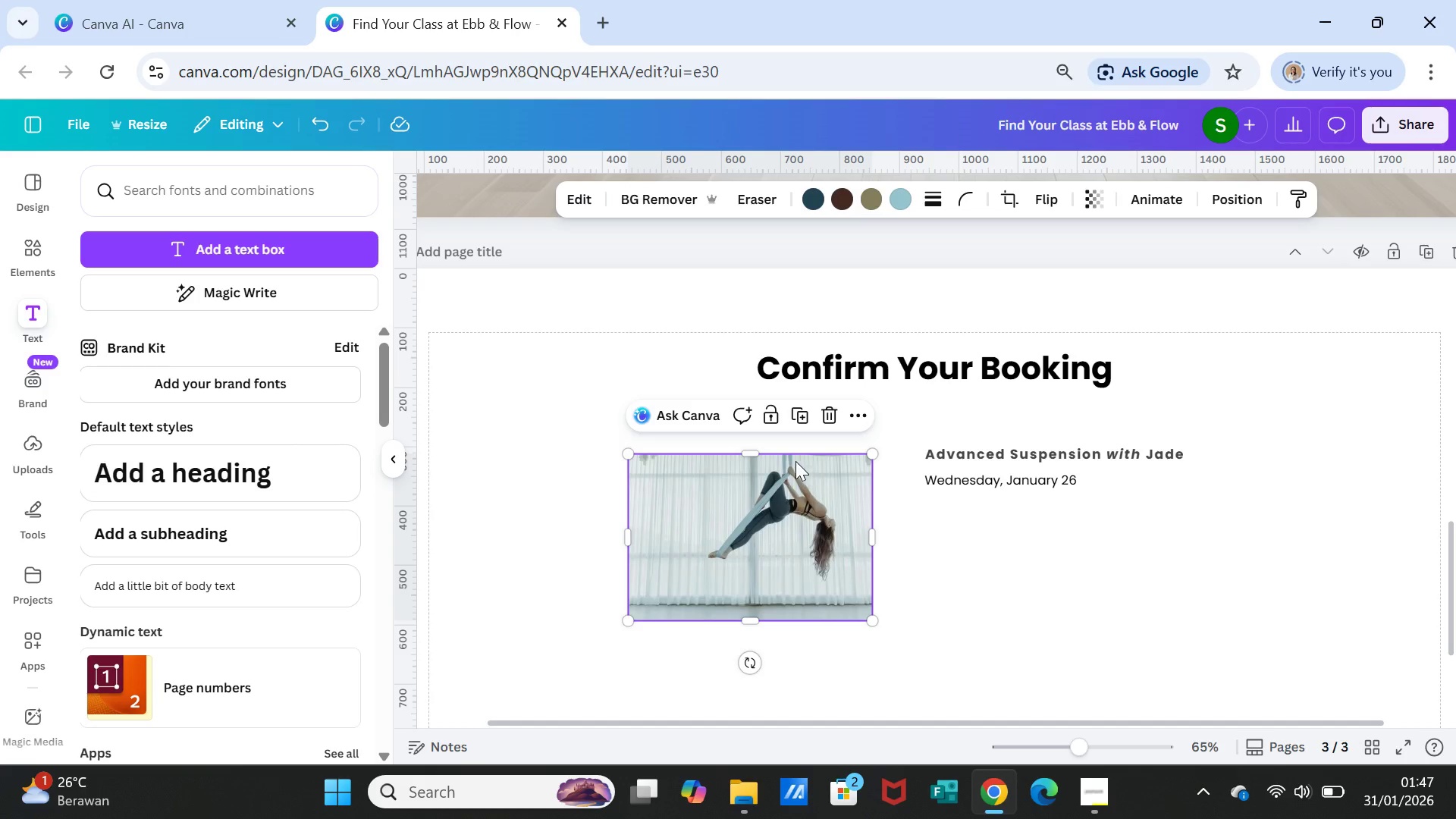 
left_click_drag(start_coordinate=[755, 452], to_coordinate=[755, 431])
 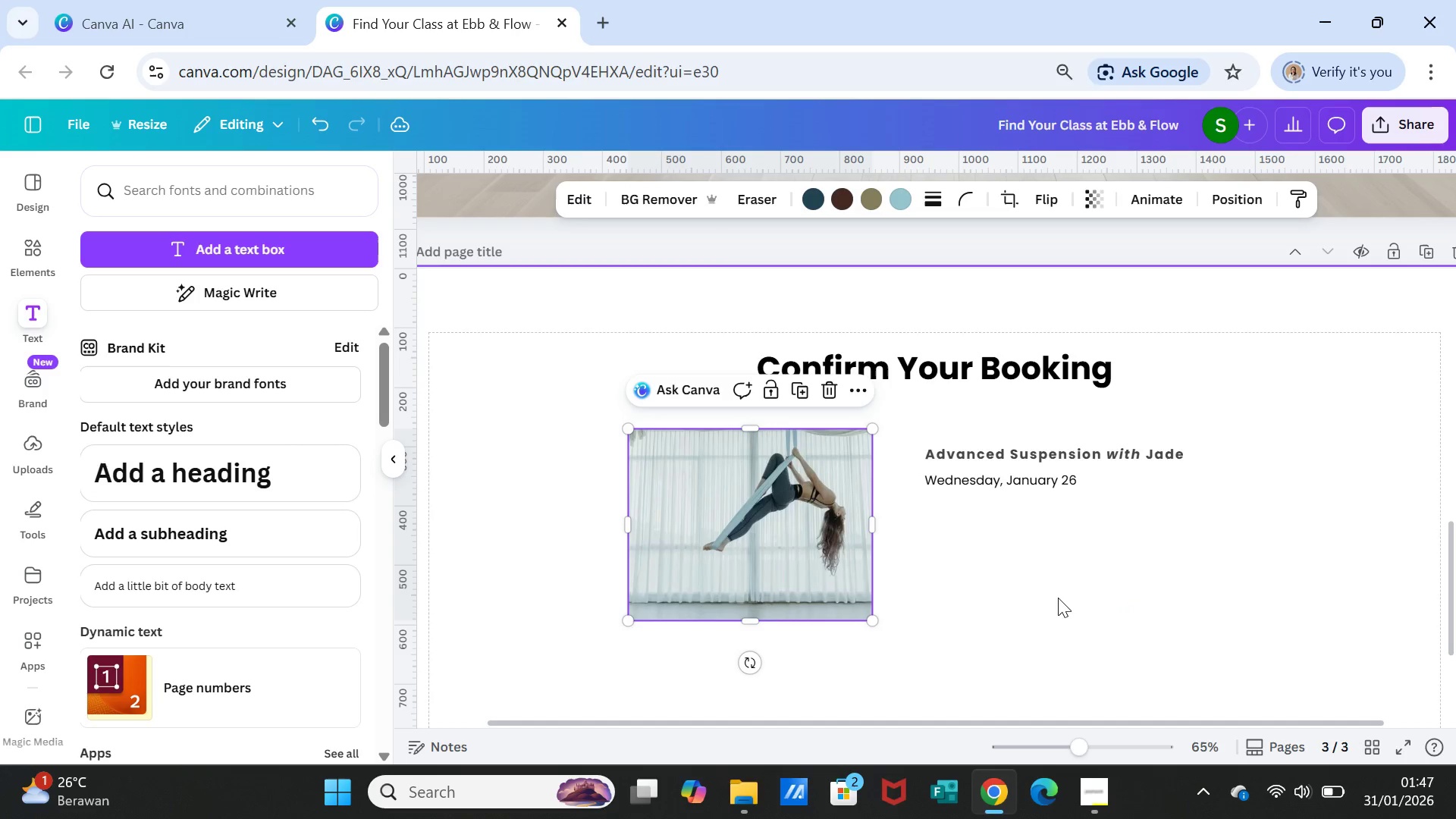 
left_click([1058, 597])
 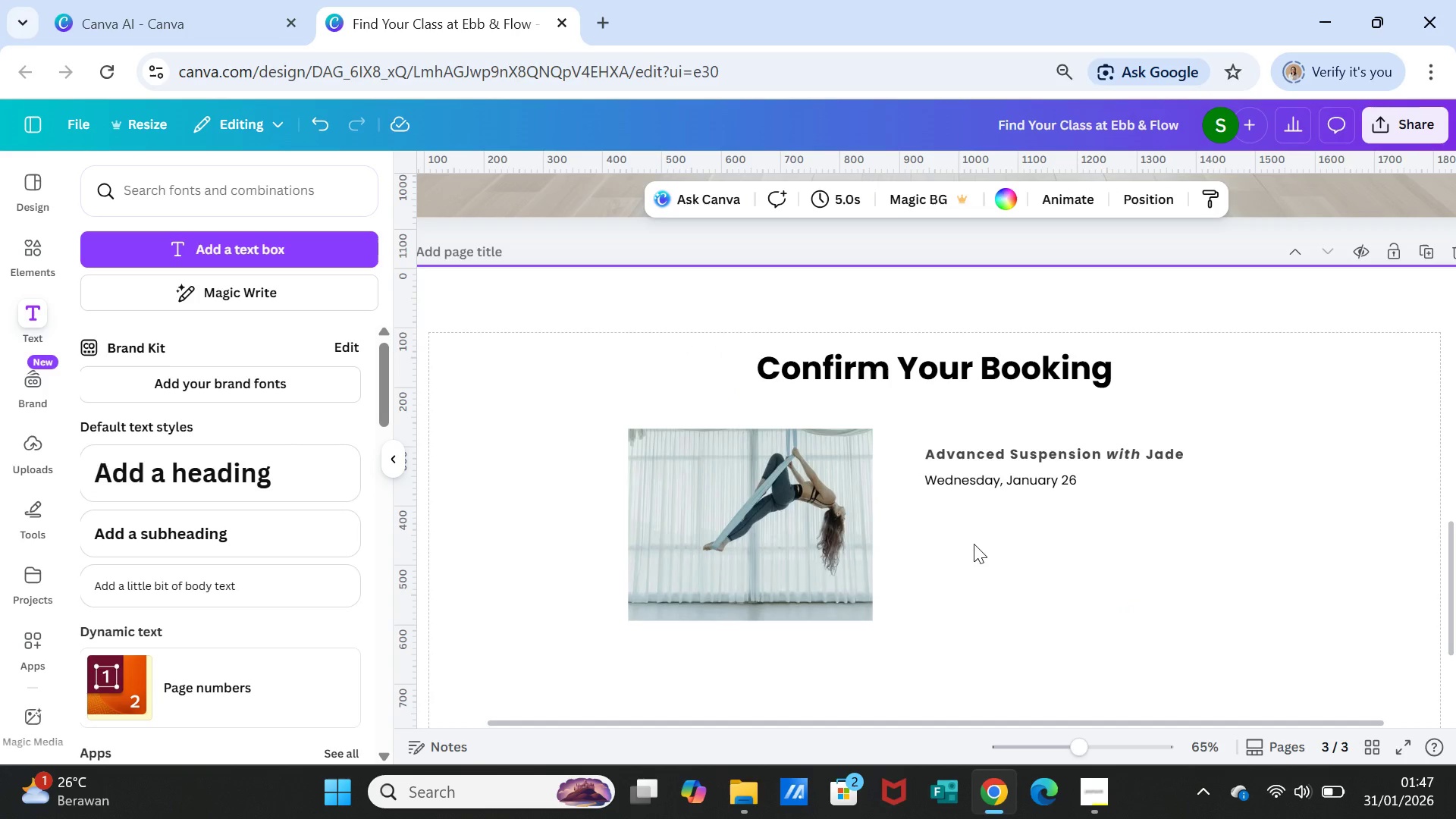 
wait(8.5)
 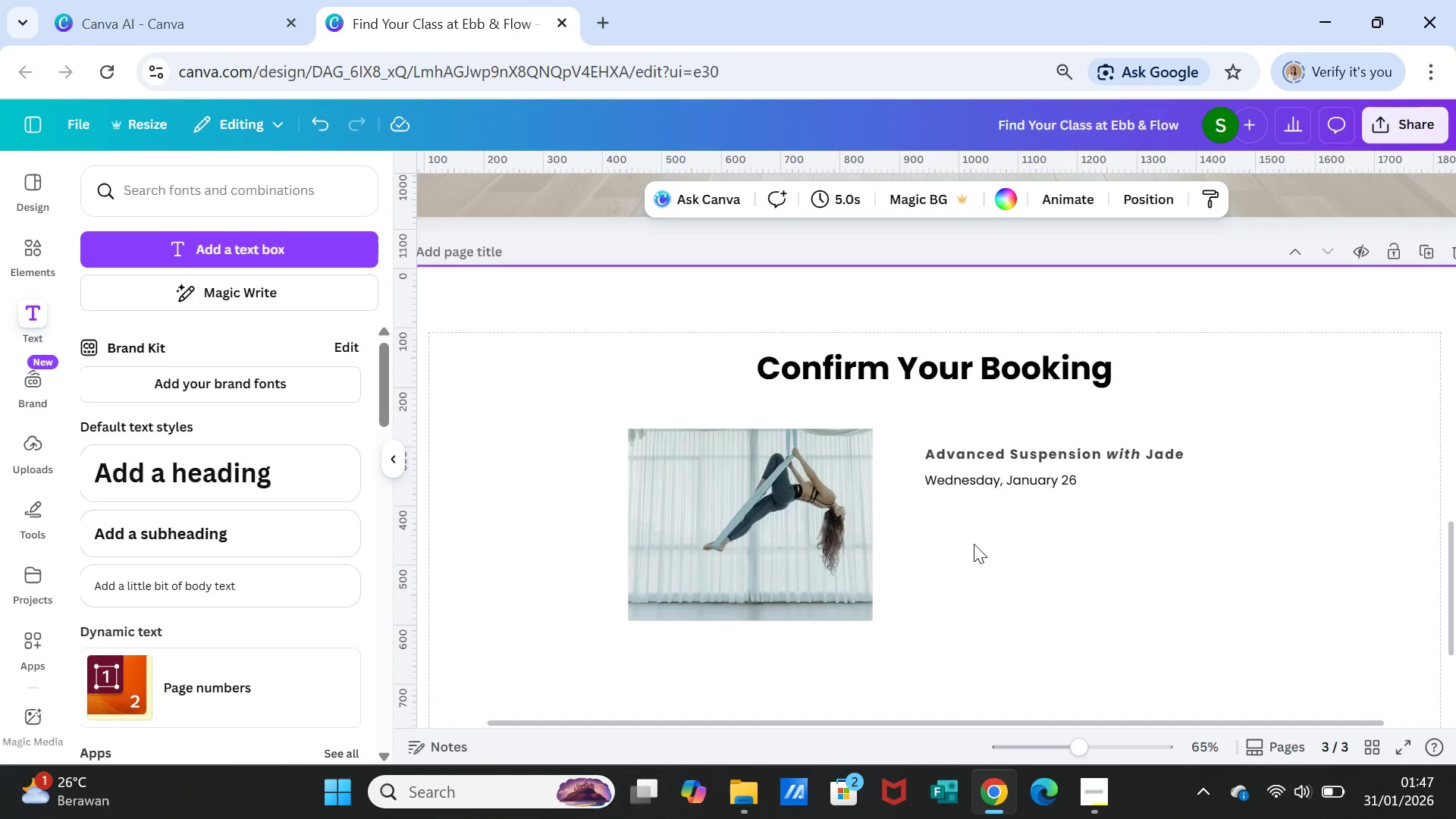 
left_click([33, 247])
 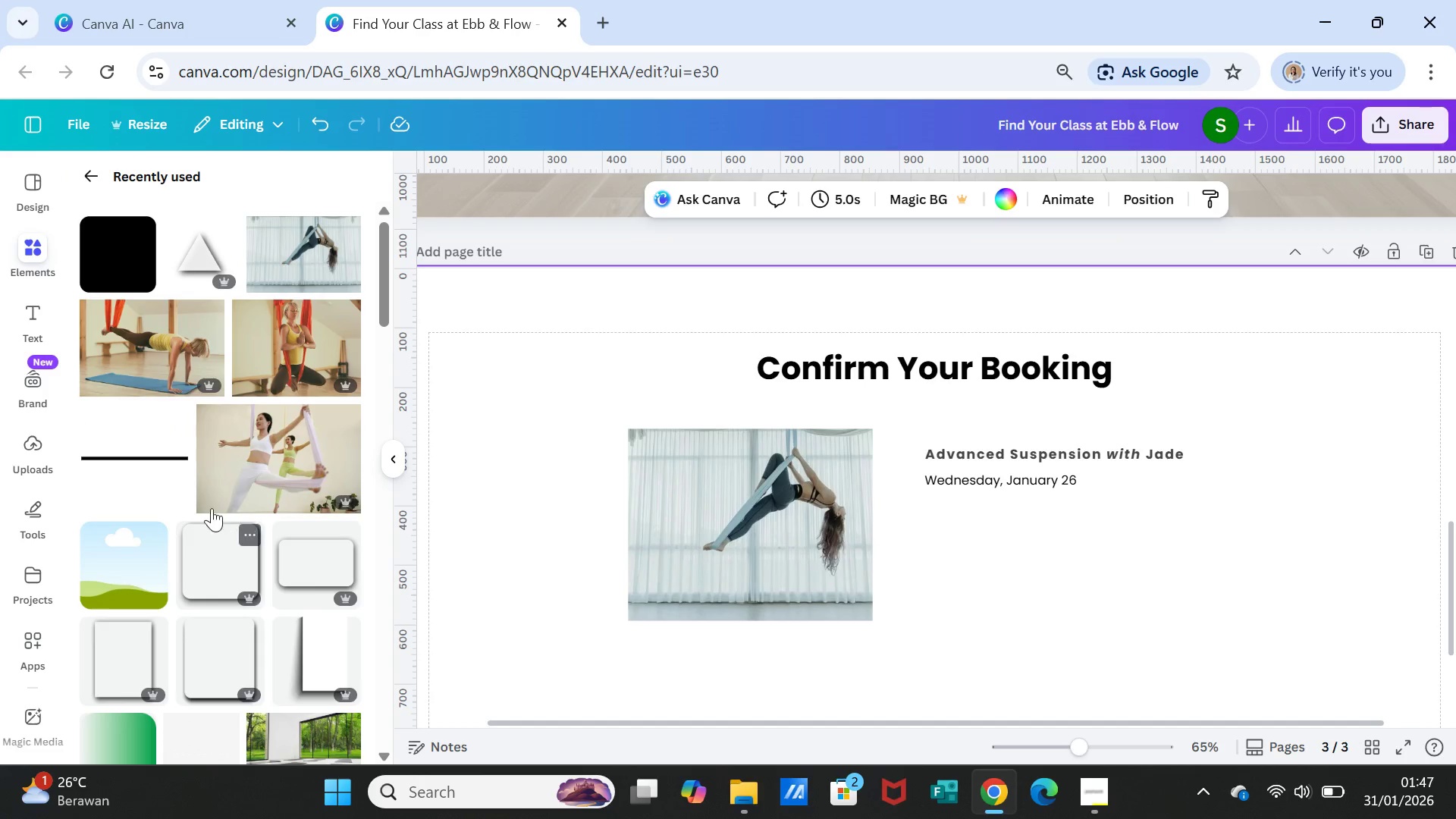 
left_click([94, 259])
 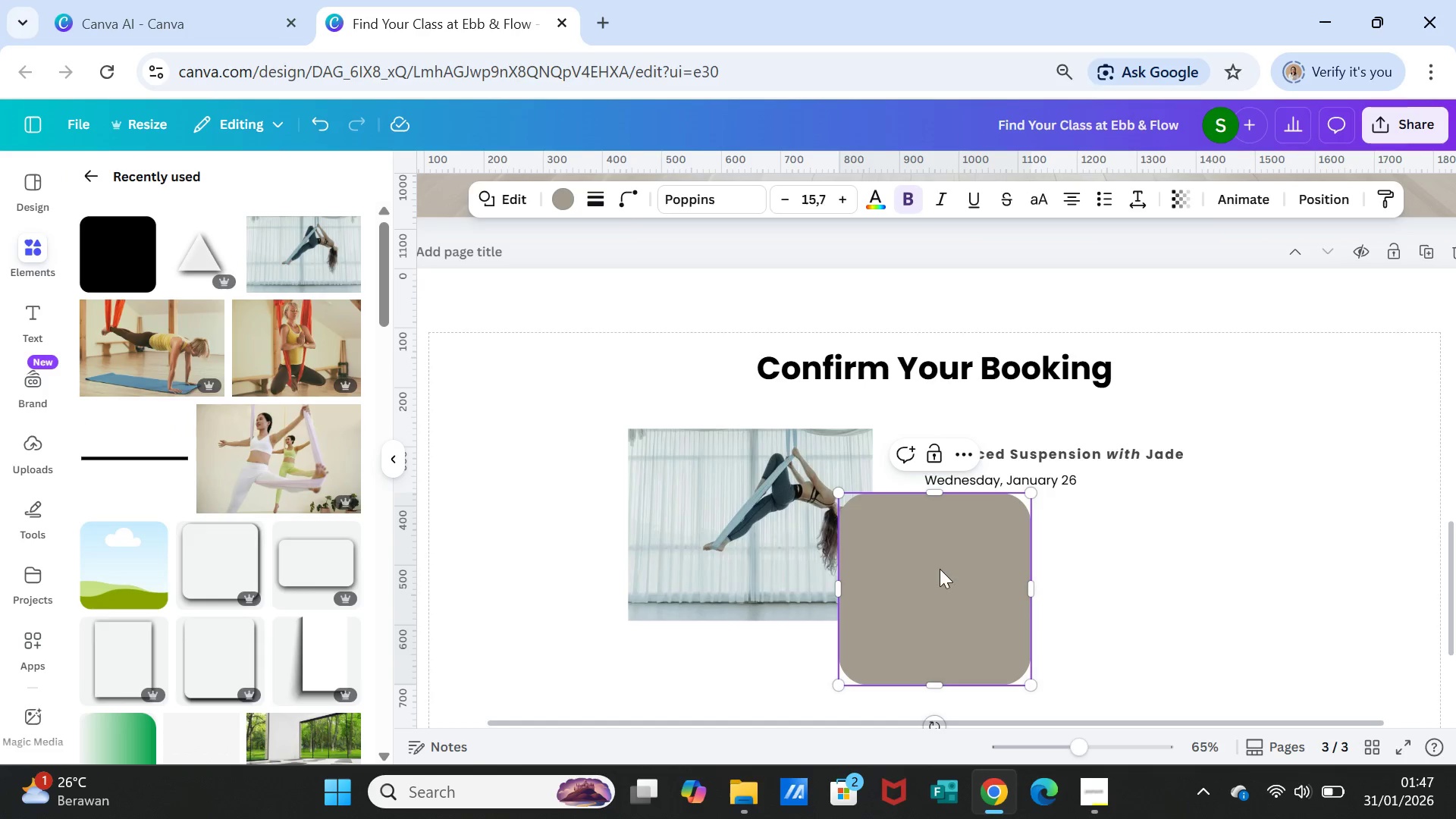 
left_click_drag(start_coordinate=[940, 569], to_coordinate=[693, 480])
 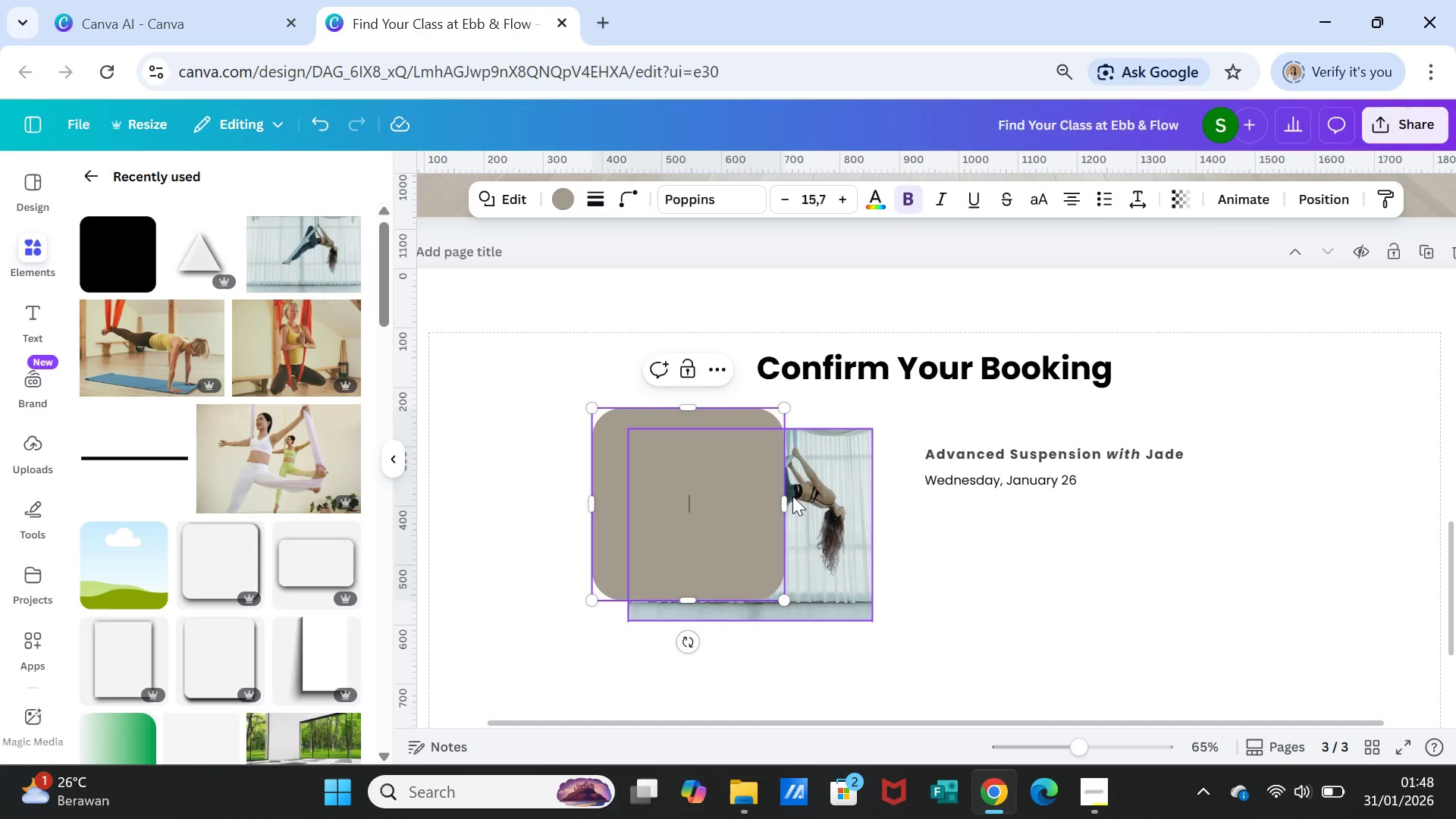 
left_click([792, 496])
 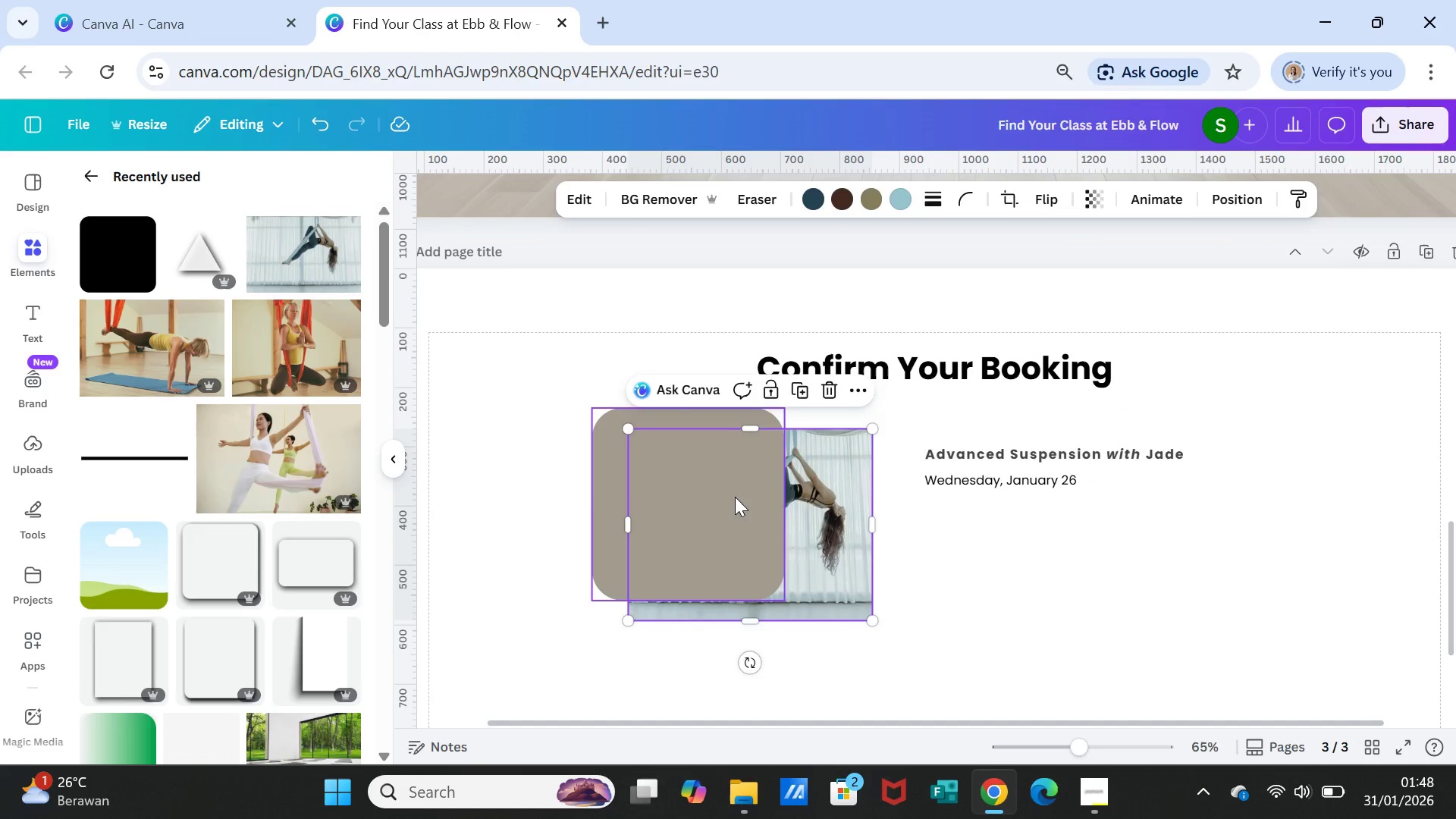 
left_click([735, 497])
 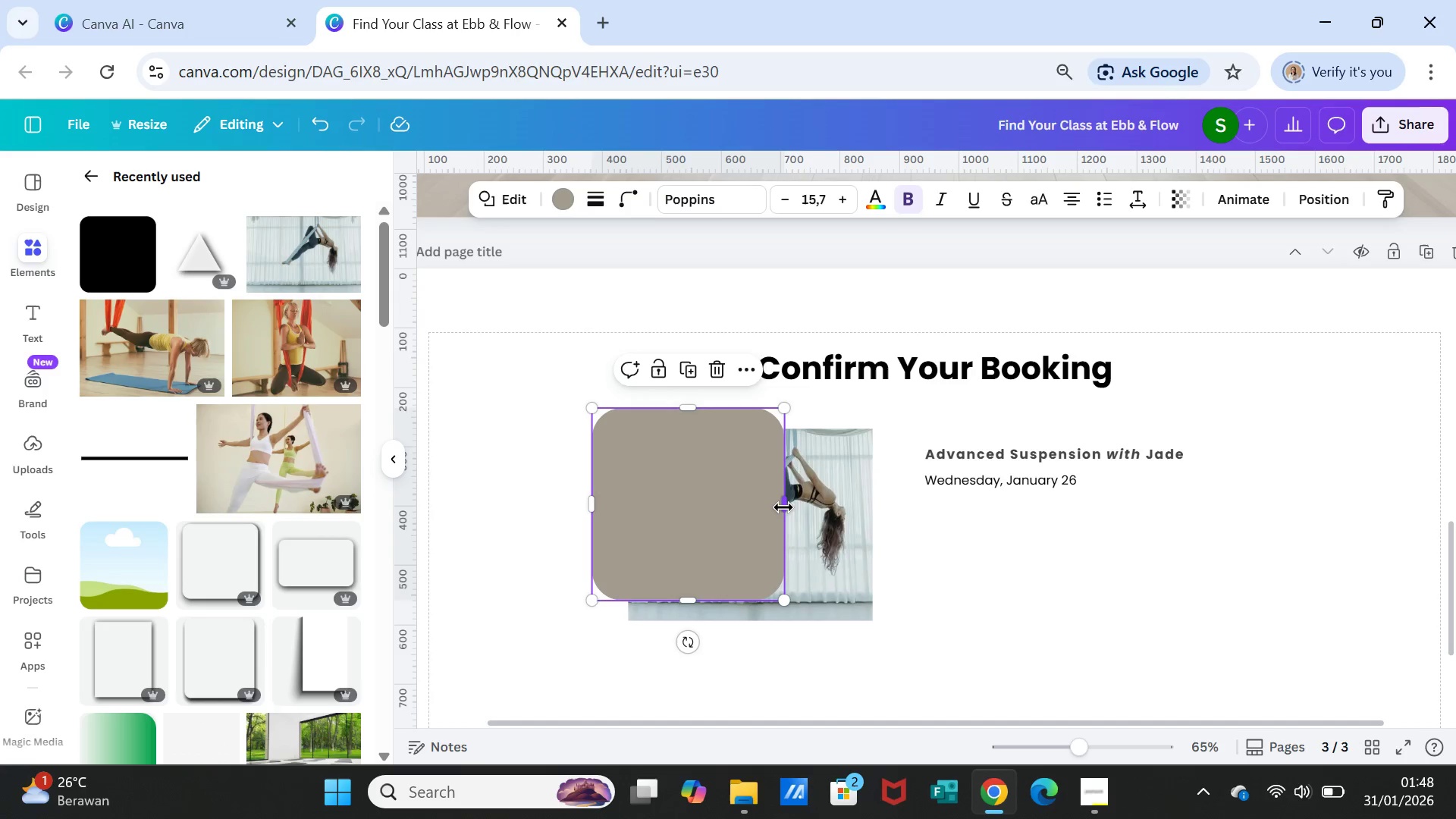 
left_click_drag(start_coordinate=[783, 507], to_coordinate=[1248, 473])
 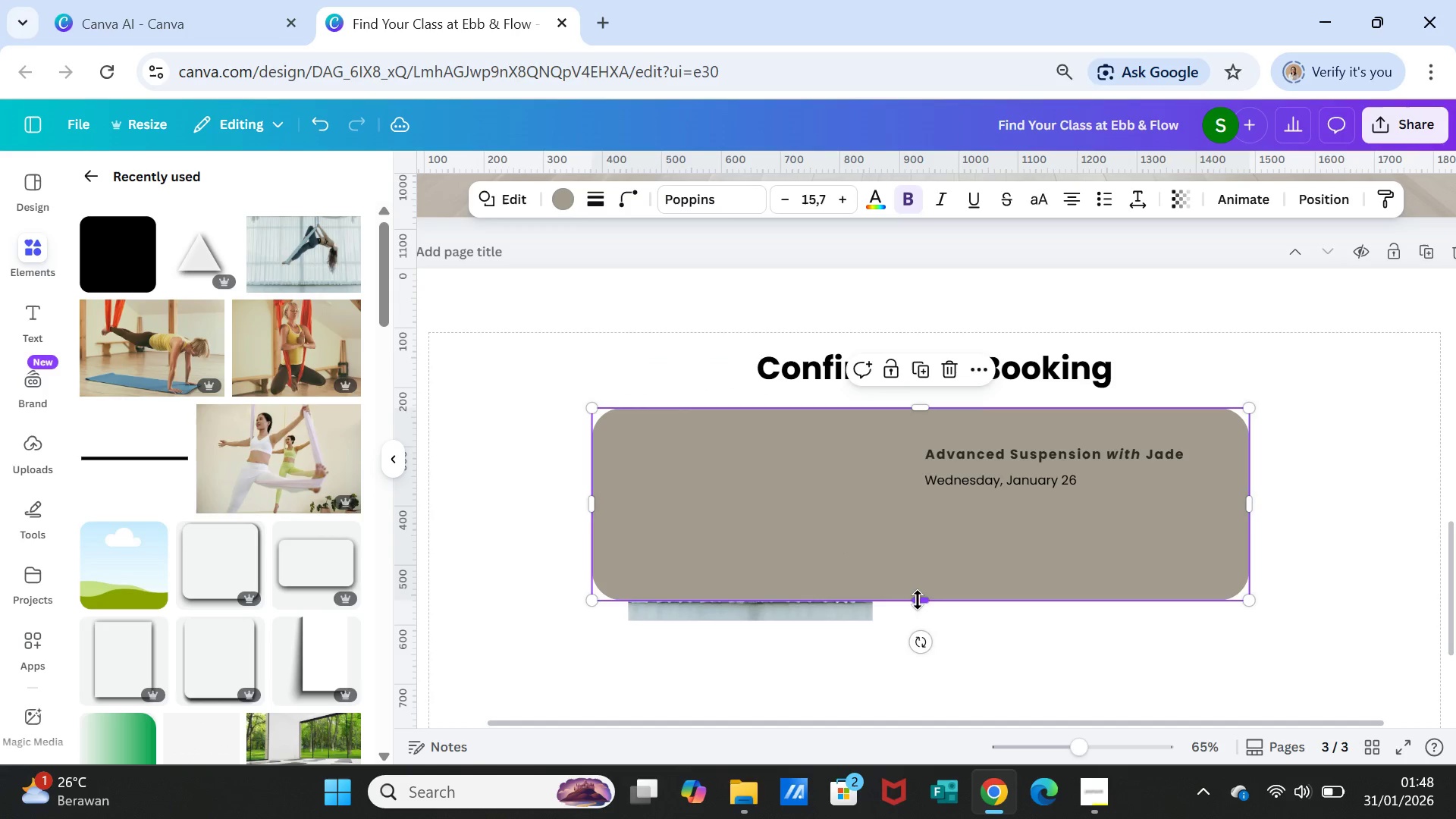 
left_click_drag(start_coordinate=[918, 598], to_coordinate=[918, 636])
 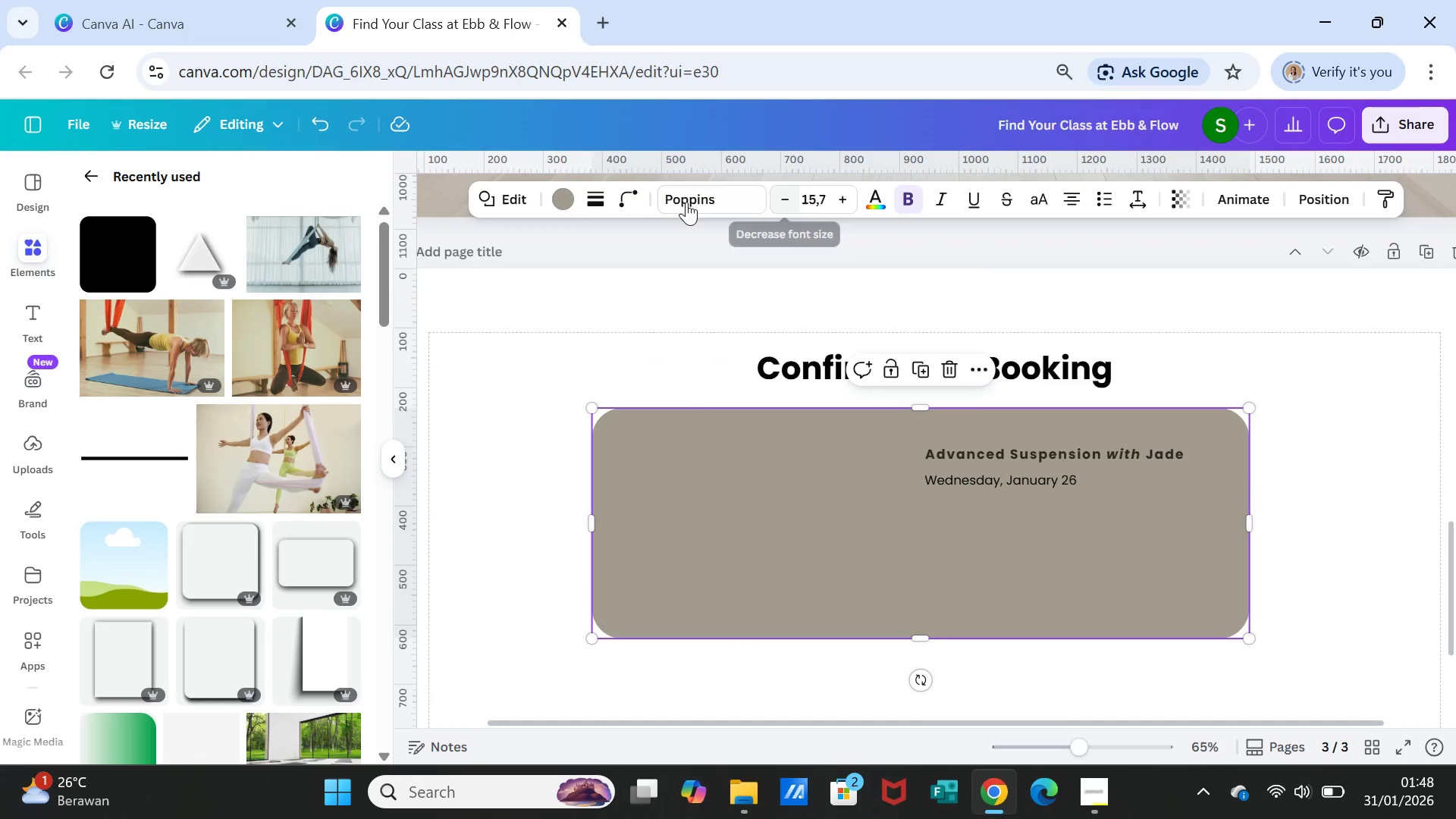 
left_click([566, 184])
 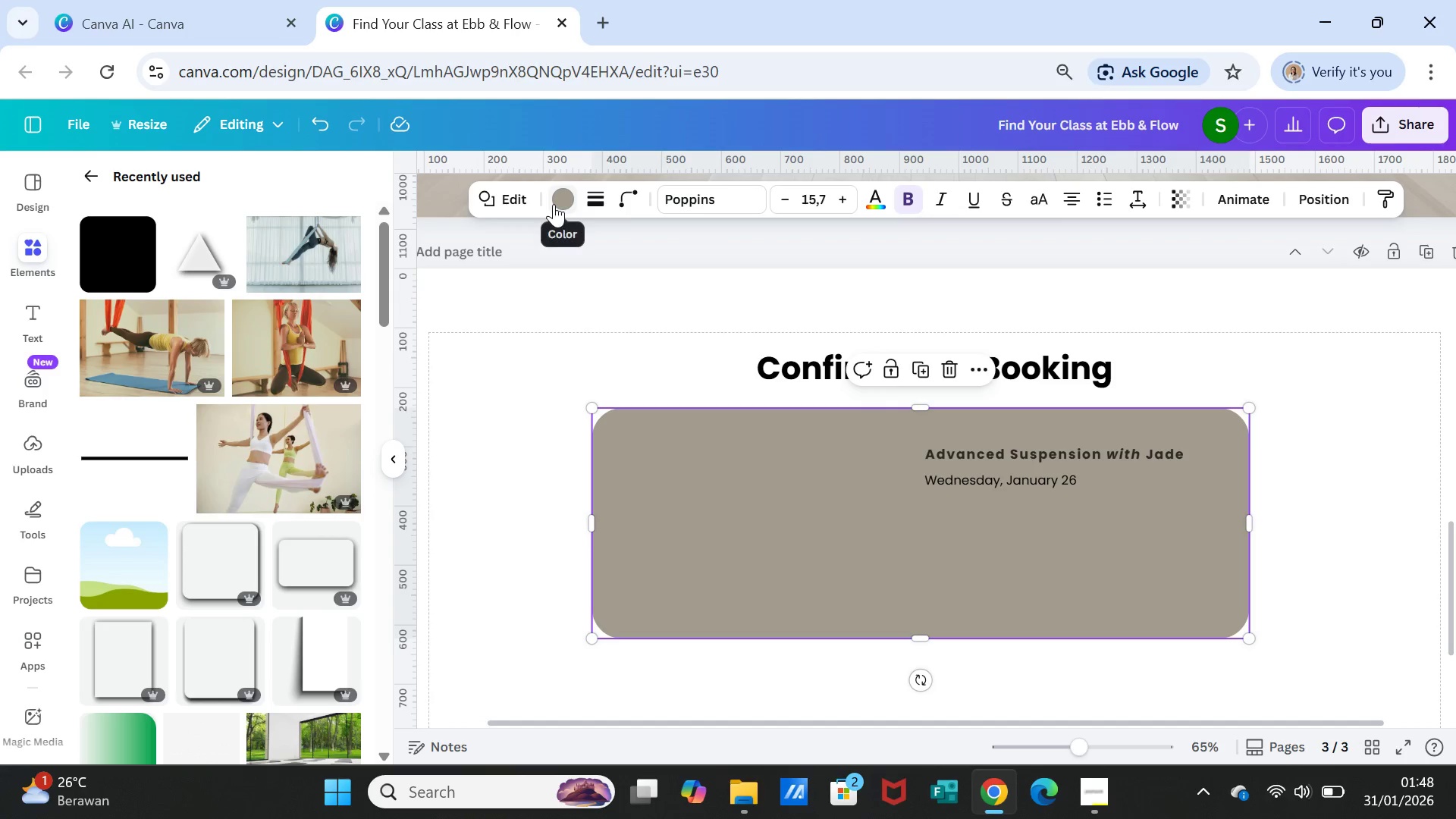 
left_click([554, 204])
 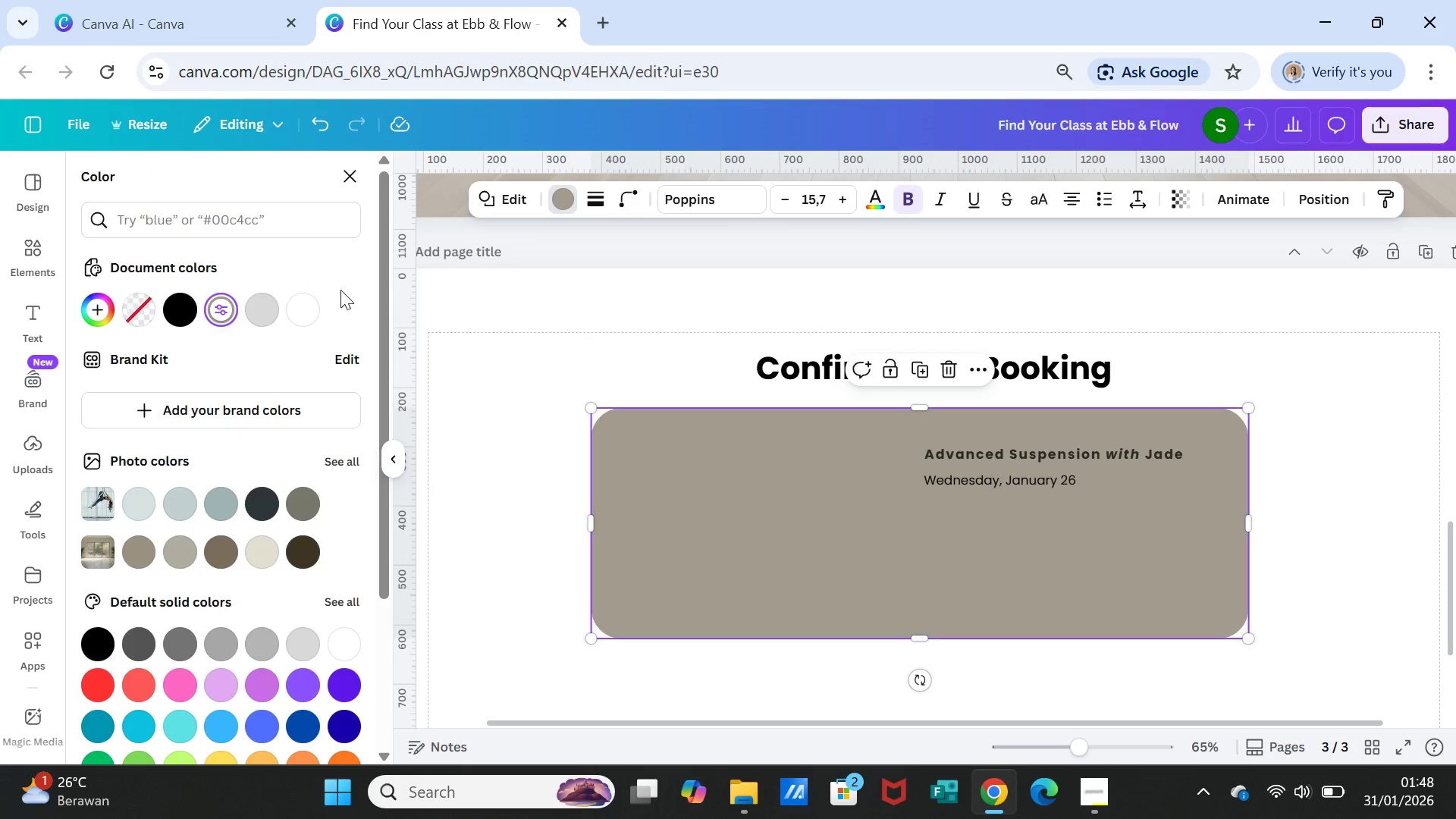 
left_click([322, 295])
 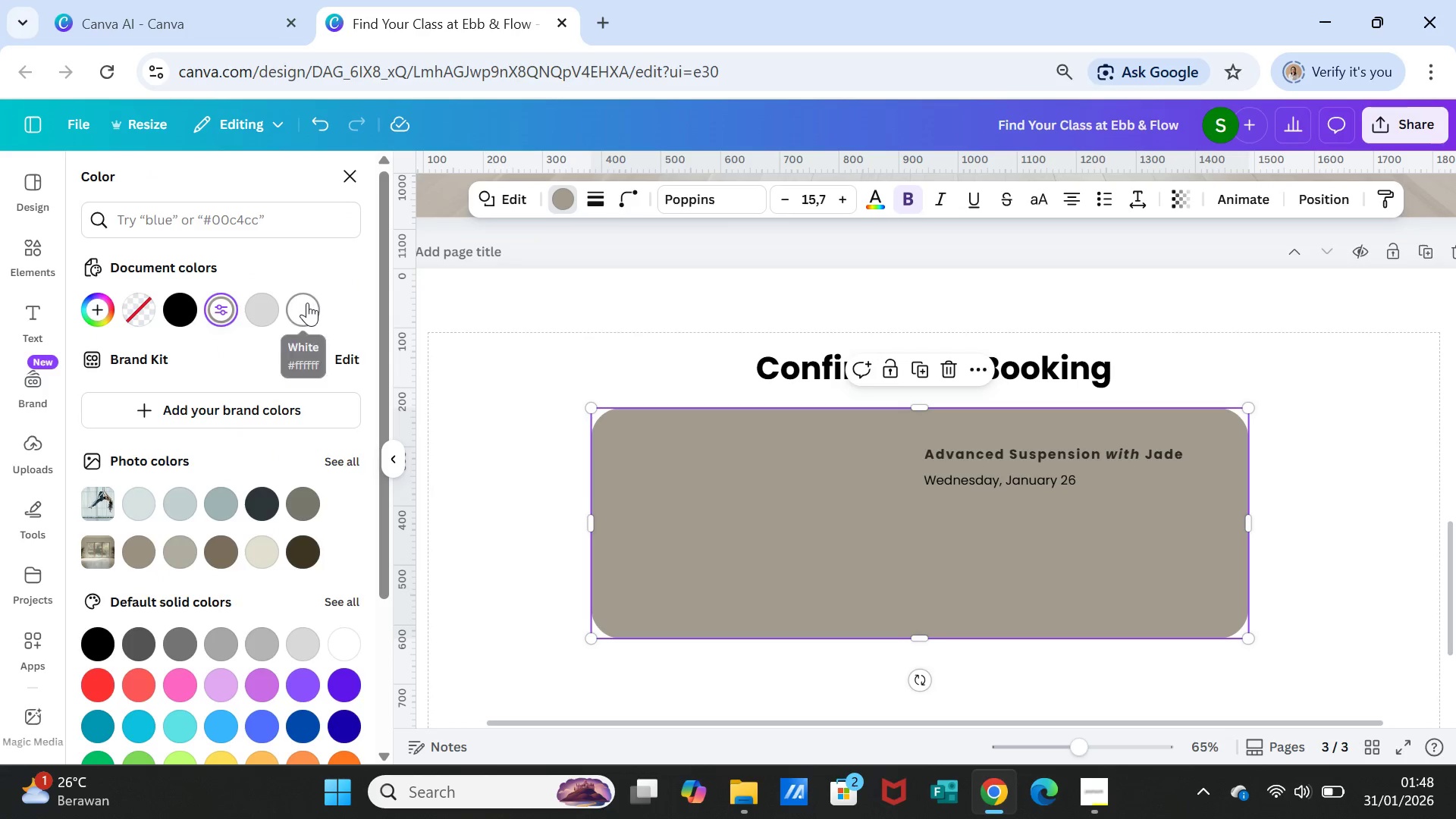 
left_click([307, 303])
 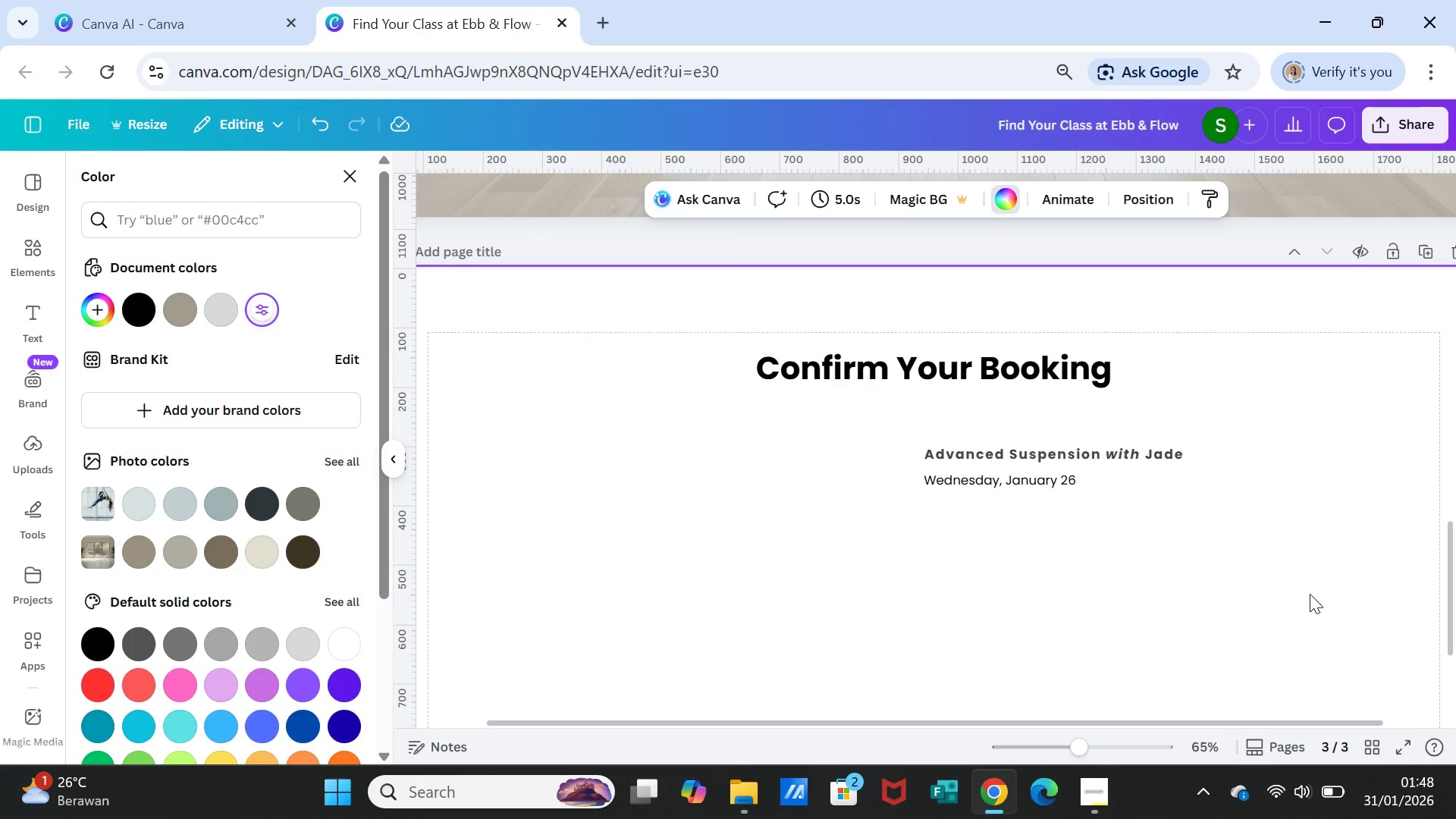 
double_click([1103, 570])
 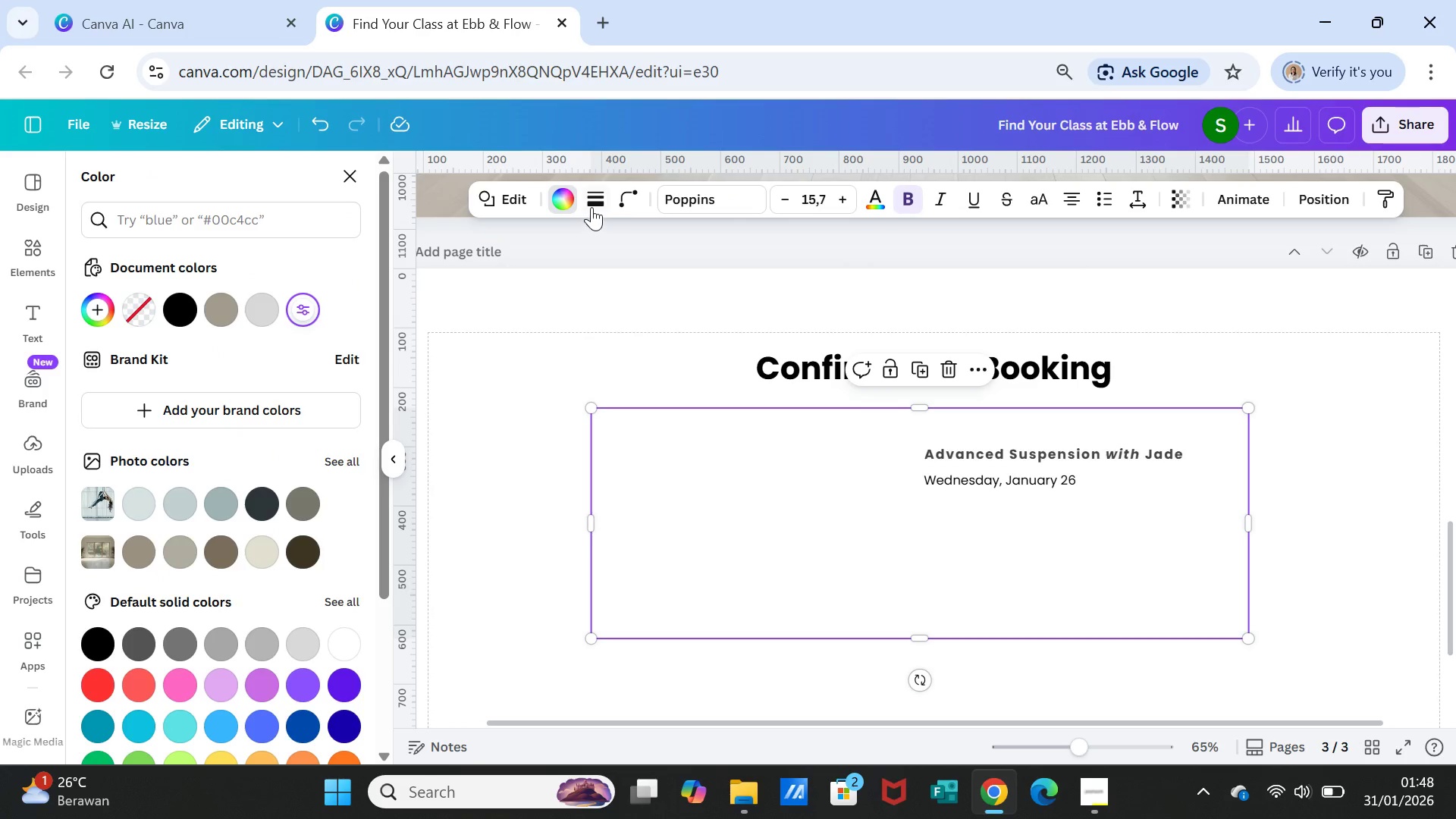 
left_click([592, 207])
 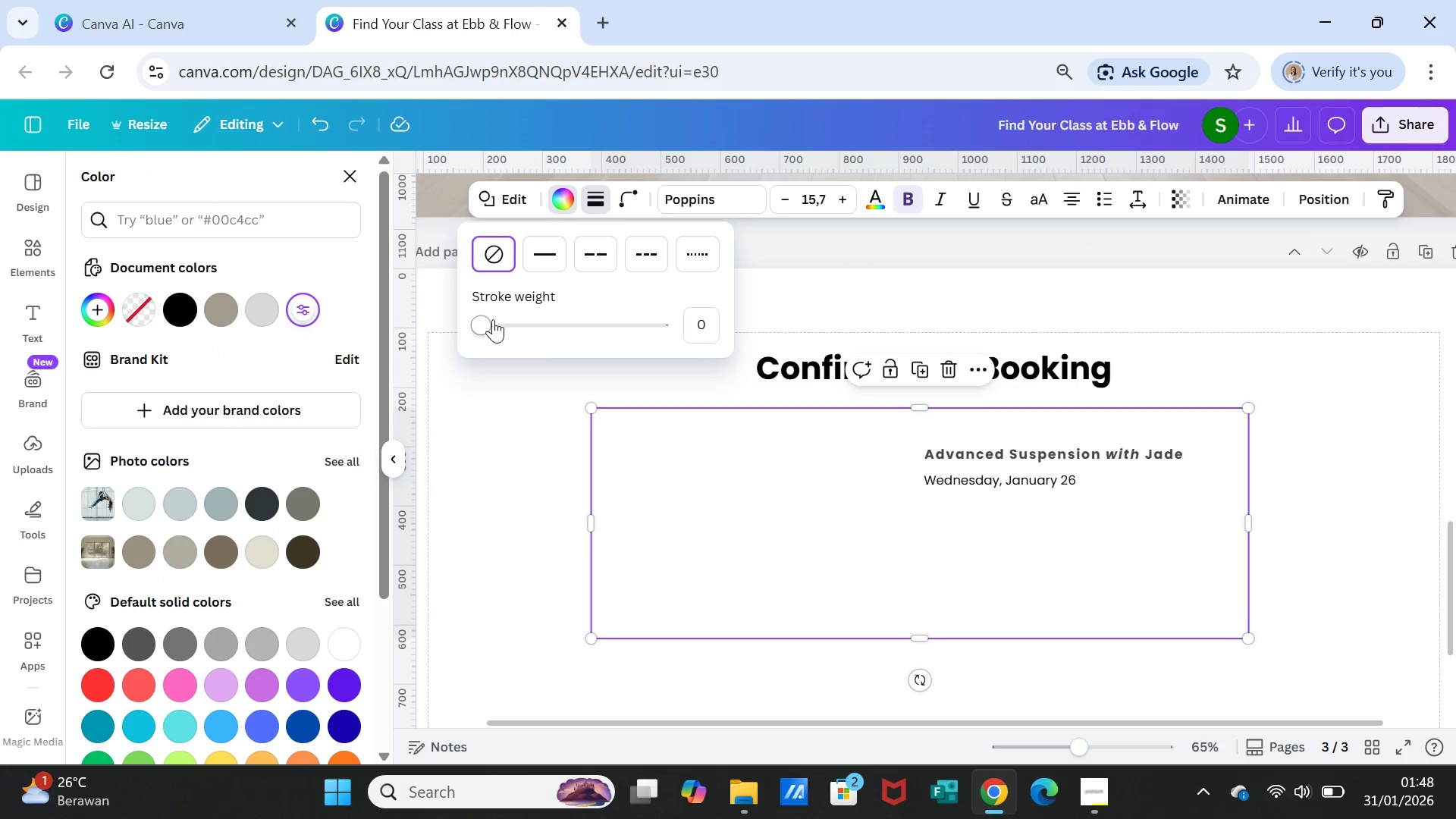 
left_click_drag(start_coordinate=[491, 319], to_coordinate=[481, 316])
 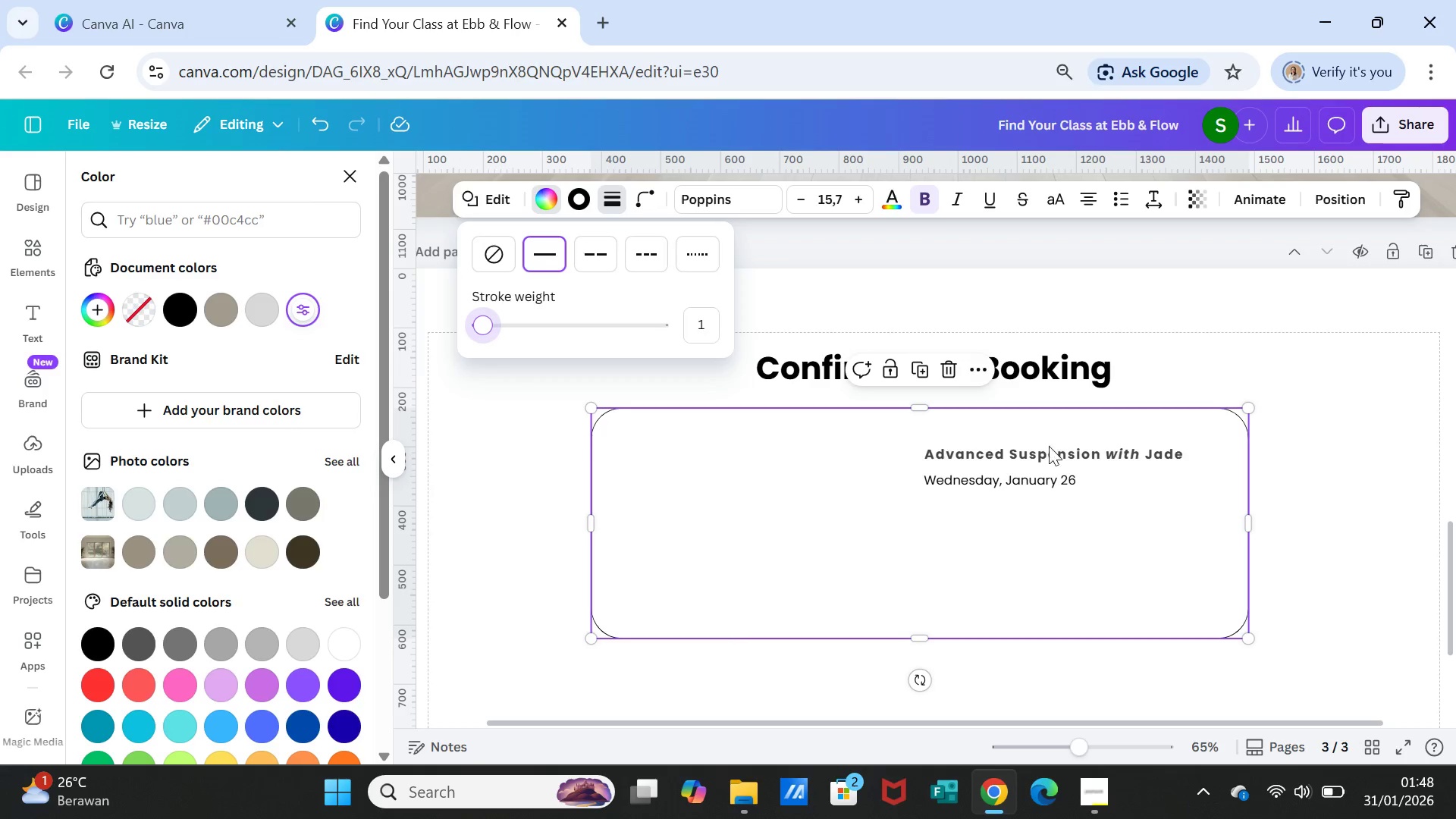 
scroll: coordinate [1062, 478], scroll_direction: down, amount: 2.0
 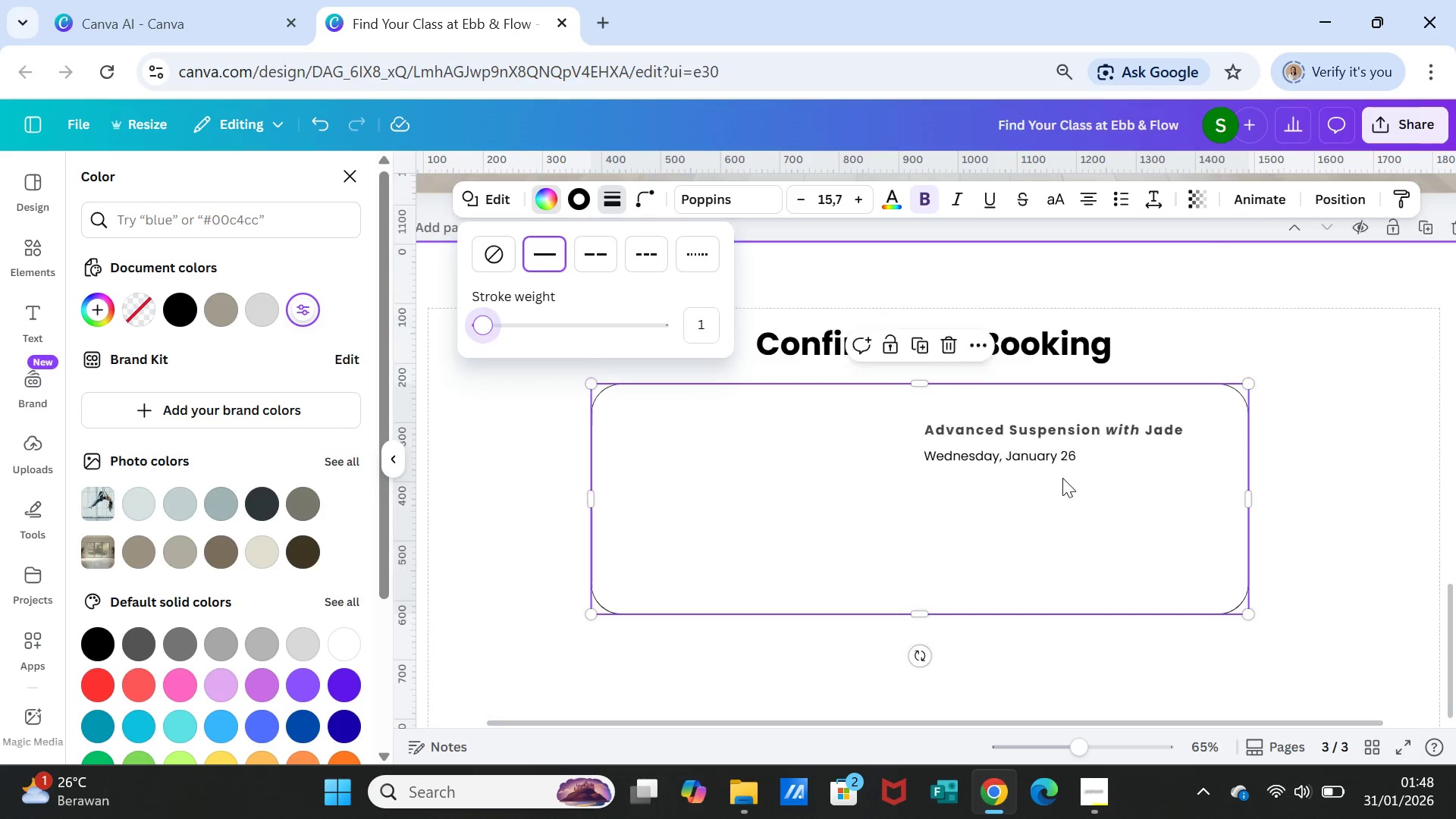 
scroll: coordinate [1062, 478], scroll_direction: up, amount: 2.0
 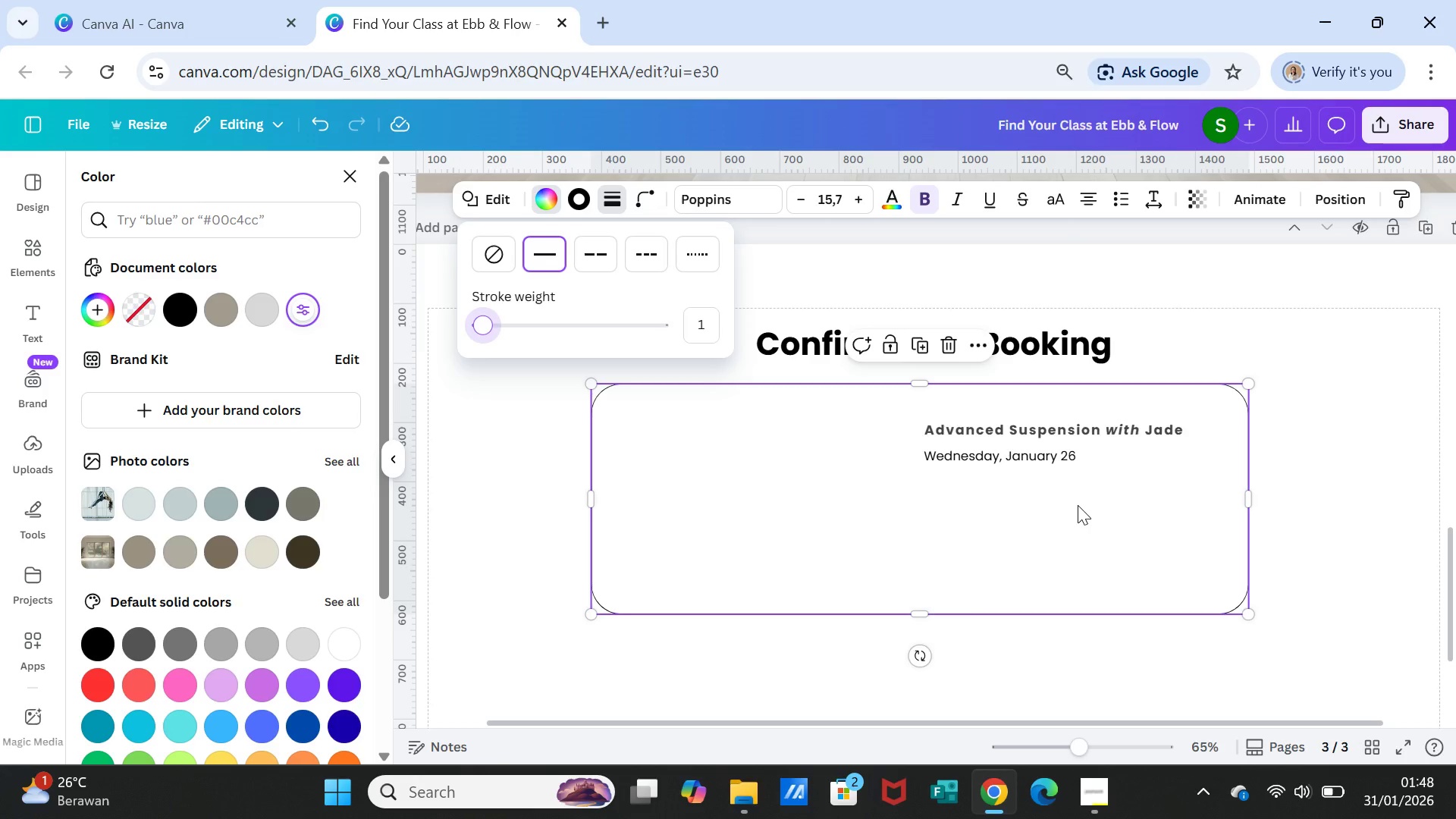 
left_click([742, 507])
 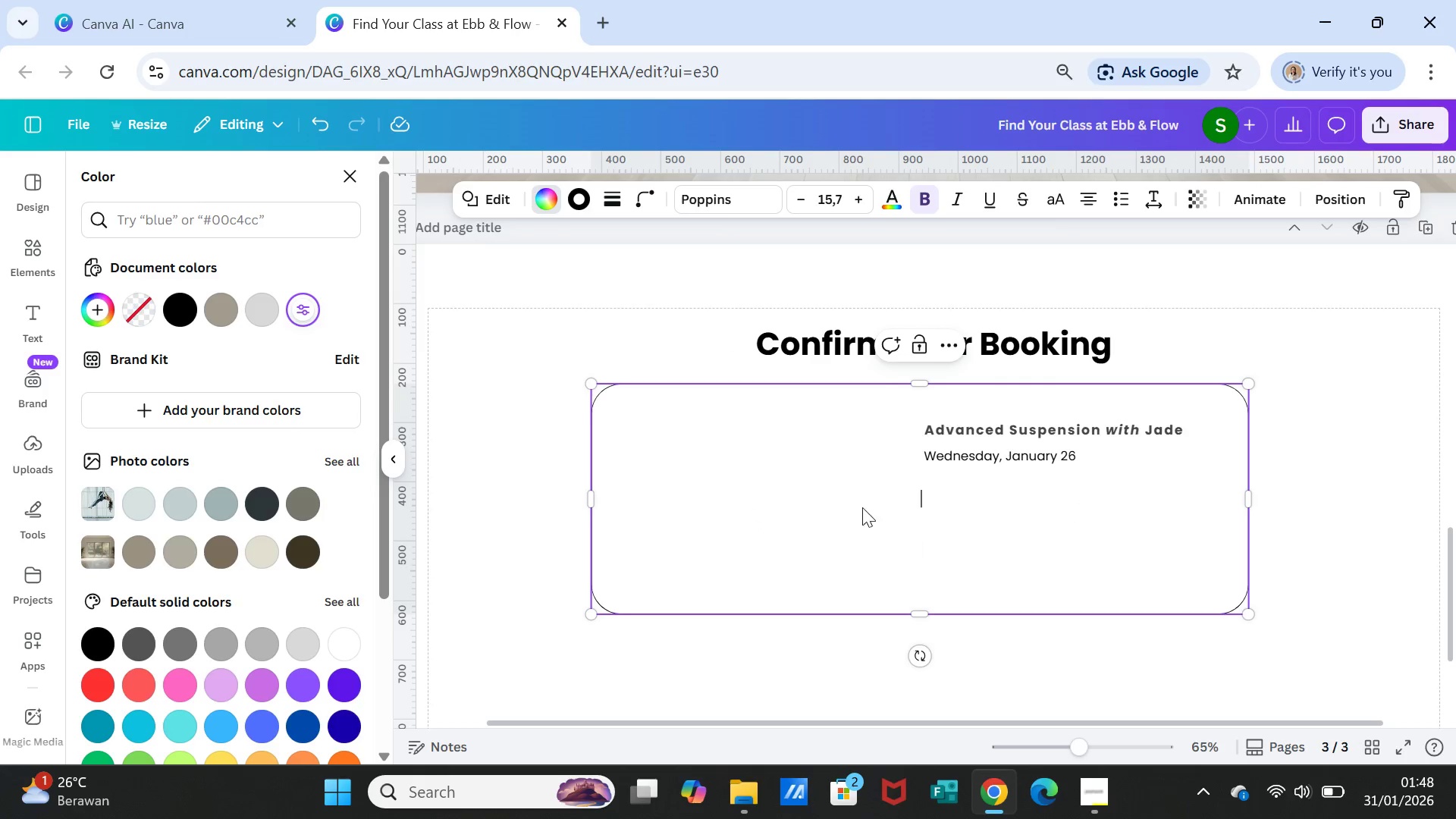 
left_click([852, 500])
 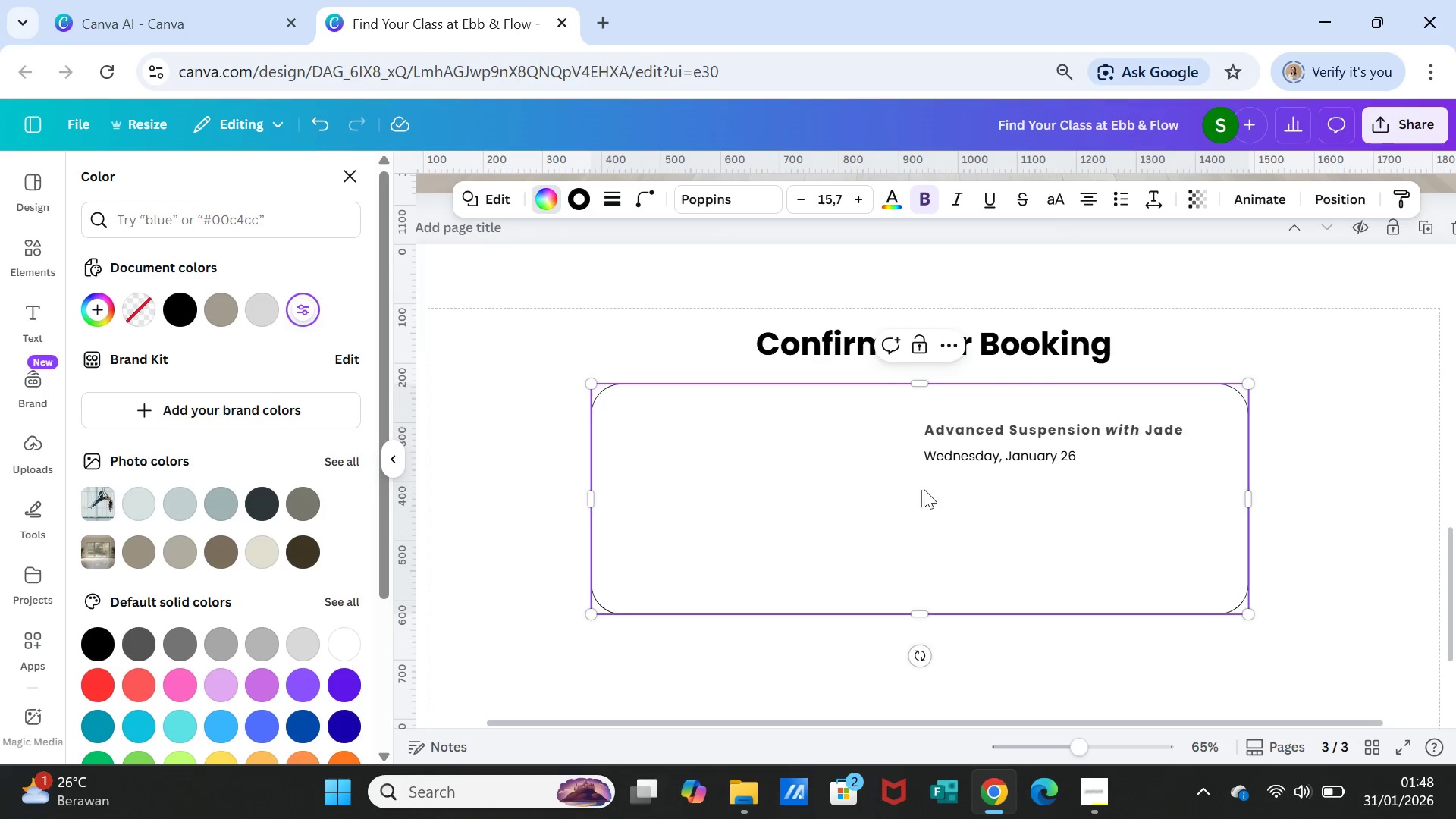 
double_click([812, 487])
 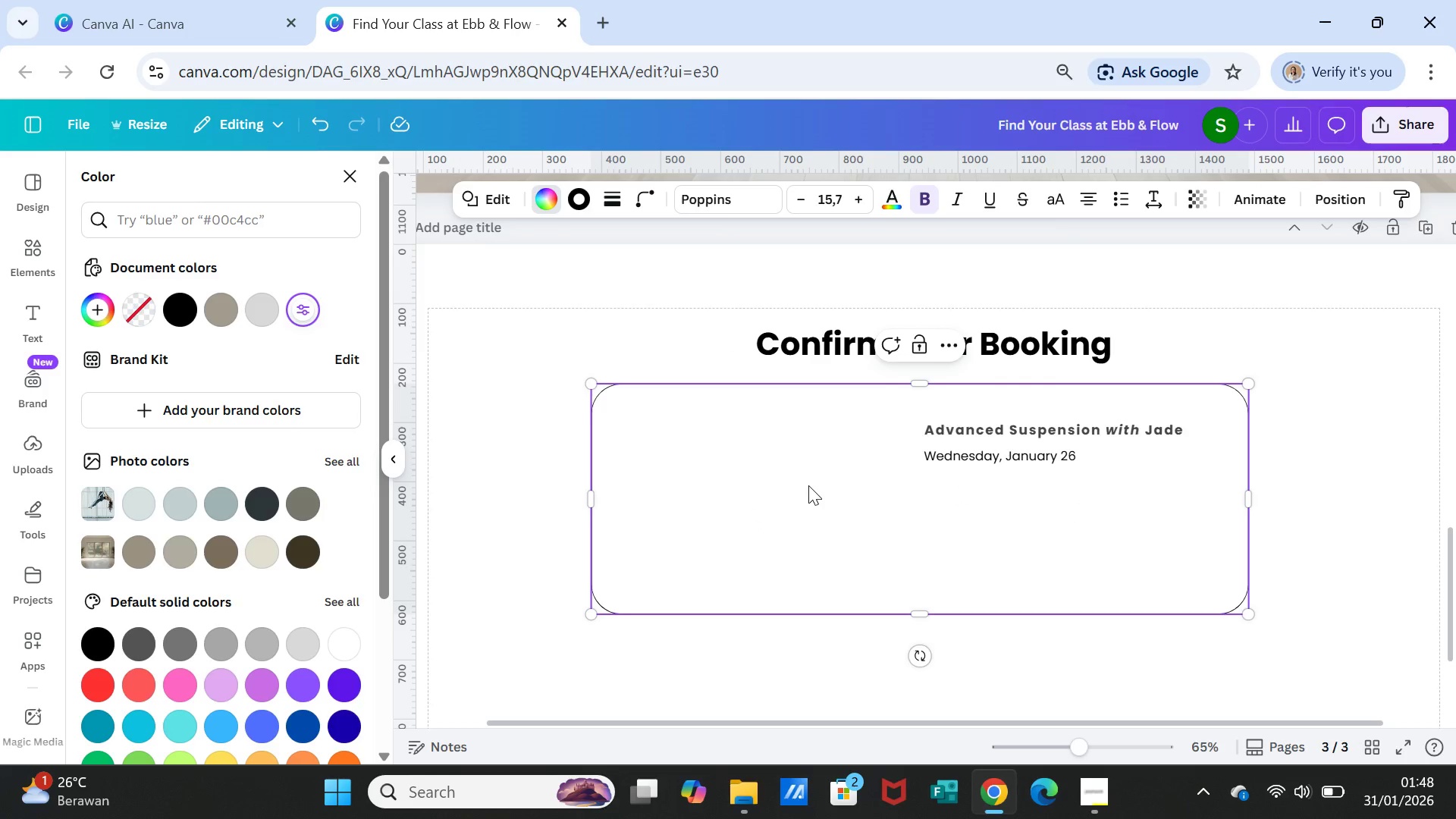 
right_click([808, 485])
 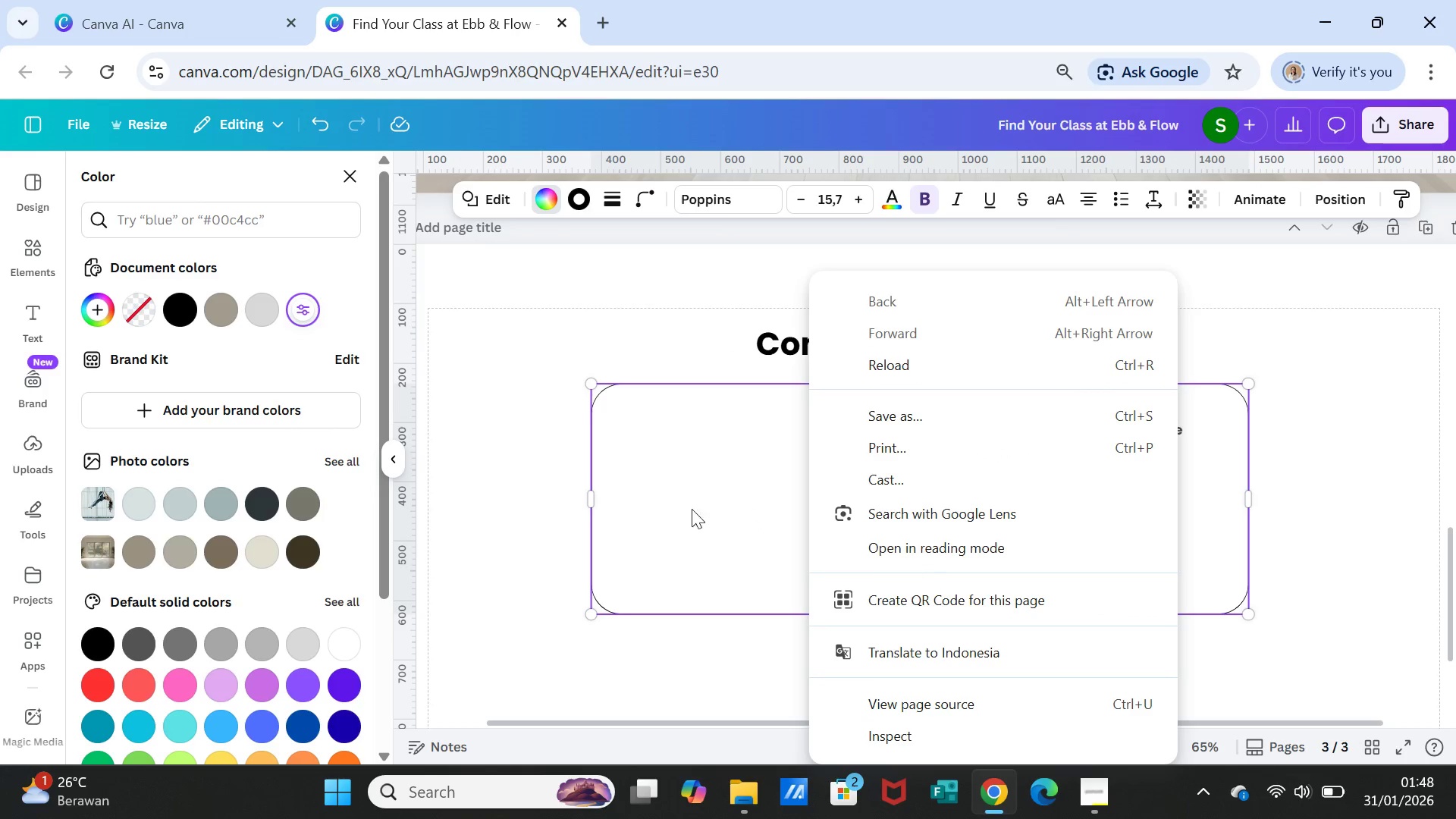 
left_click([643, 494])
 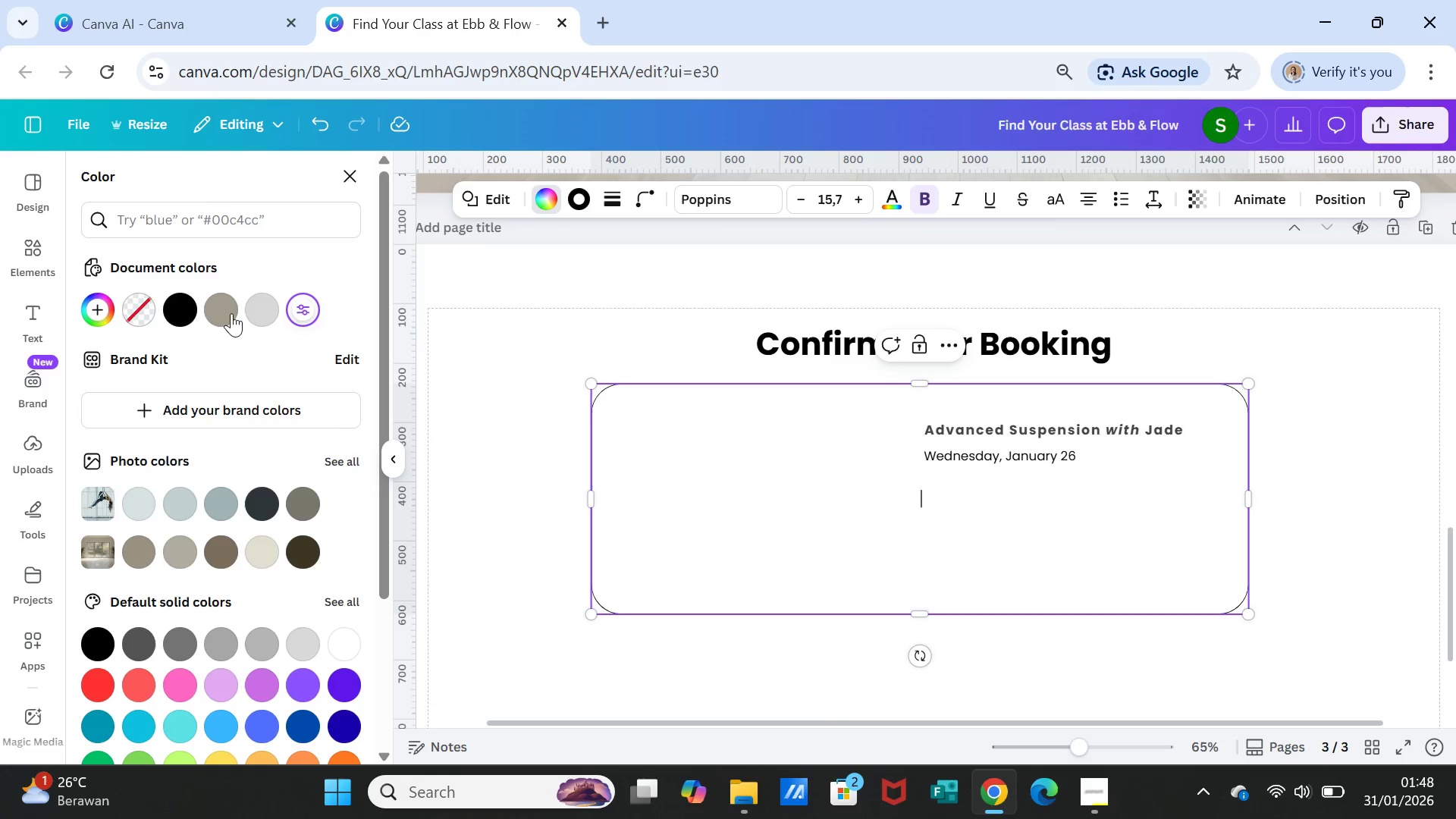 
scroll: coordinate [900, 564], scroll_direction: up, amount: 12.0
 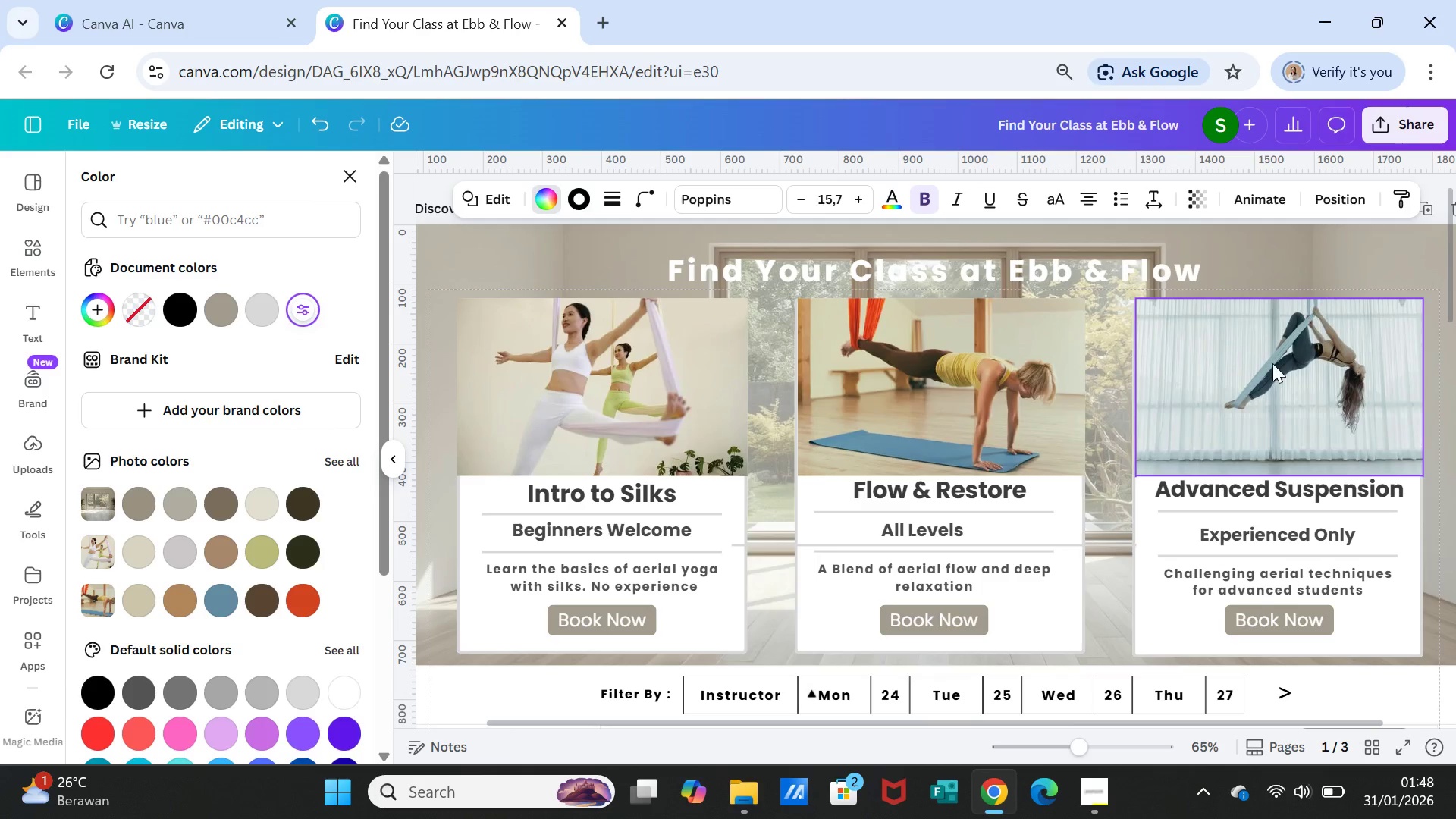 
left_click([1272, 363])
 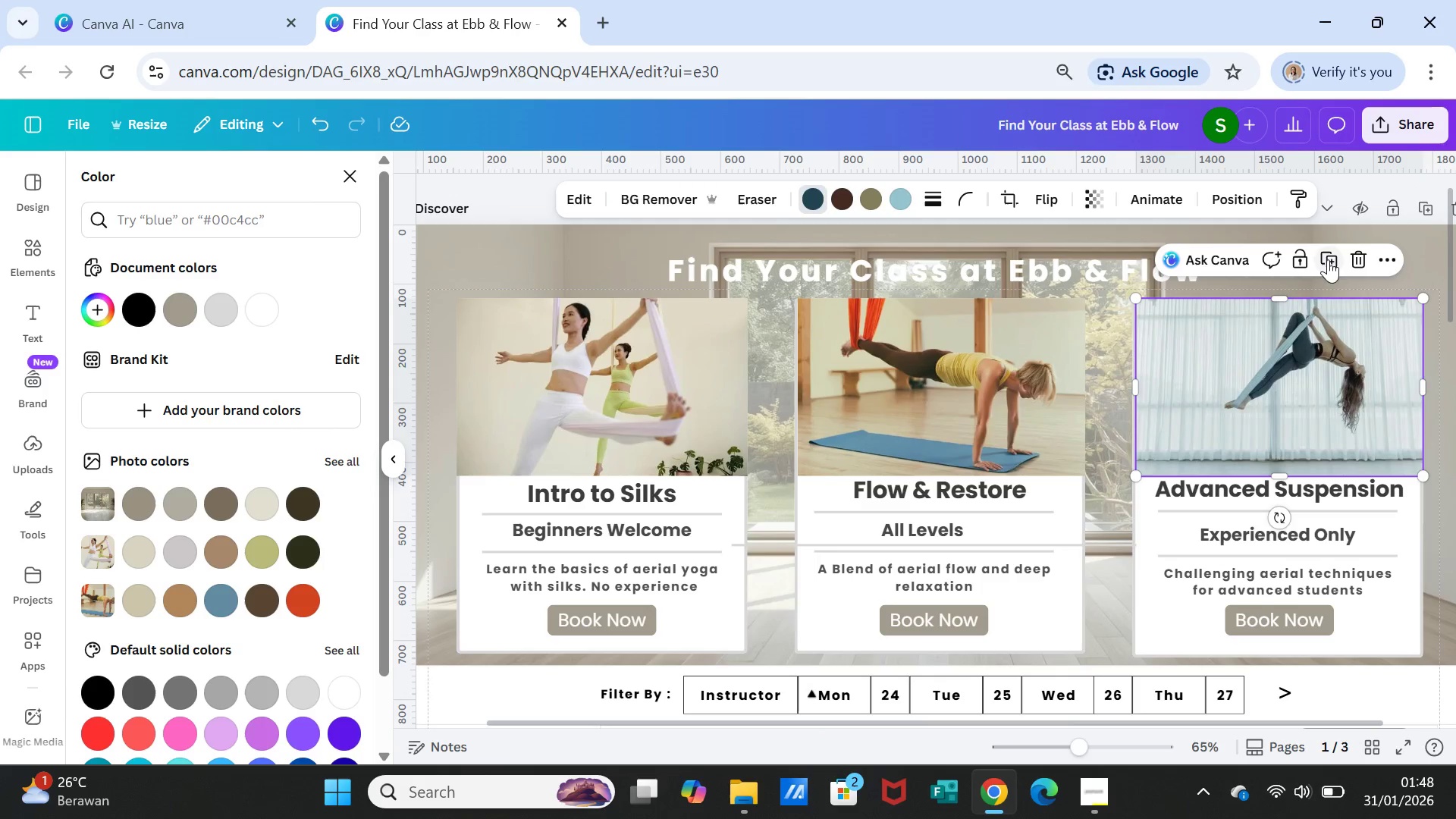 
left_click([1329, 259])
 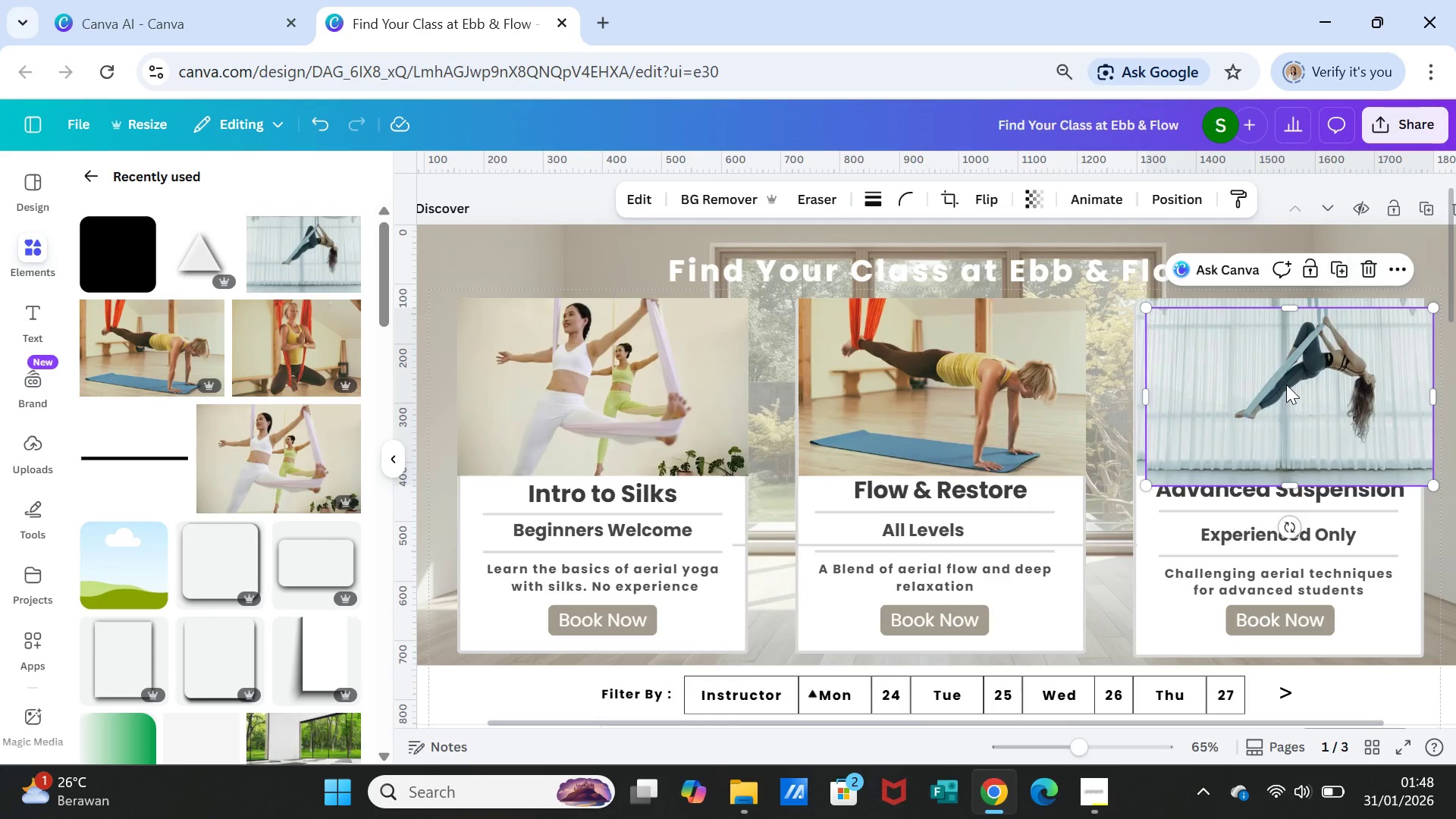 
left_click_drag(start_coordinate=[1286, 384], to_coordinate=[733, 485])
 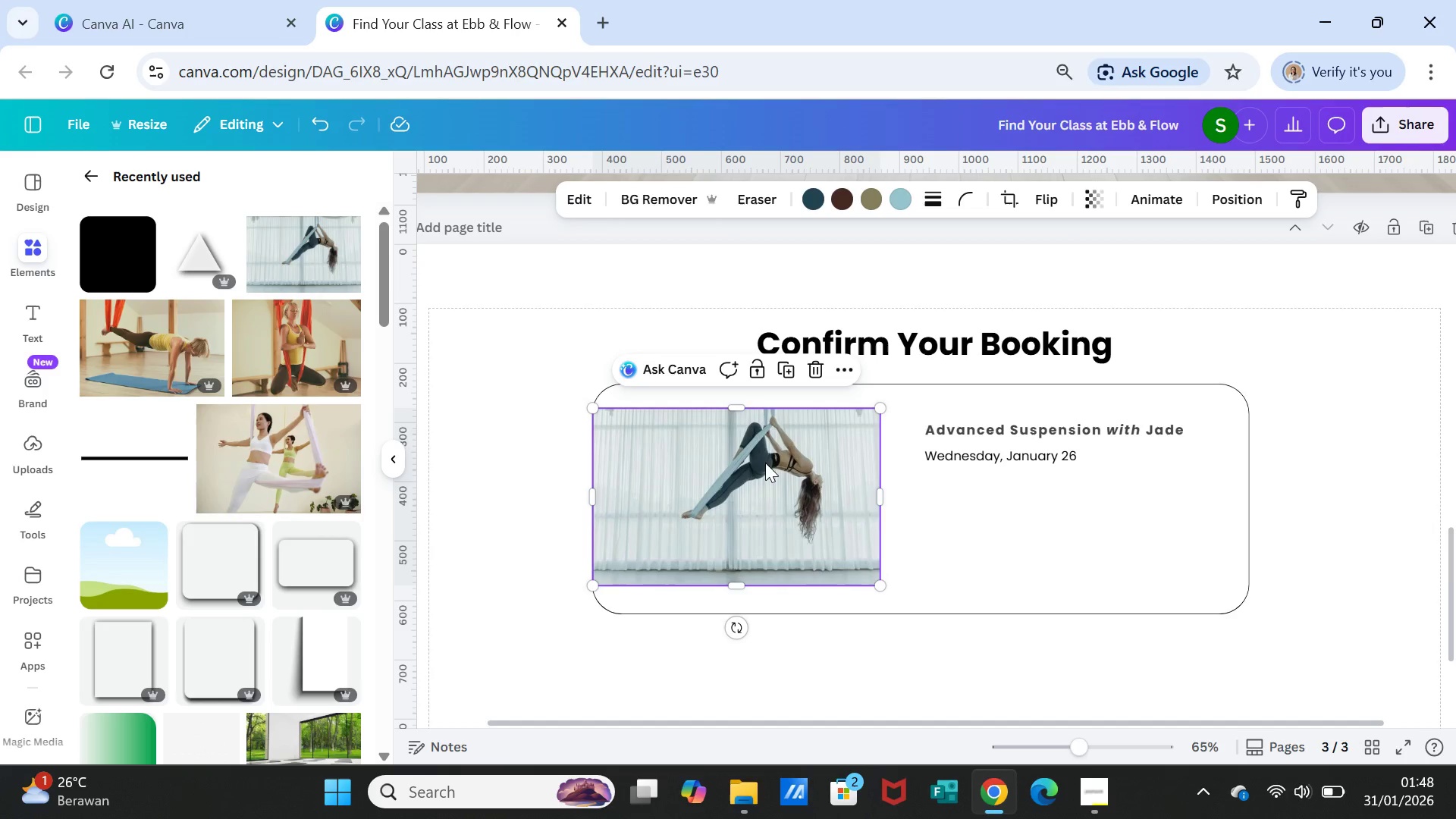 
scroll: coordinate [898, 555], scroll_direction: down, amount: 9.0
 